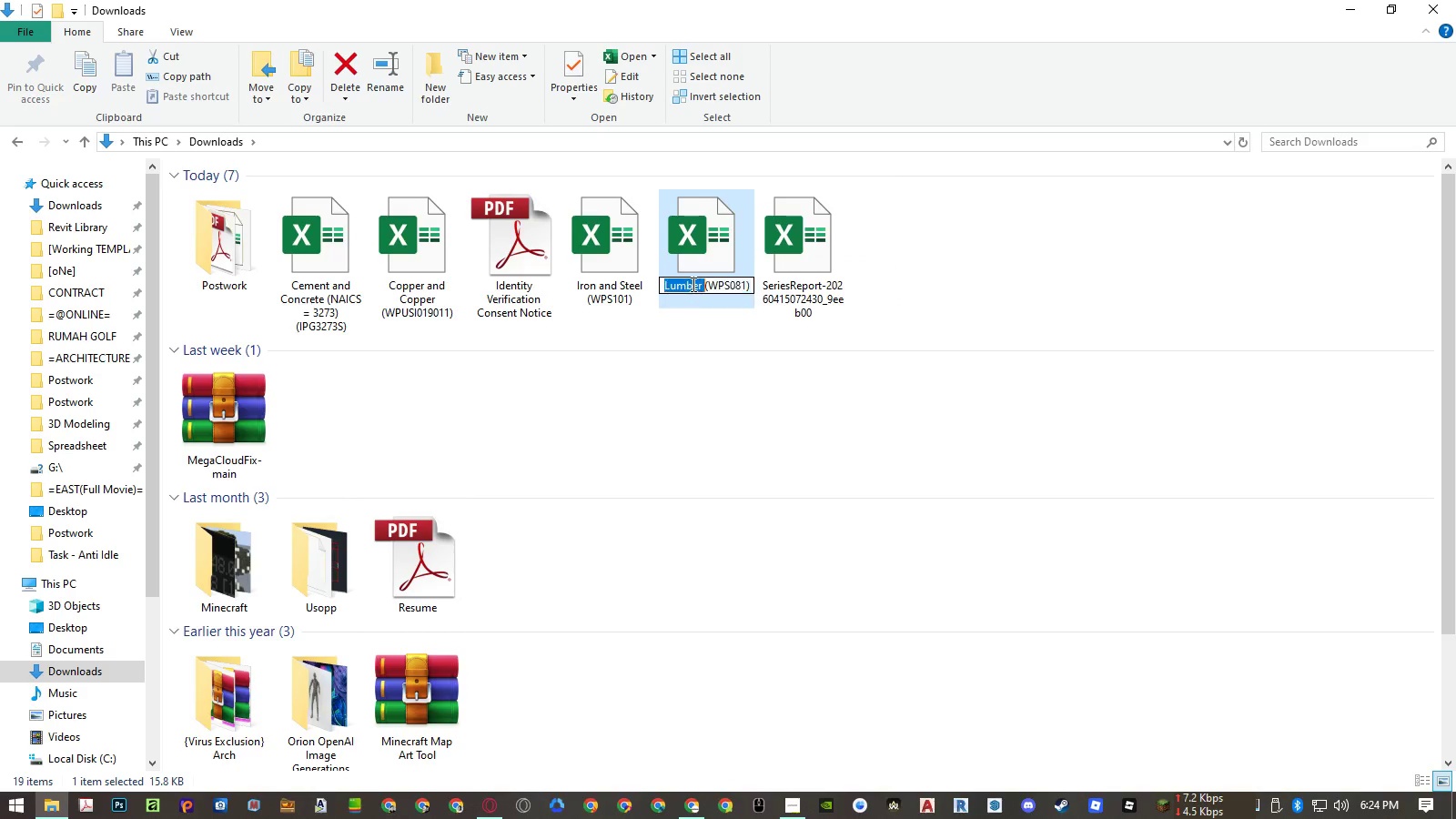 
left_click_drag(start_coordinate=[692, 284], to_coordinate=[684, 286])
 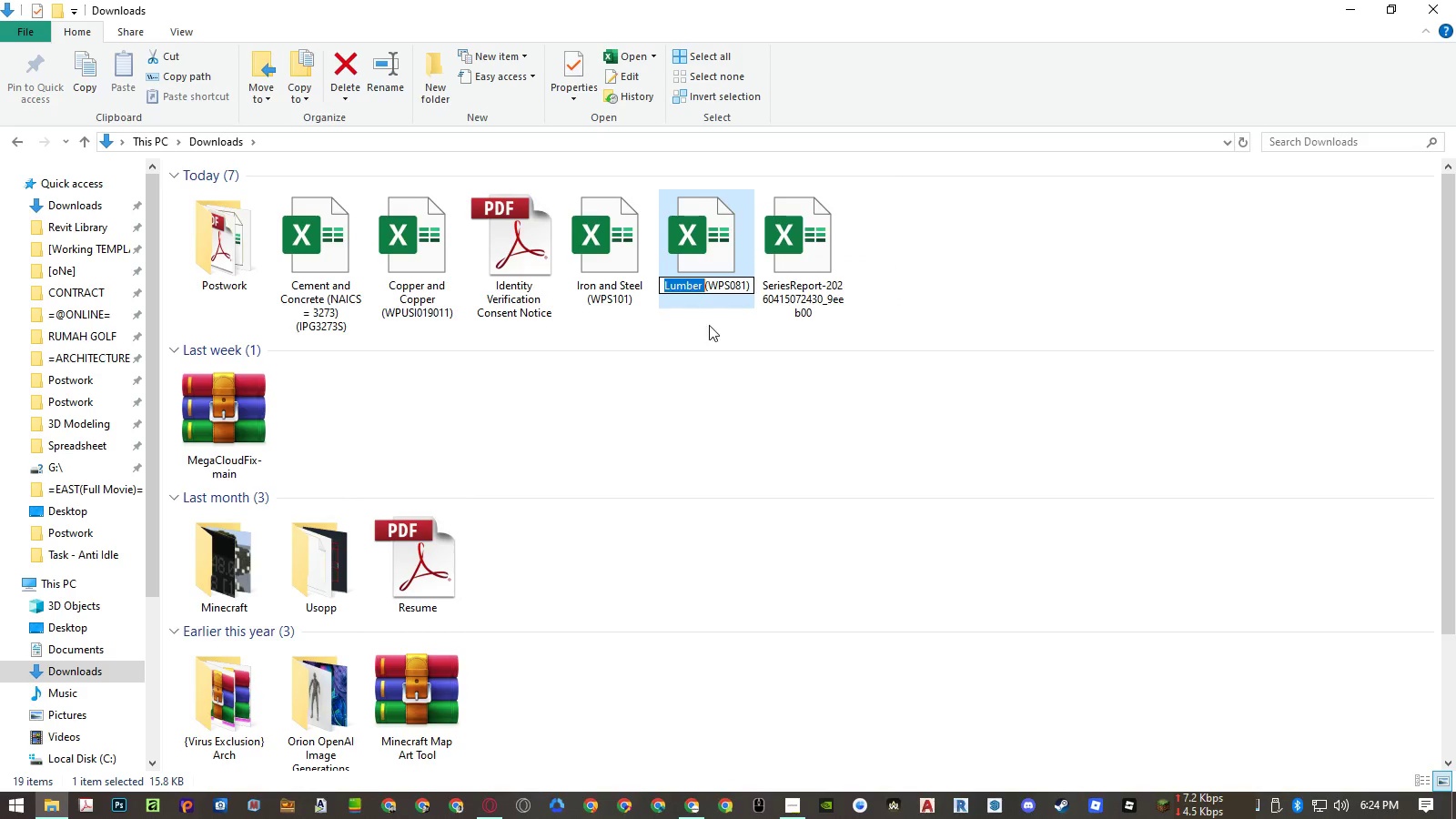 
key(Control+ControlLeft)
 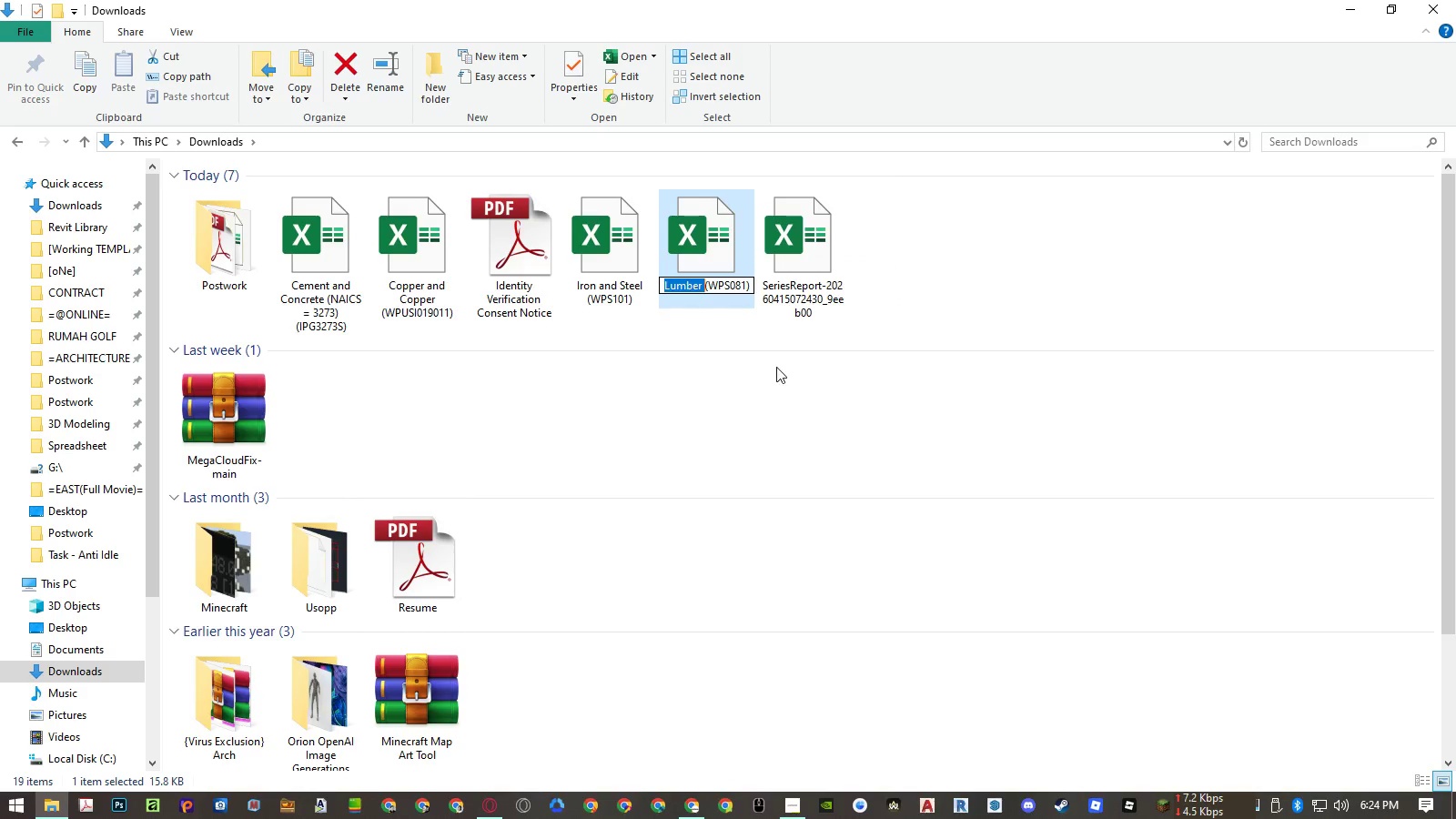 
key(Control+C)
 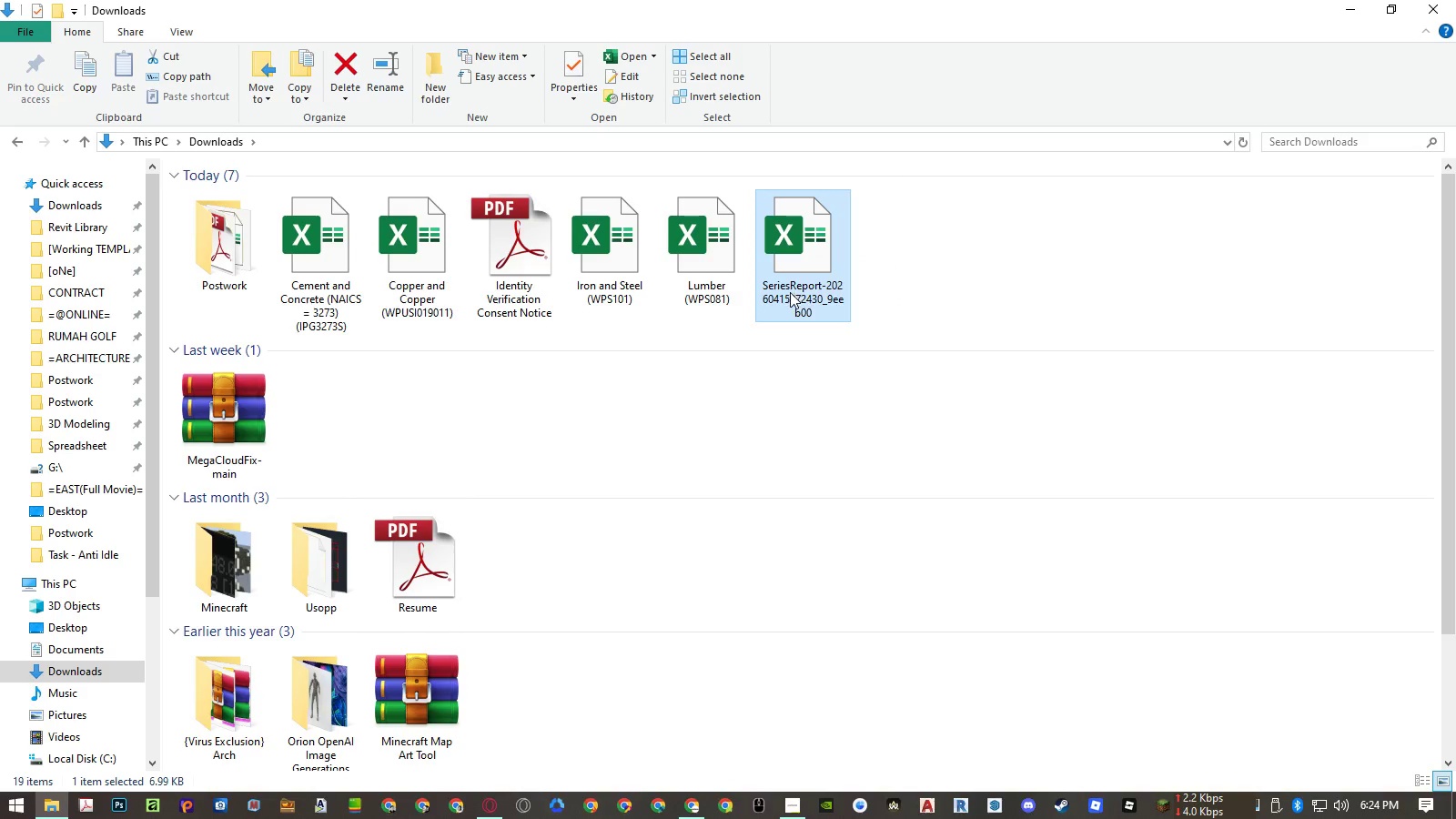 
double_click([783, 300])
 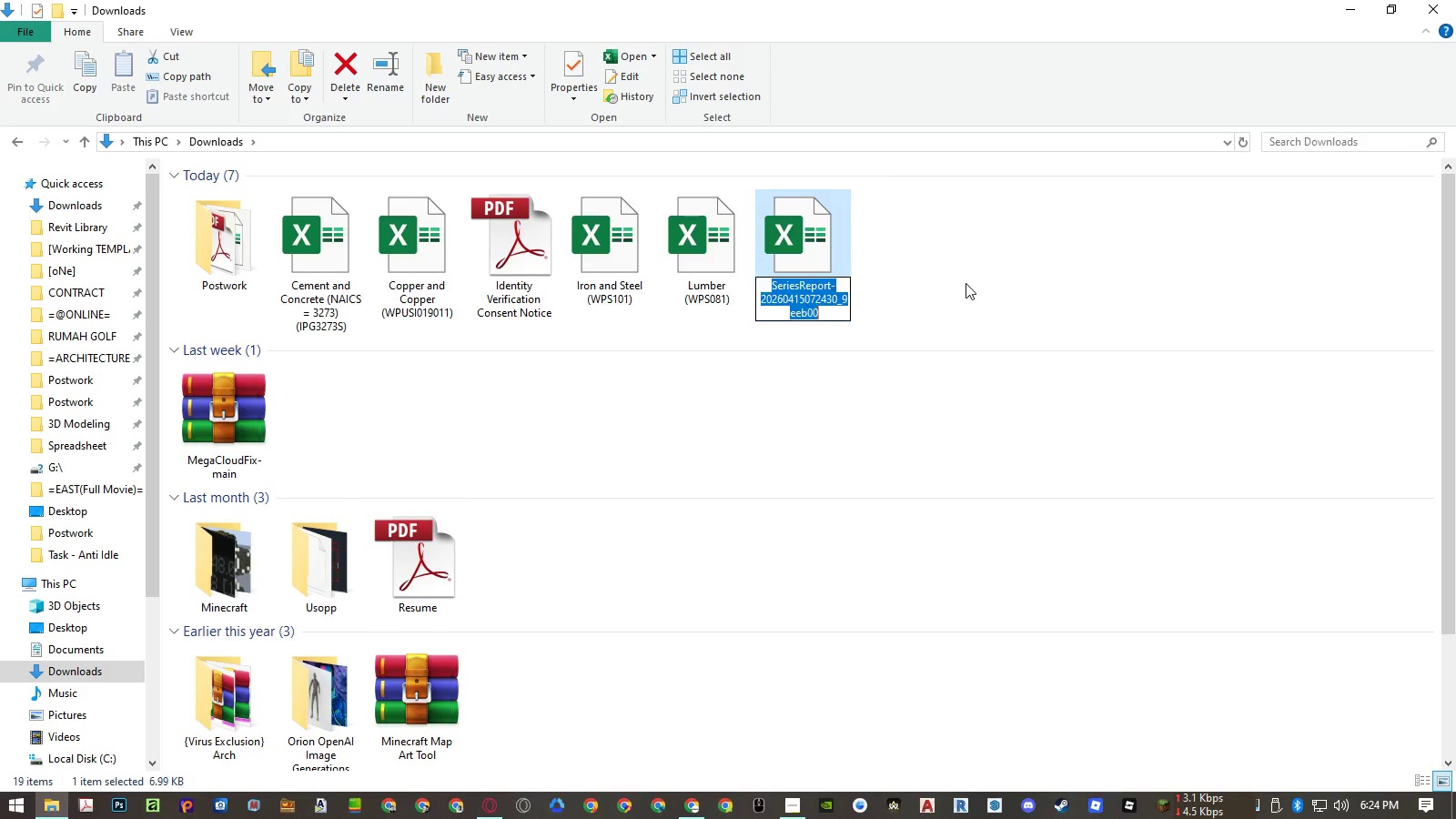 
key(Control+ControlLeft)
 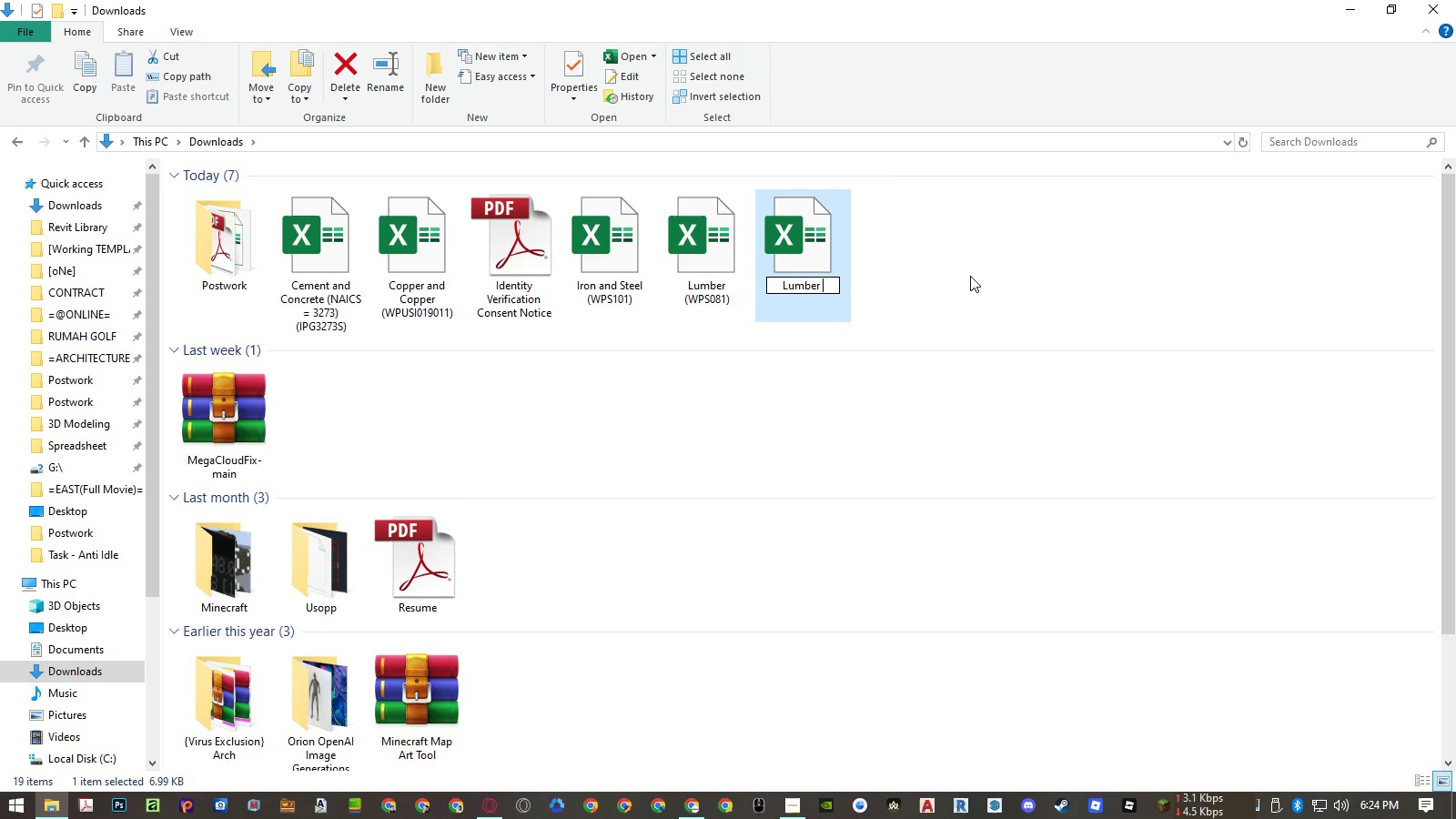 
key(Control+V)
 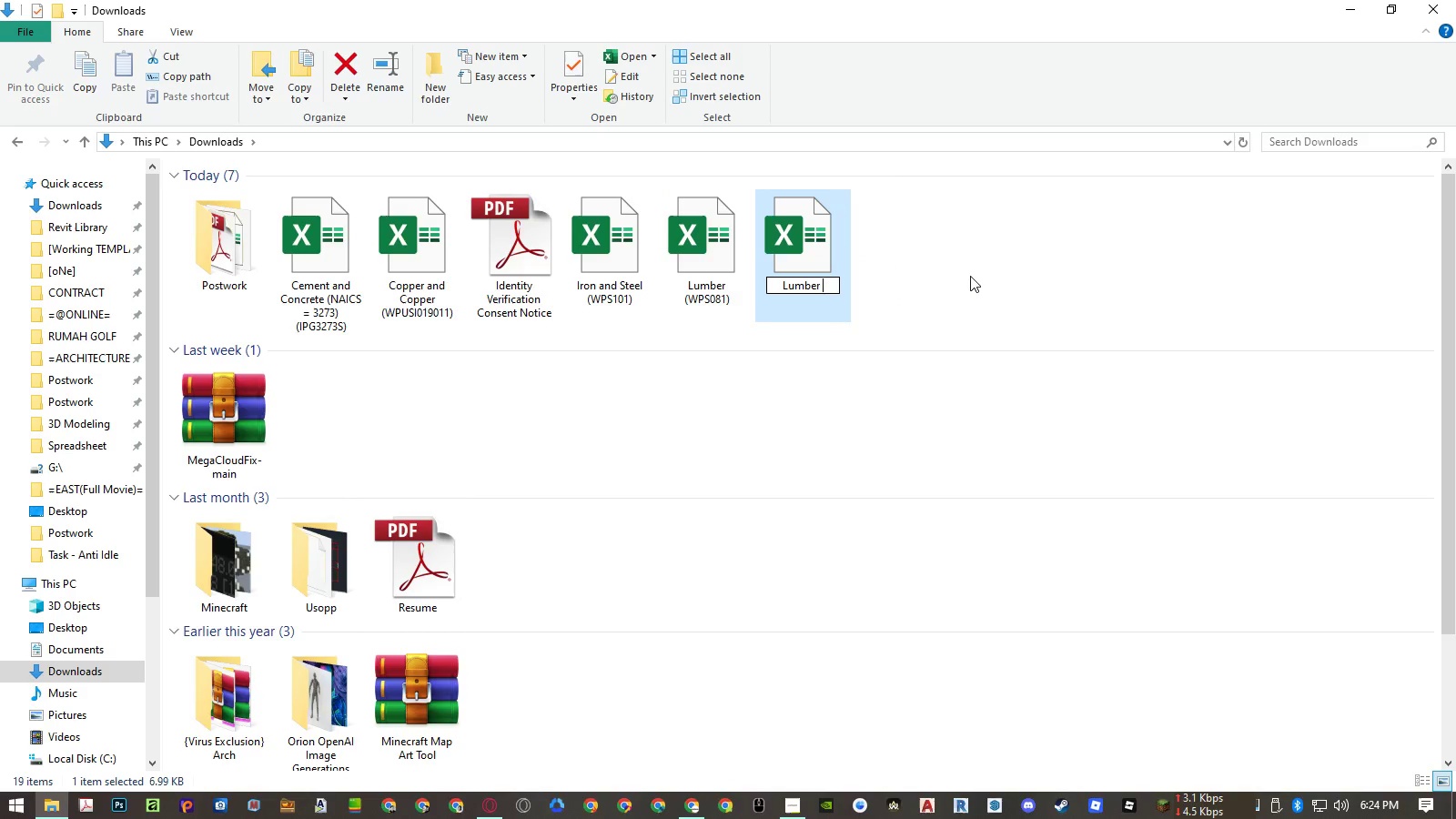 
left_click([970, 276])
 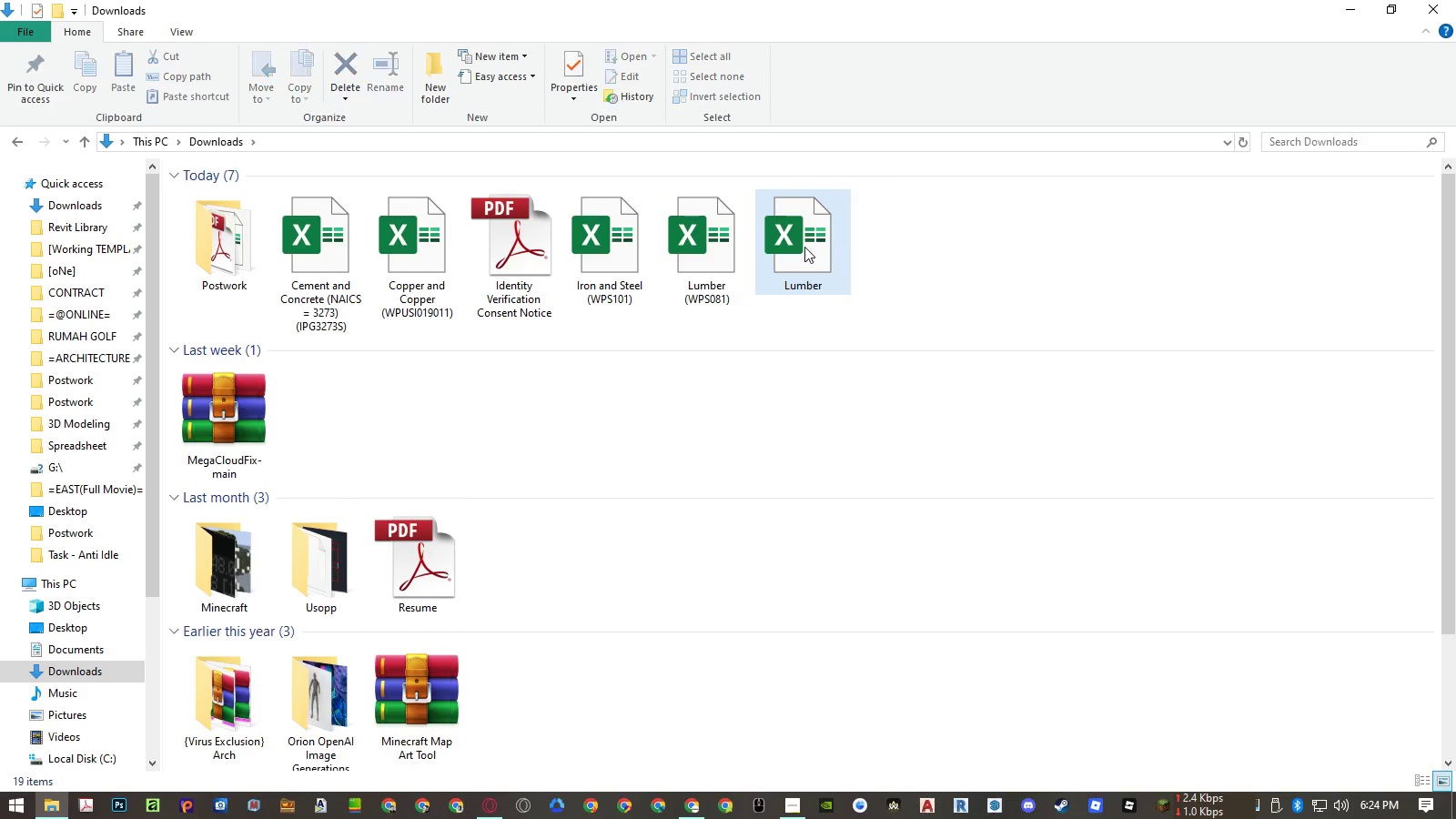 
double_click([804, 247])
 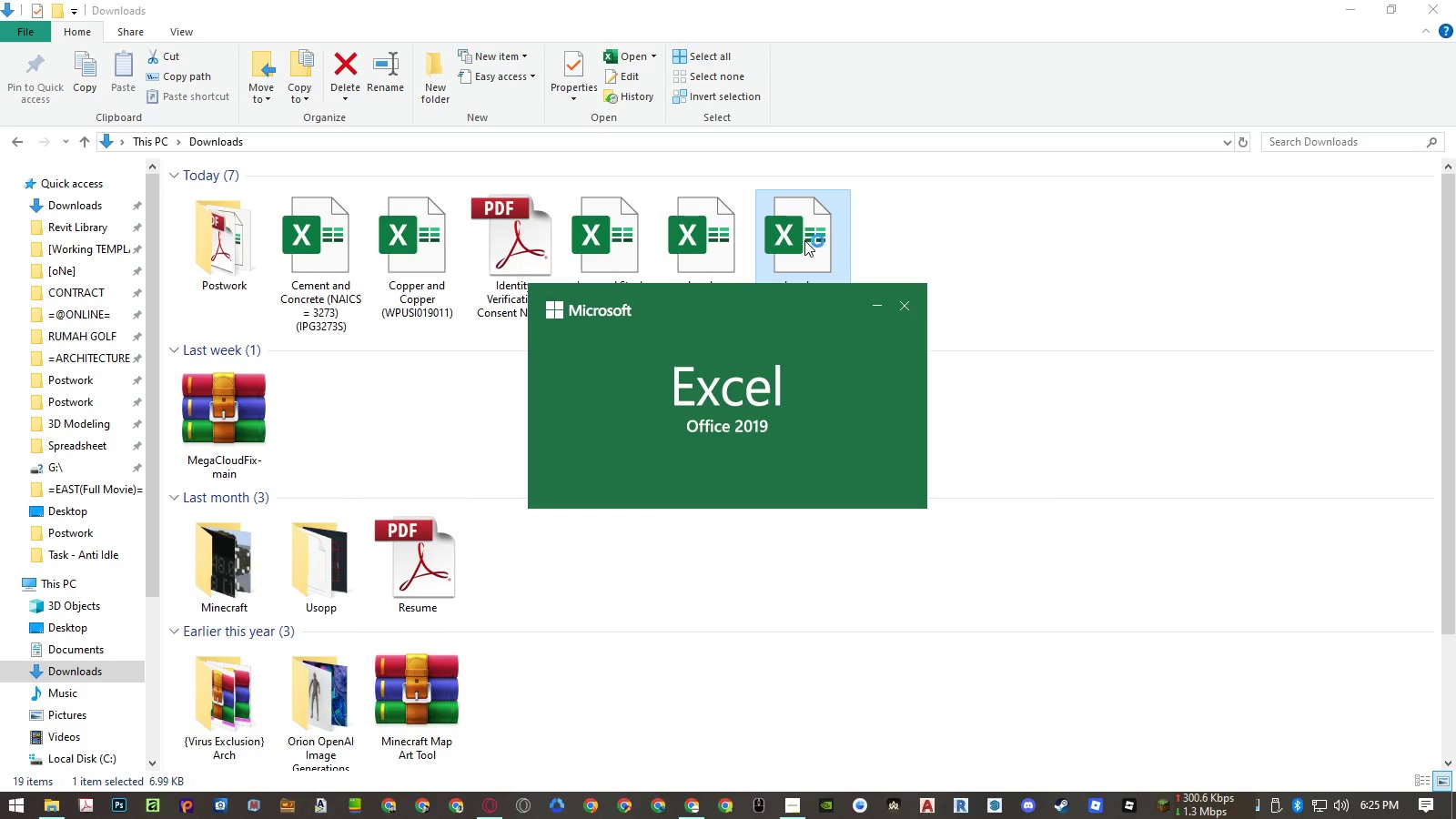 
left_click([522, 240])
 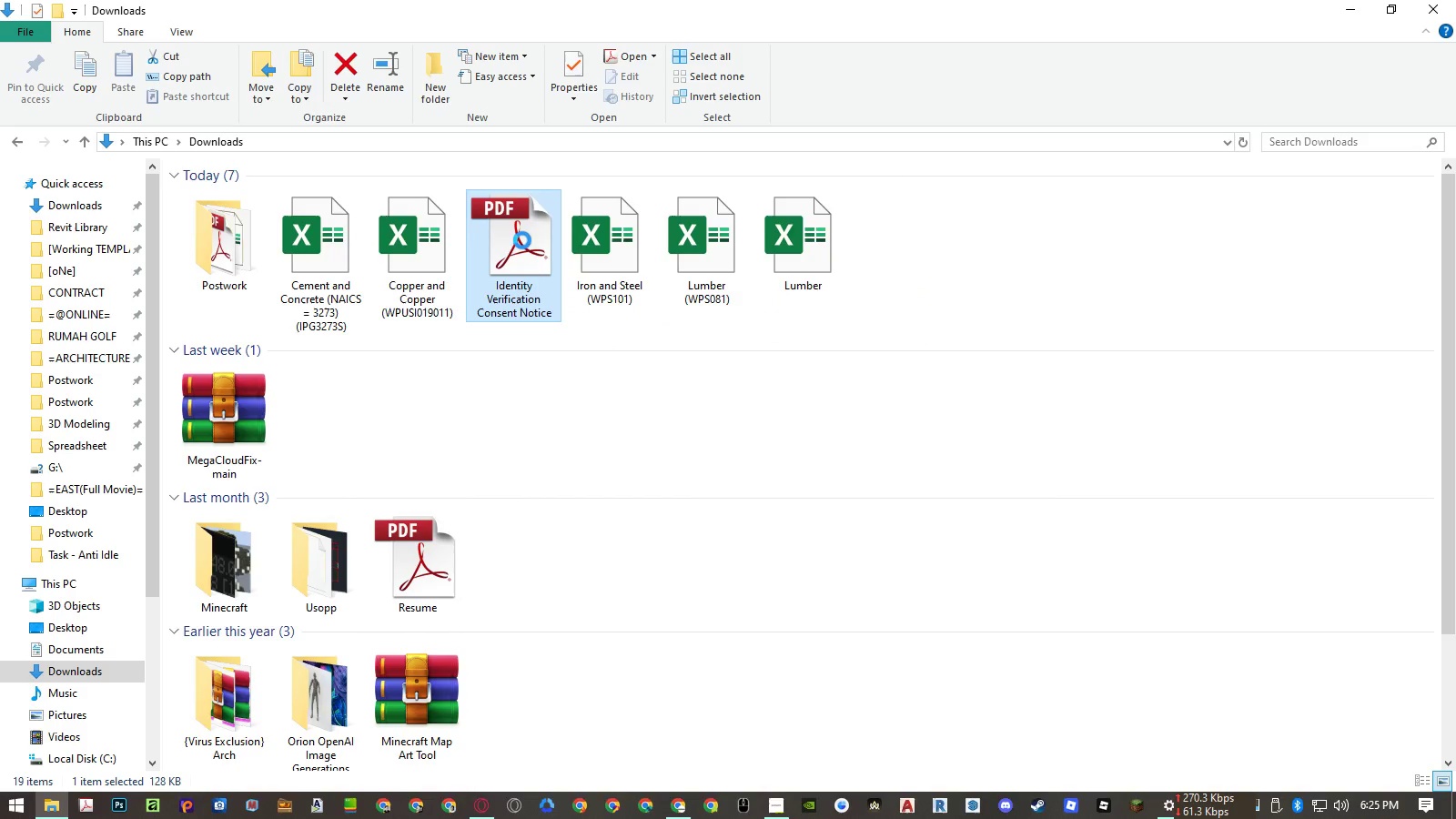 
key(Delete)
 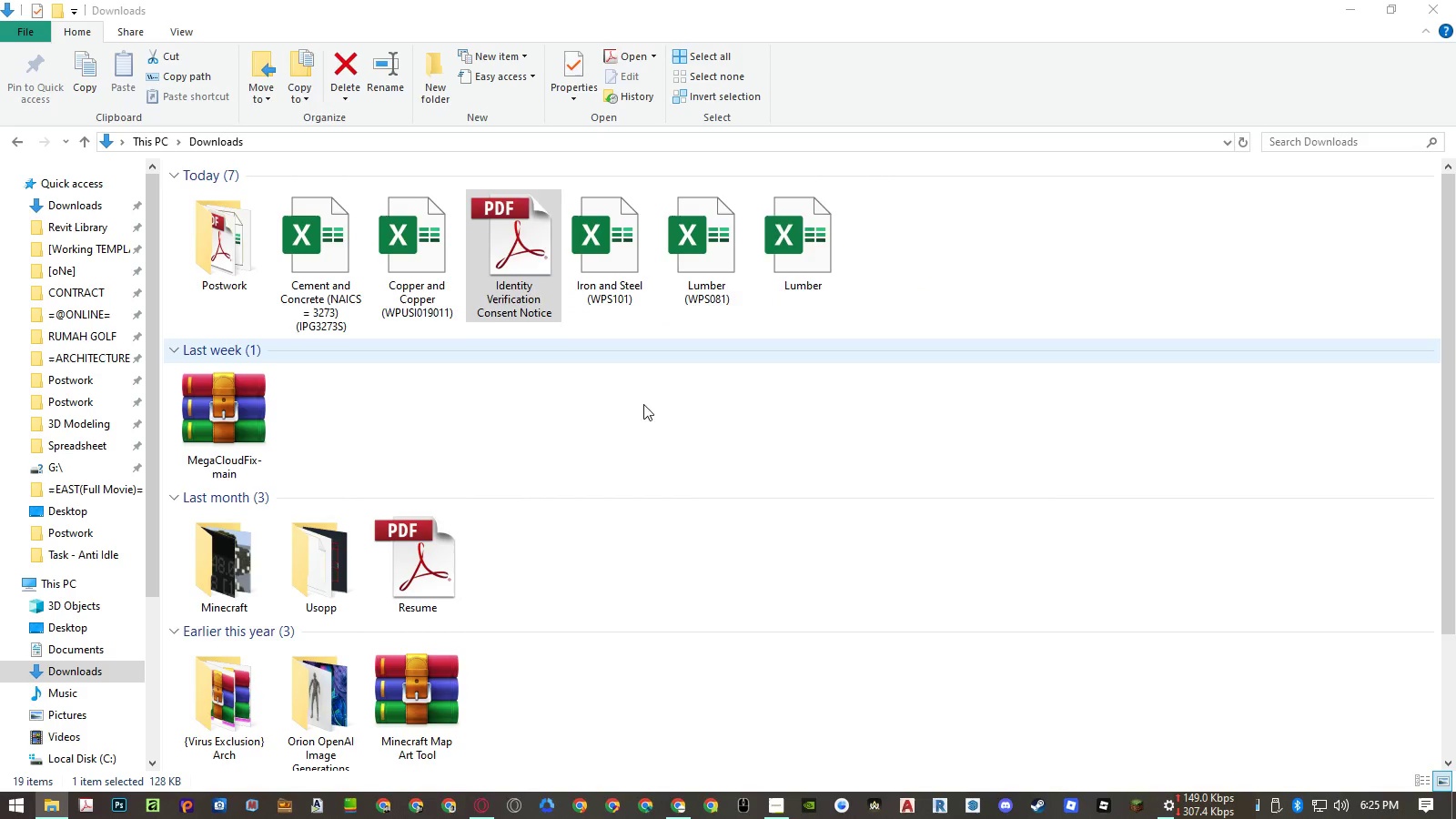 
left_click([632, 412])
 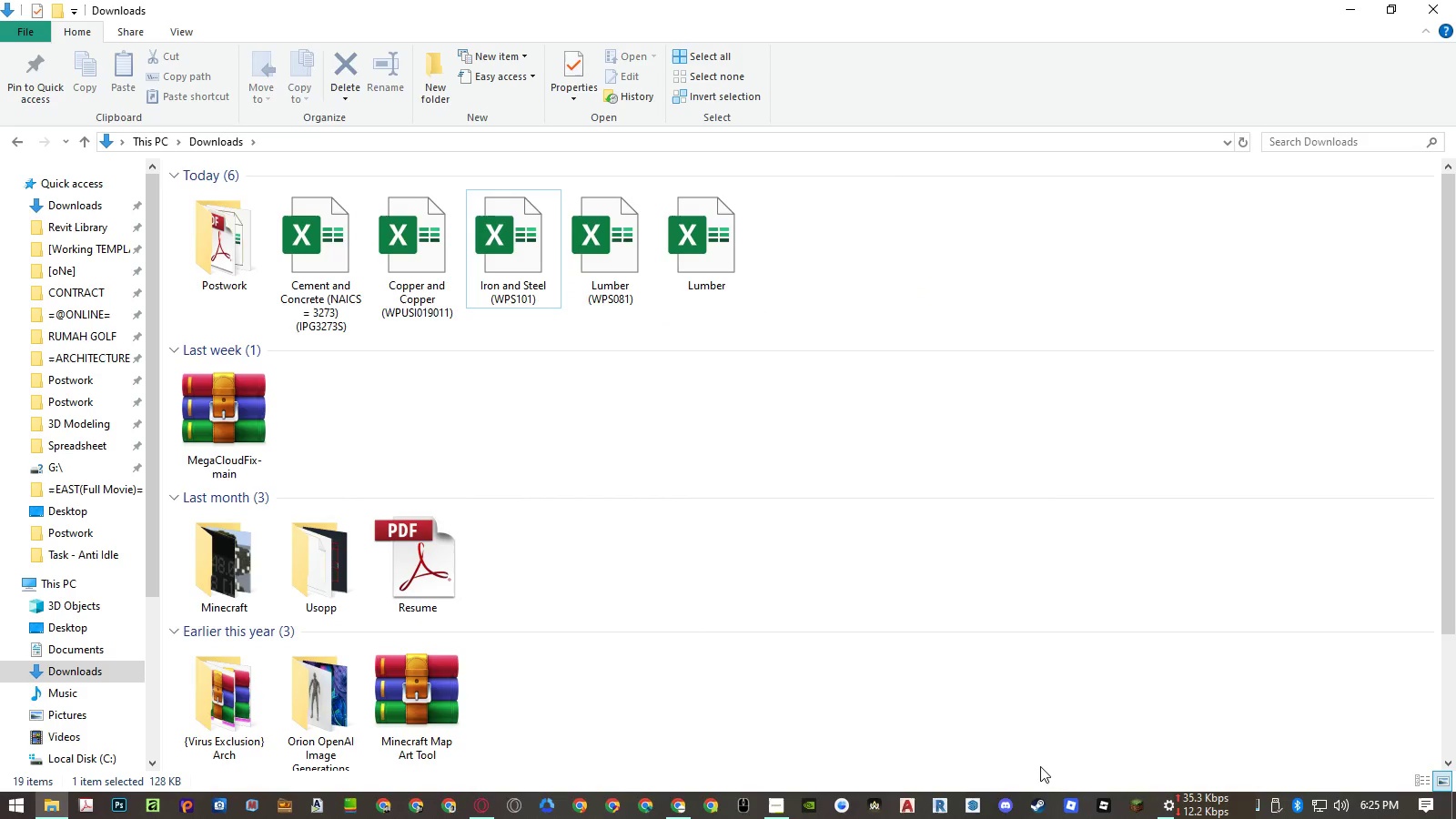 
wait(5.39)
 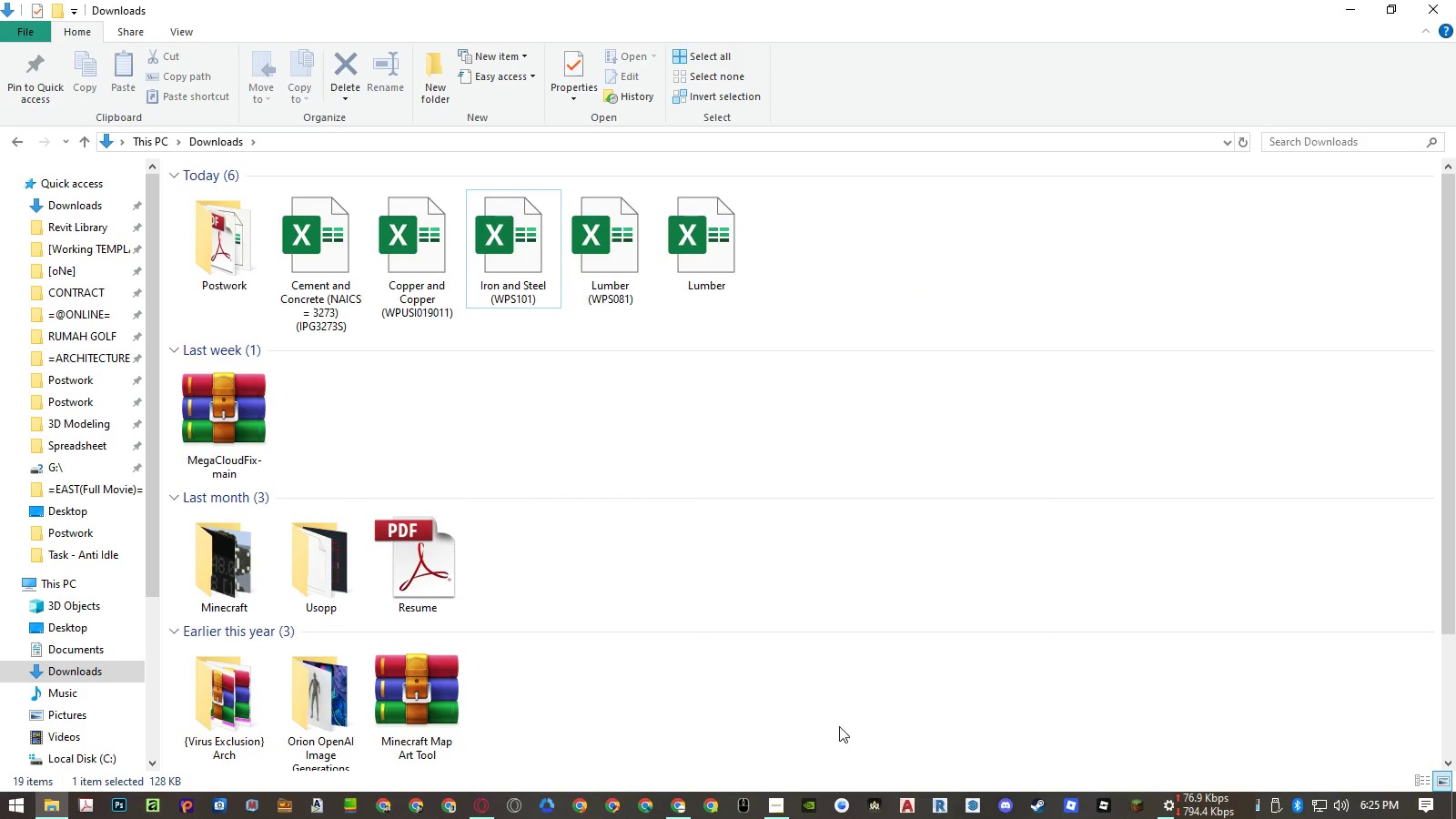 
left_click([768, 585])
 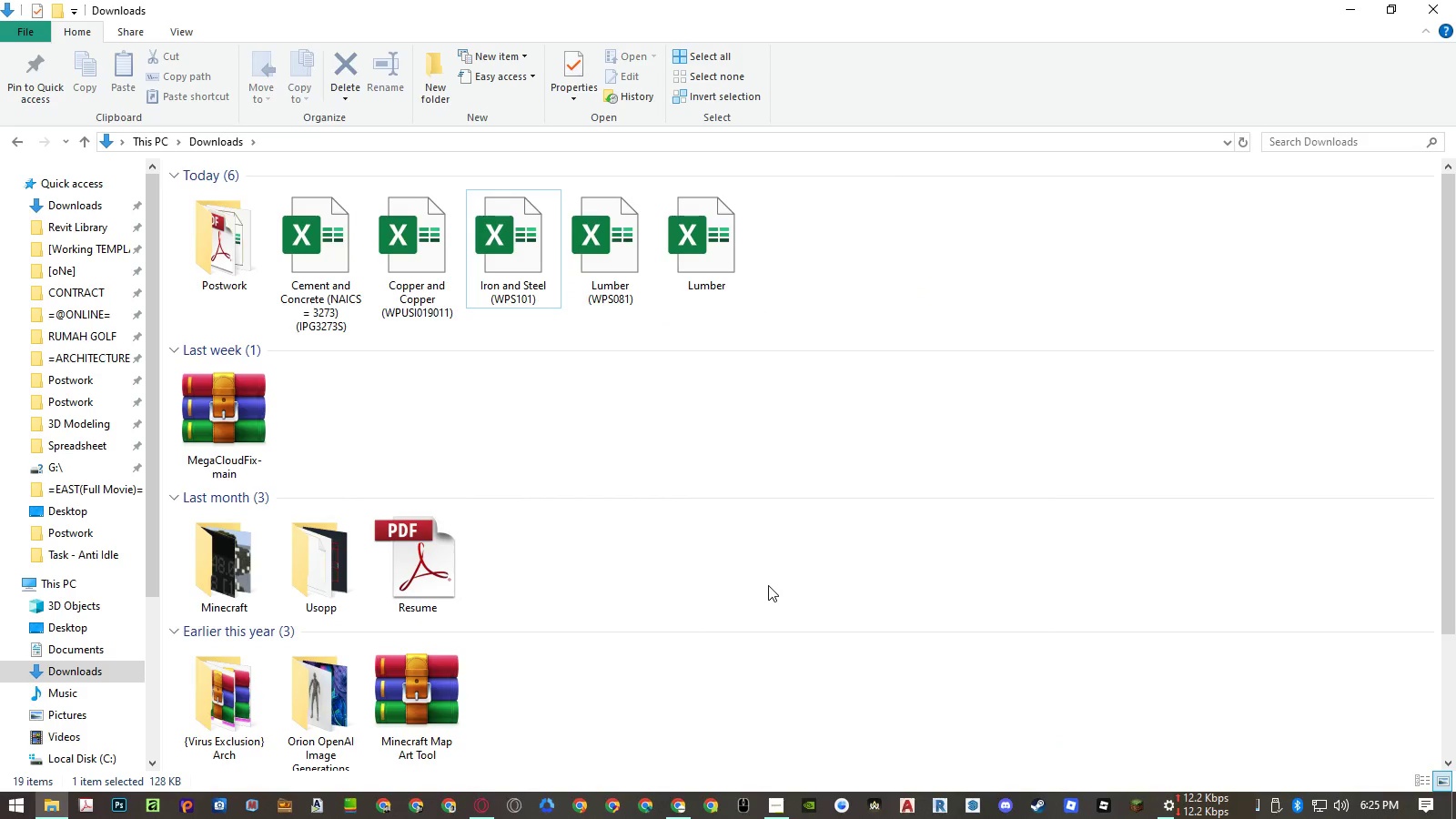 
key(Alt+Tab)
 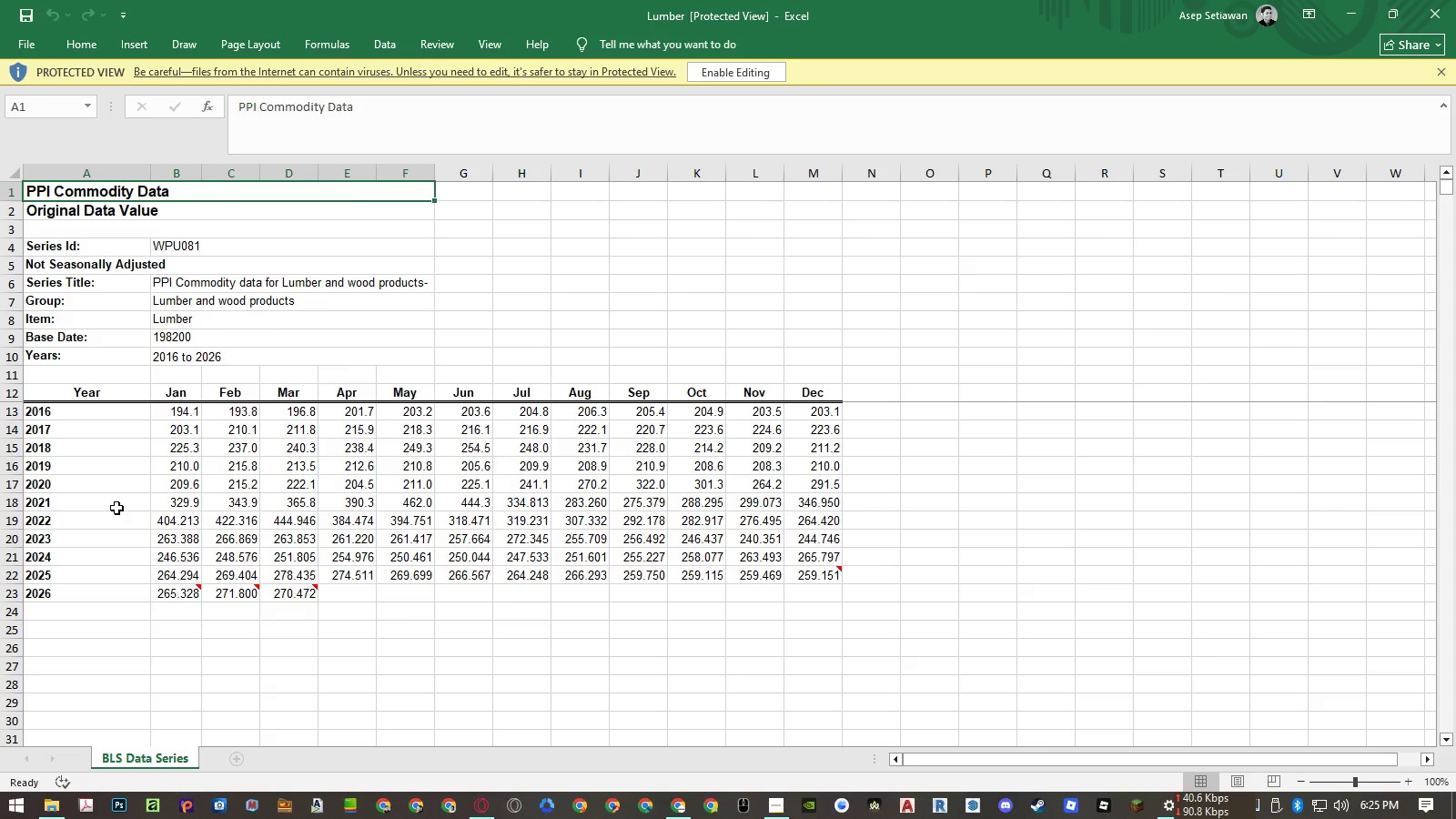 
wait(5.69)
 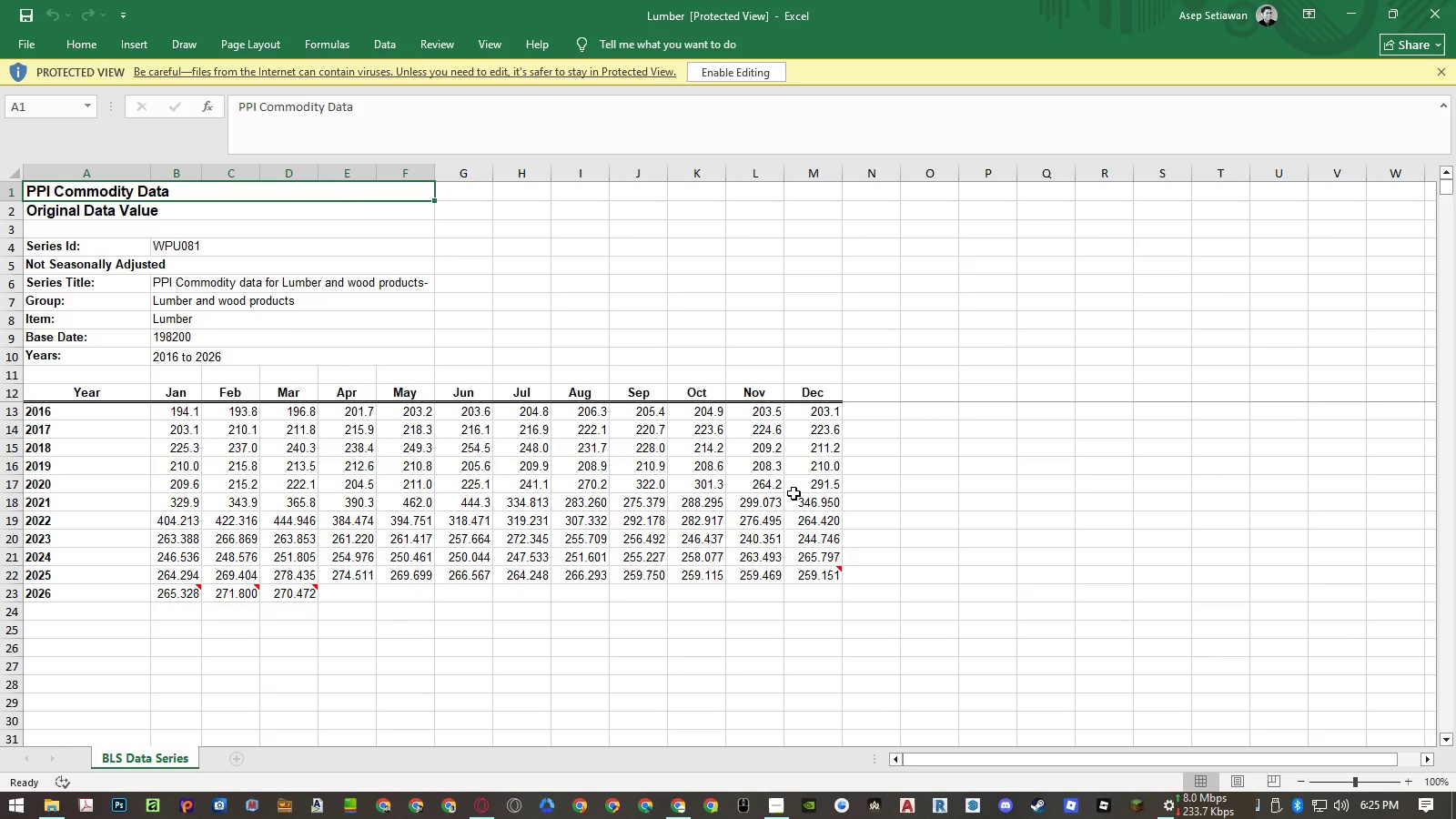 
left_click([671, 802])
 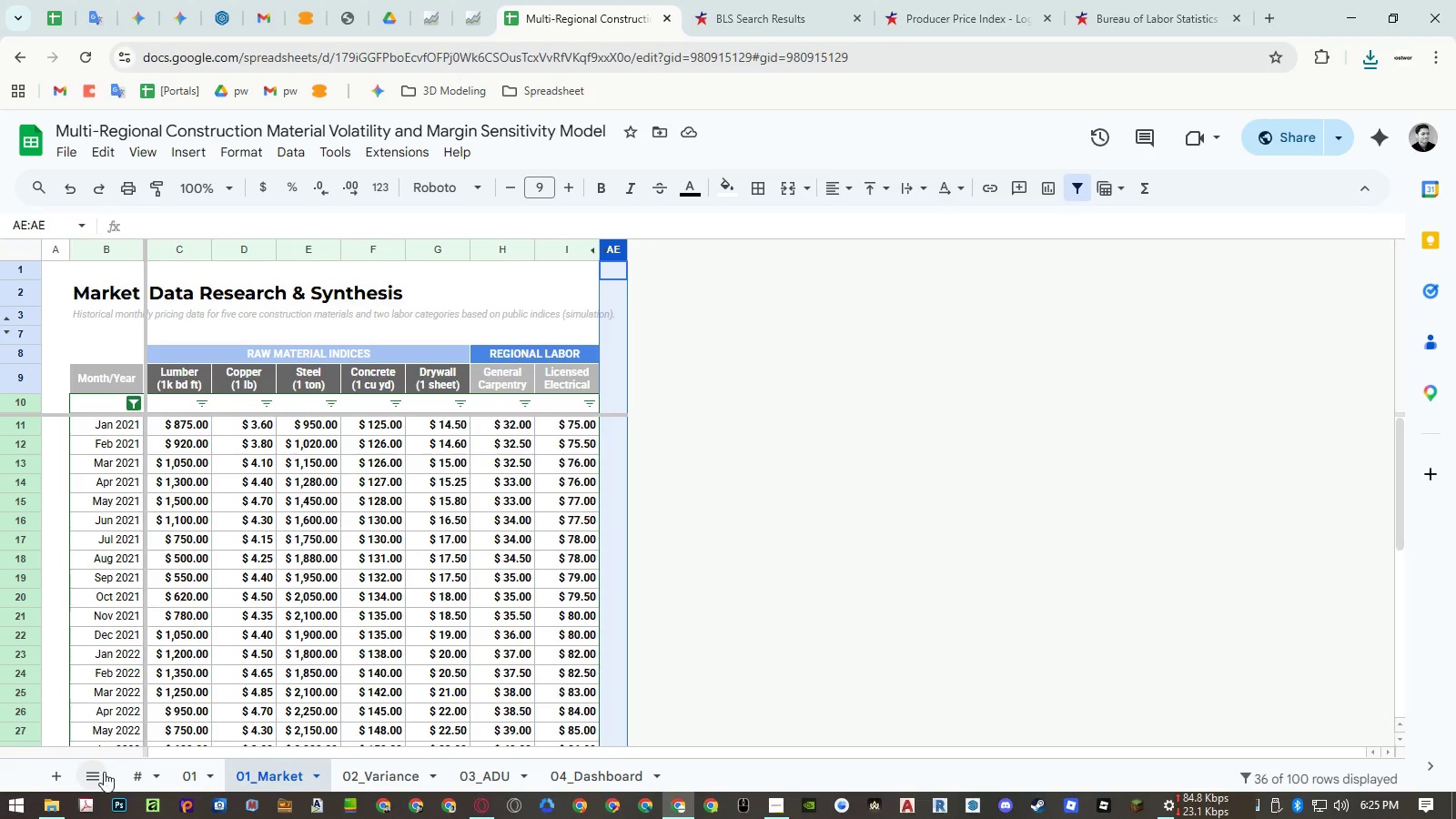 
left_click([63, 775])
 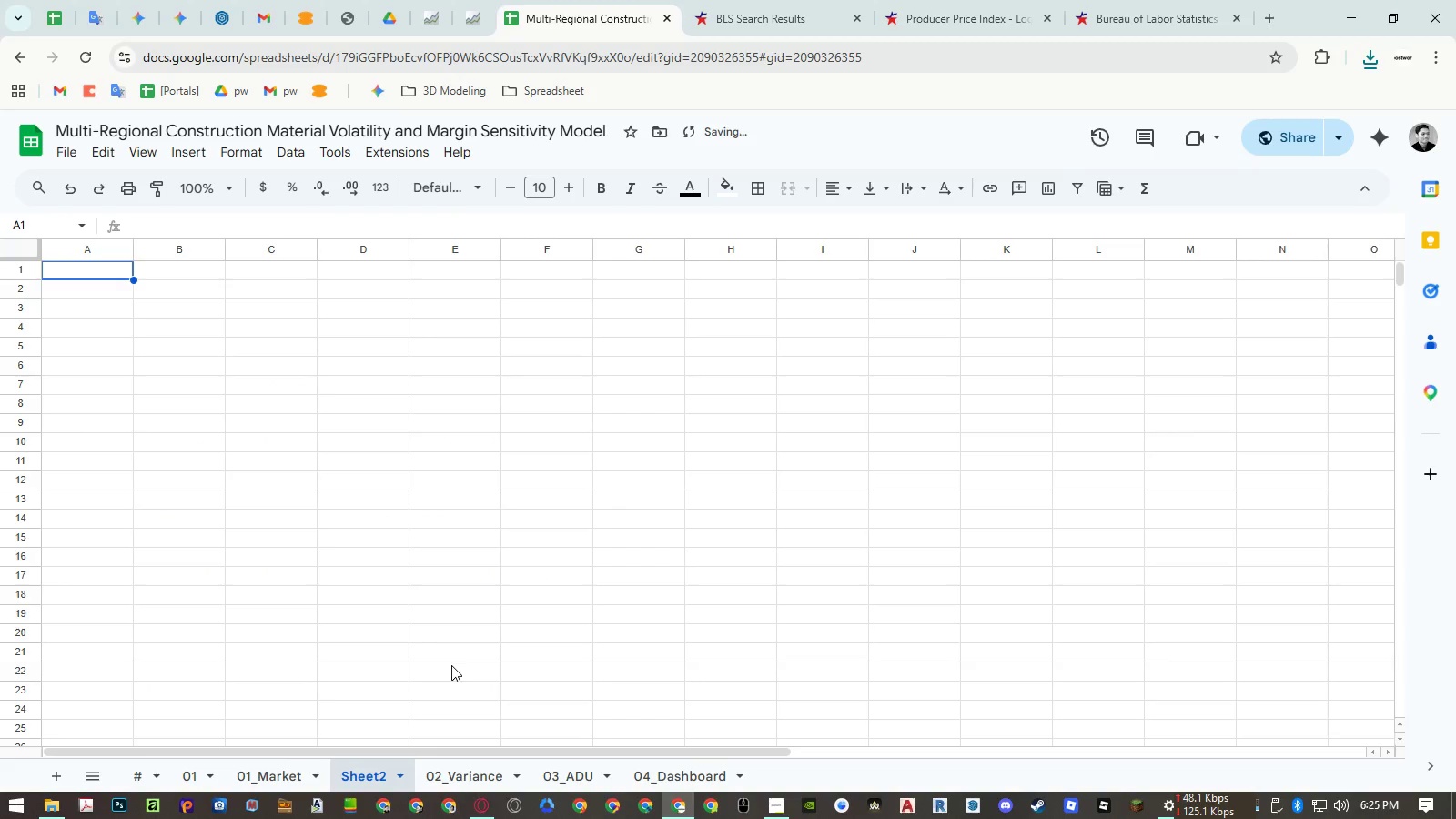 
hold_key(key=AltLeft, duration=6.51)
 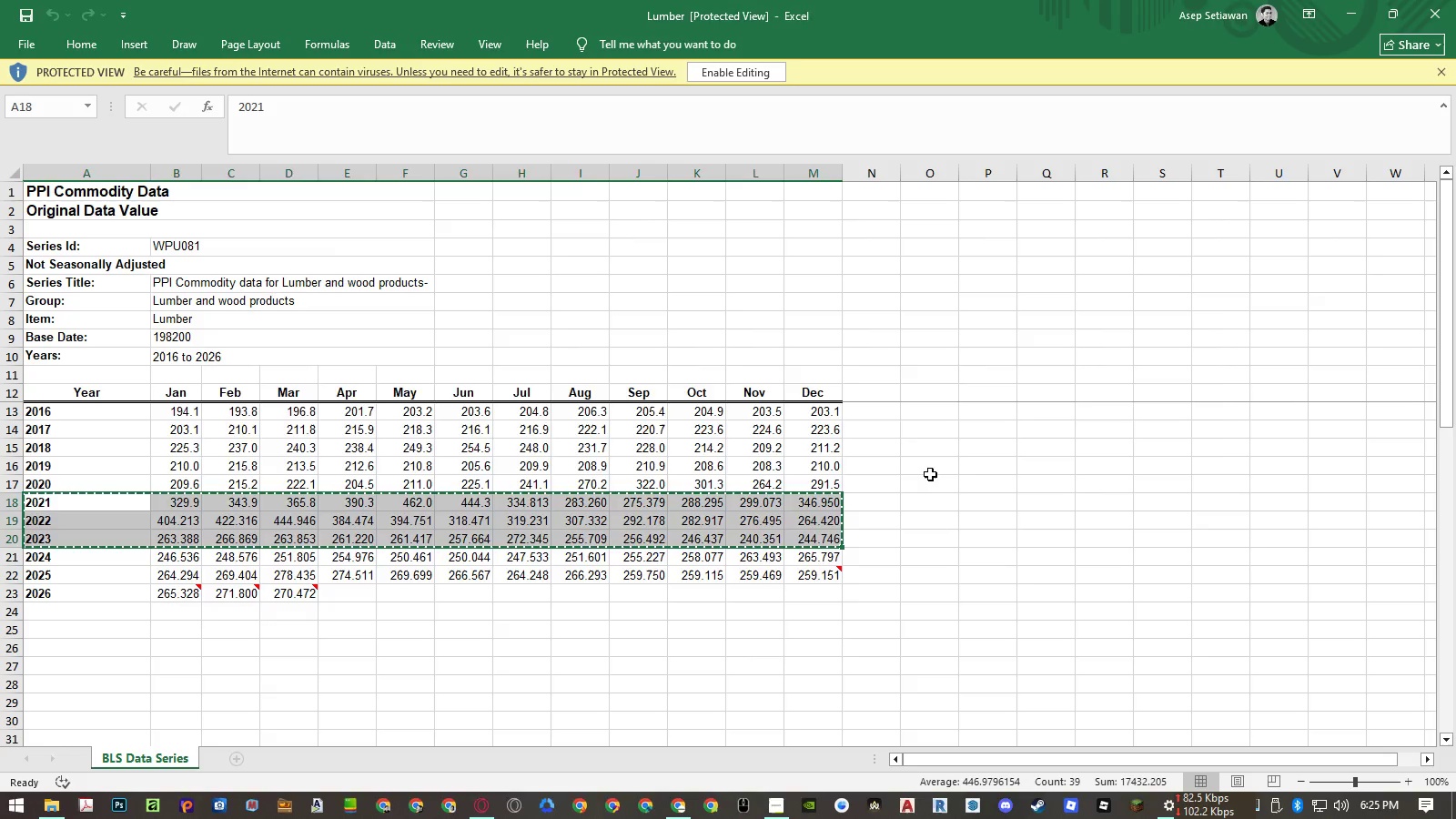 
hold_key(key=Tab, duration=7.06)
 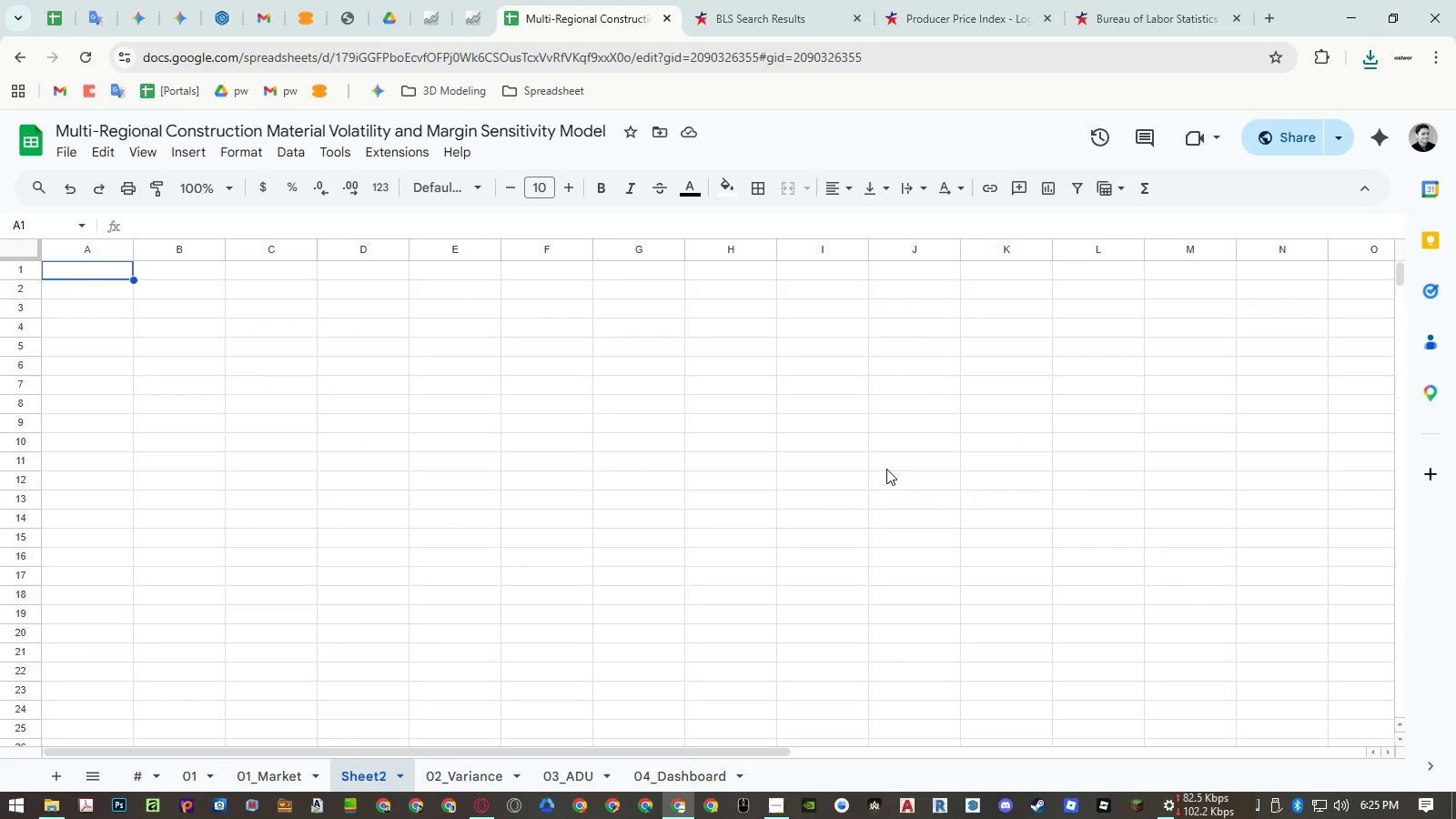 
left_click_drag(start_coordinate=[68, 505], to_coordinate=[803, 538])
 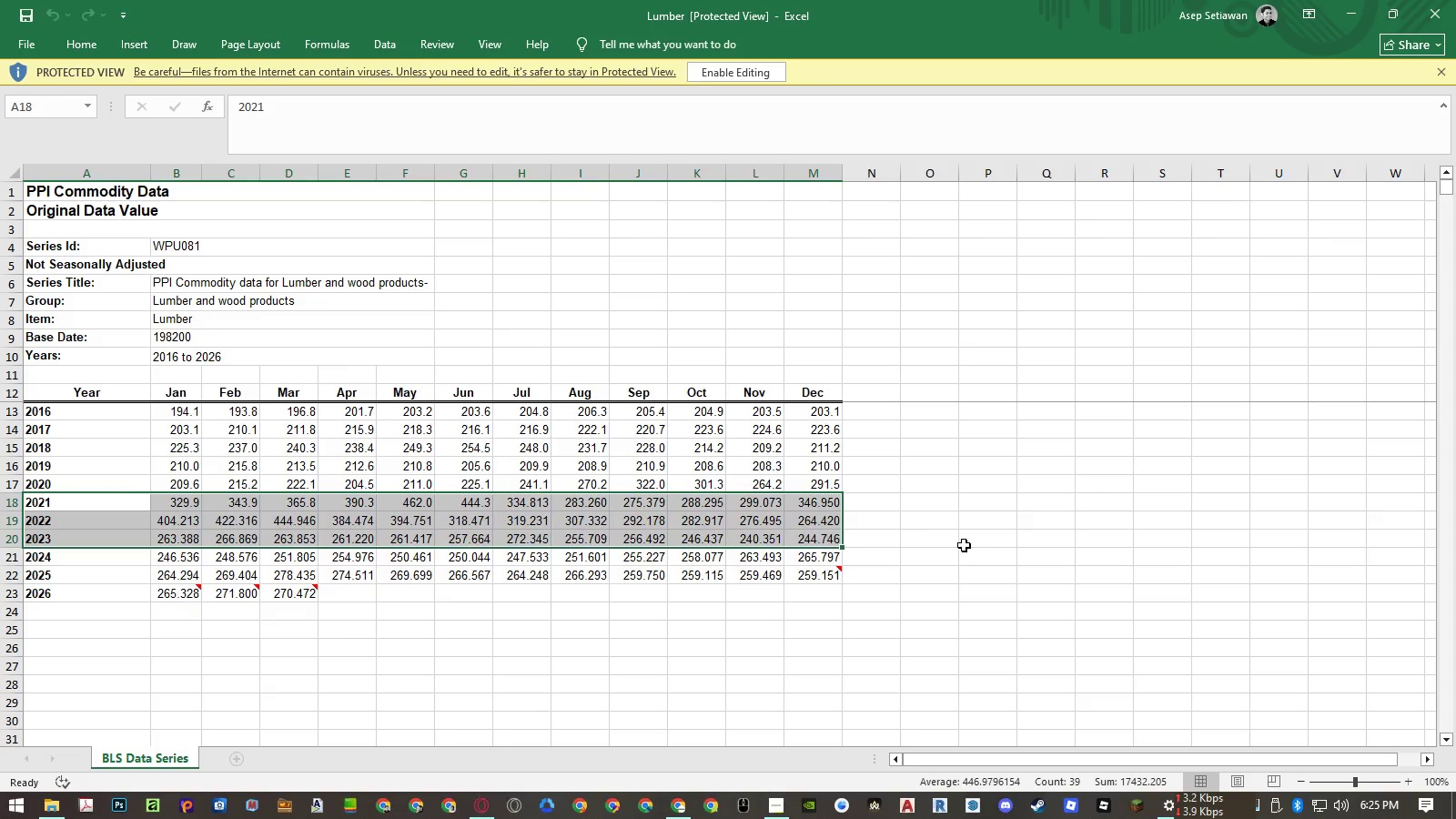 
key(Control+C)
 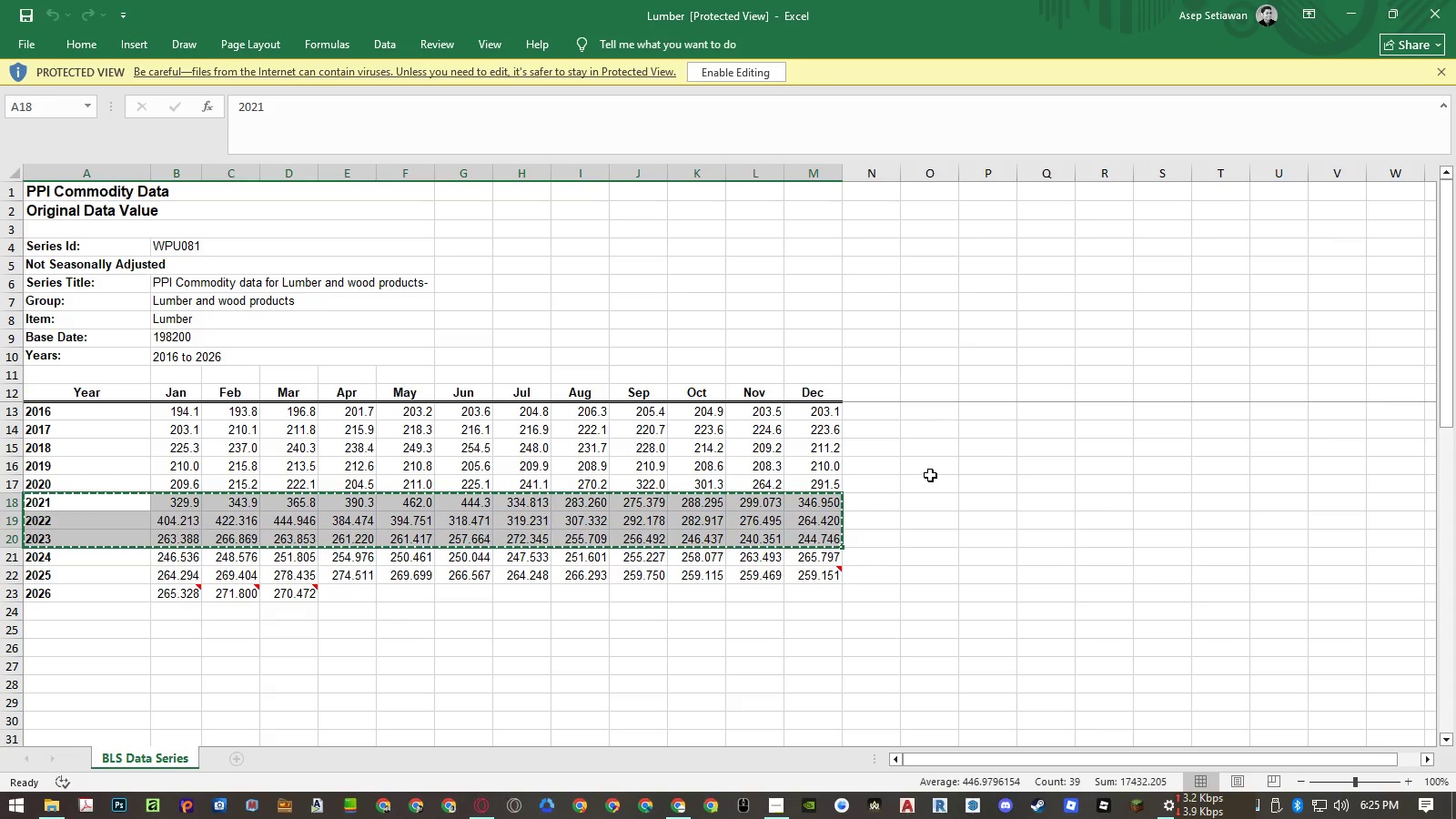 
hold_key(key=AltLeft, duration=23.11)
 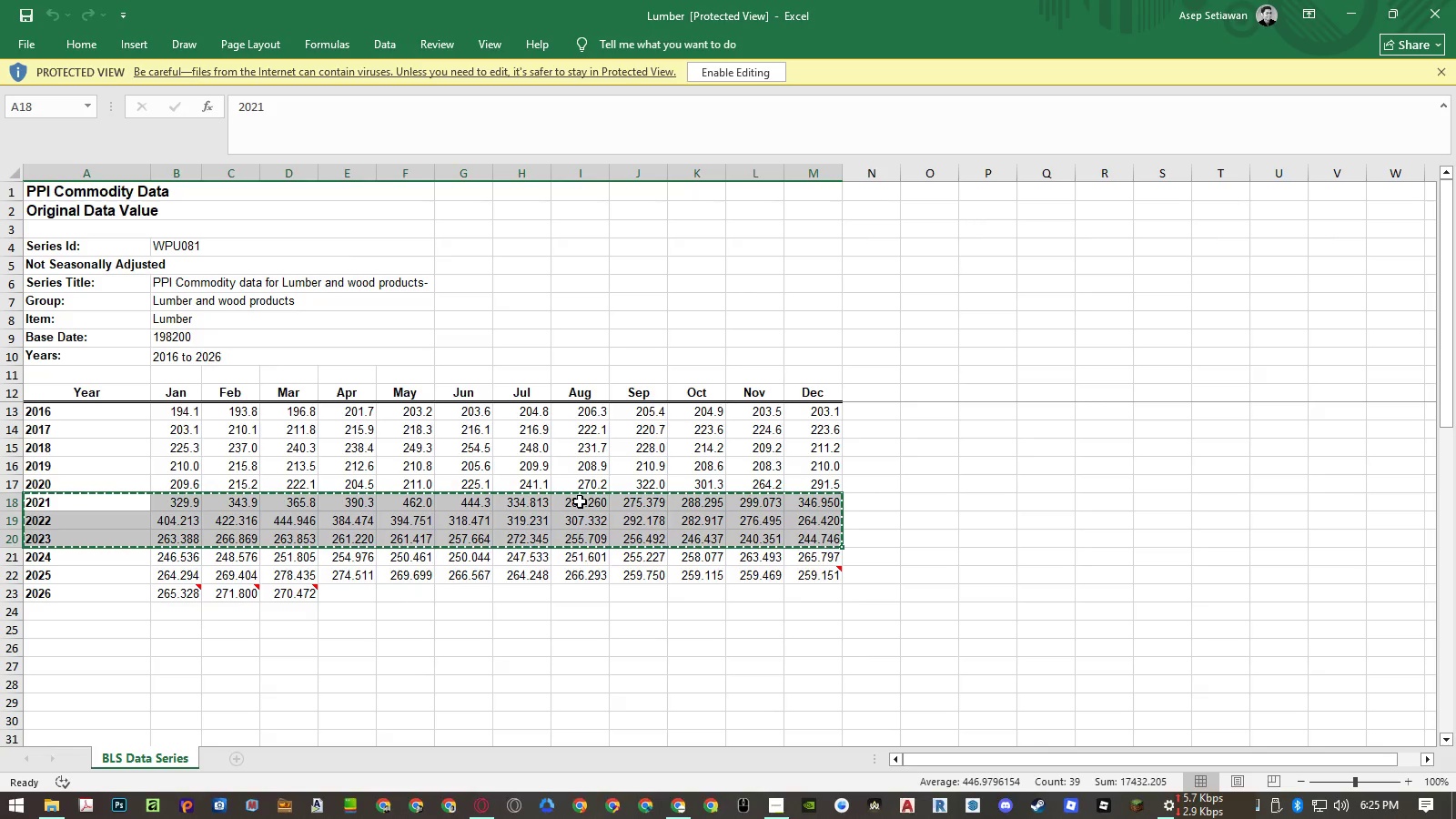 
hold_key(key=Tab, duration=22.67)
 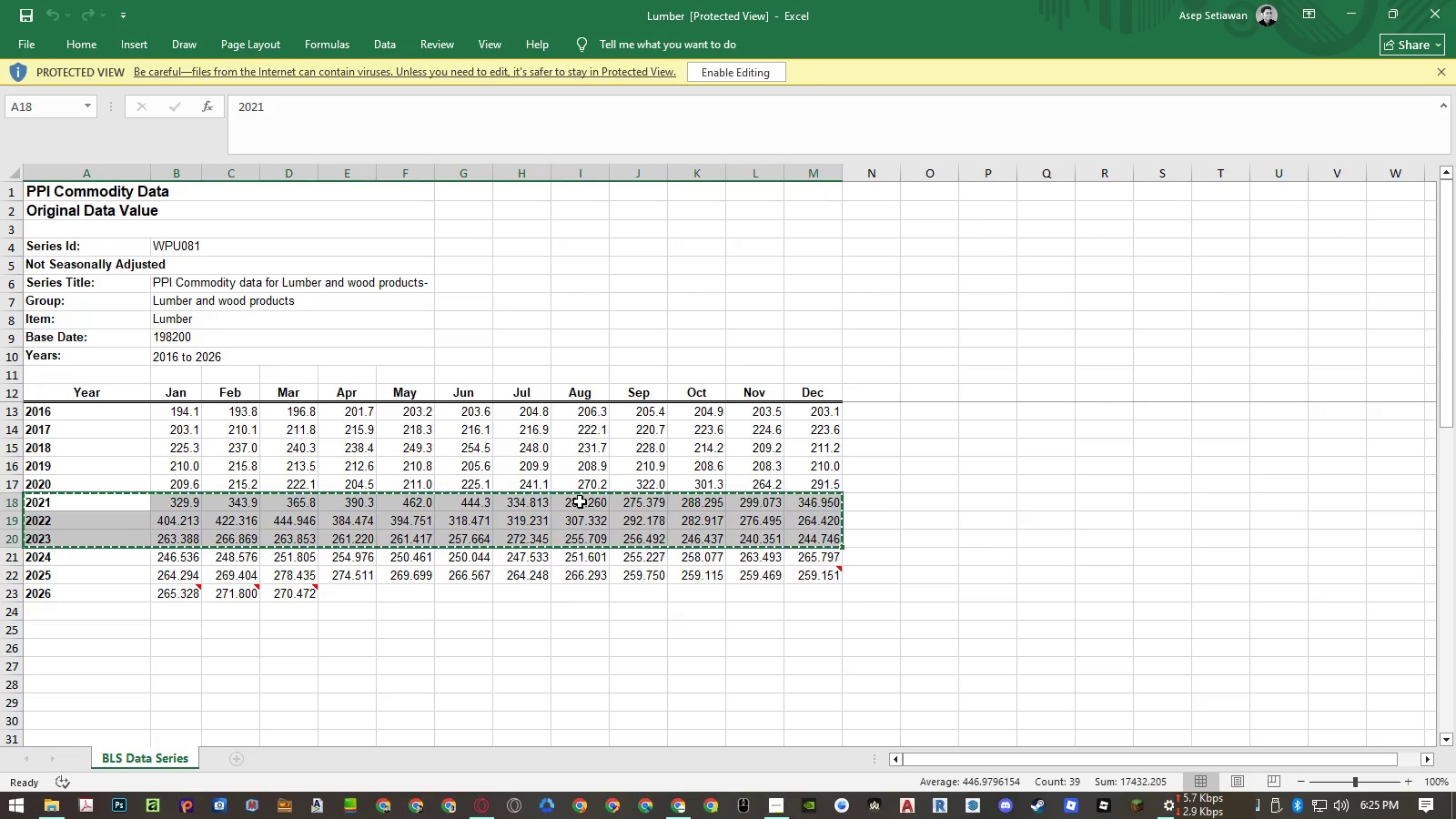 
key(Control+Shift+ShiftLeft)
 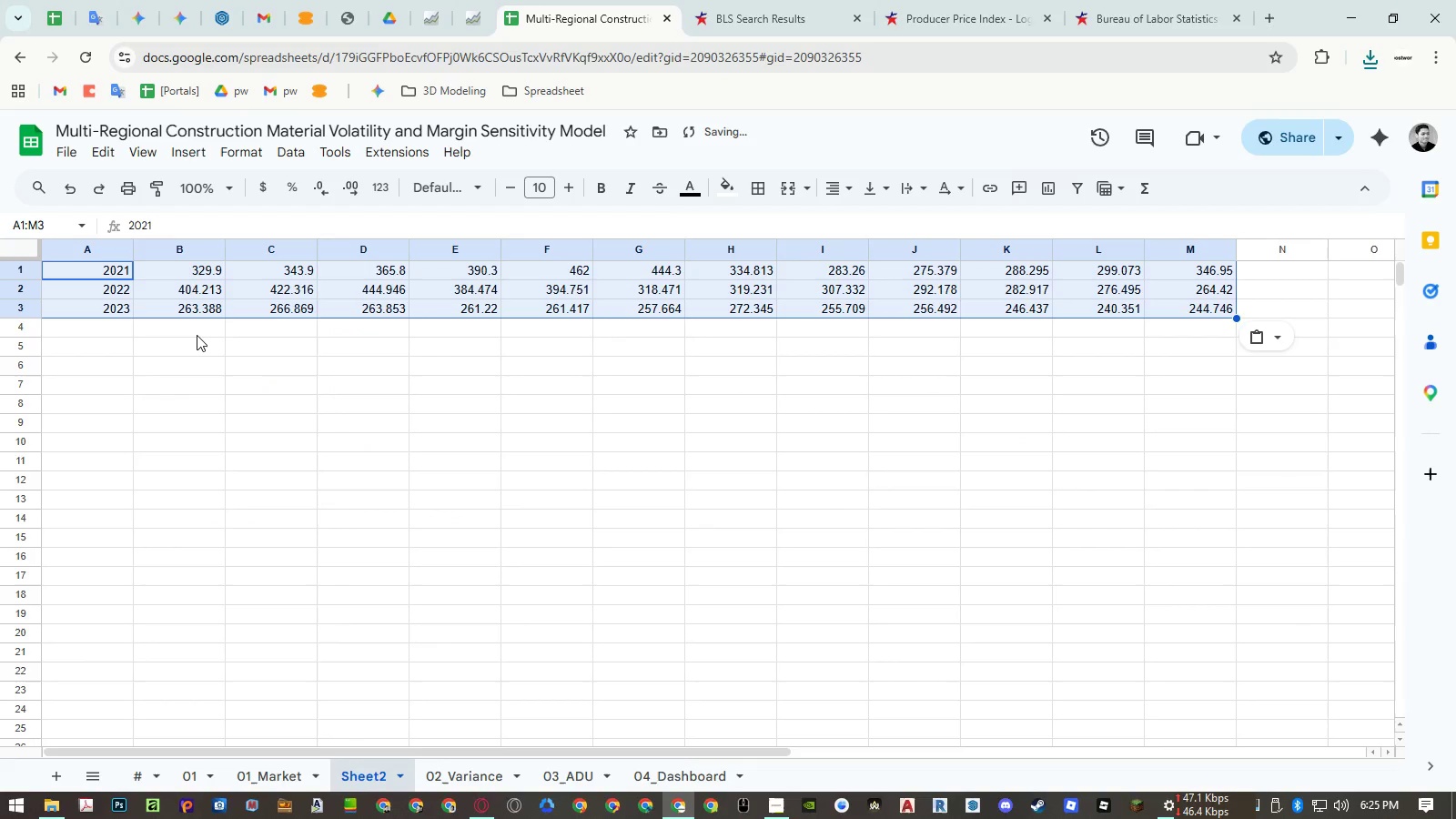 
key(Control+Shift+V)
 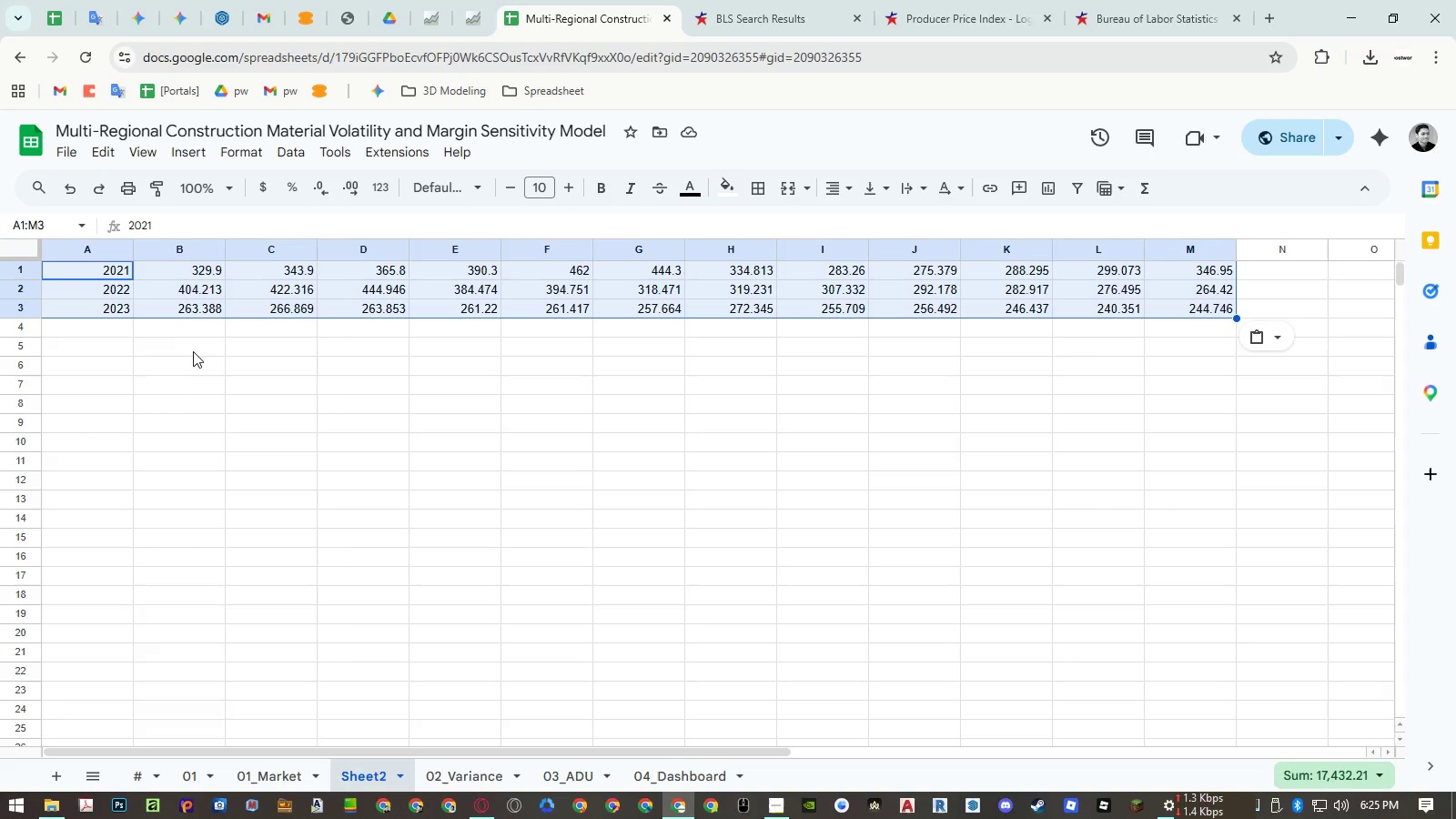 
type(=tranp)
key(Backspace)
type(sp)
 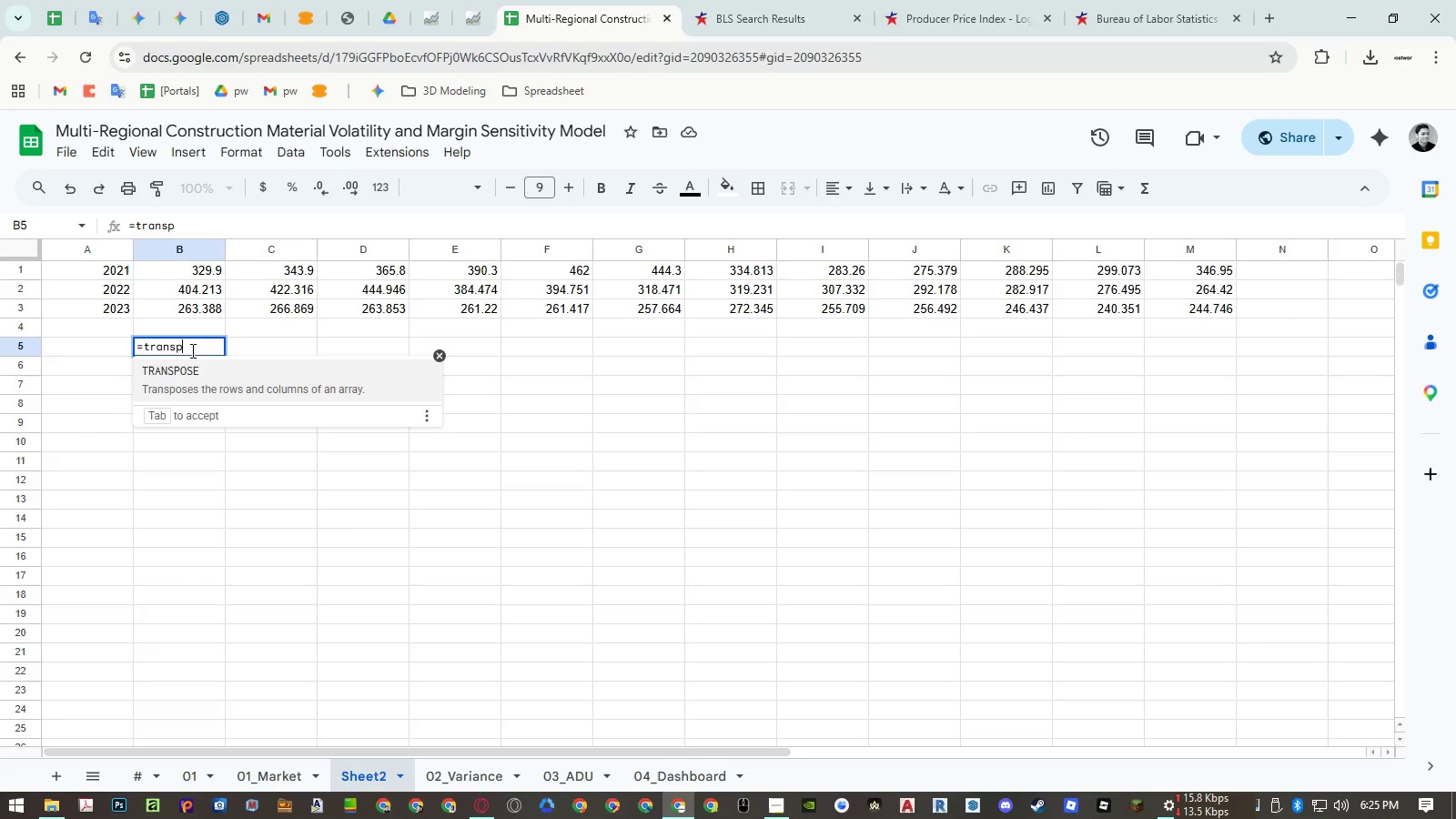 
key(Enter)
 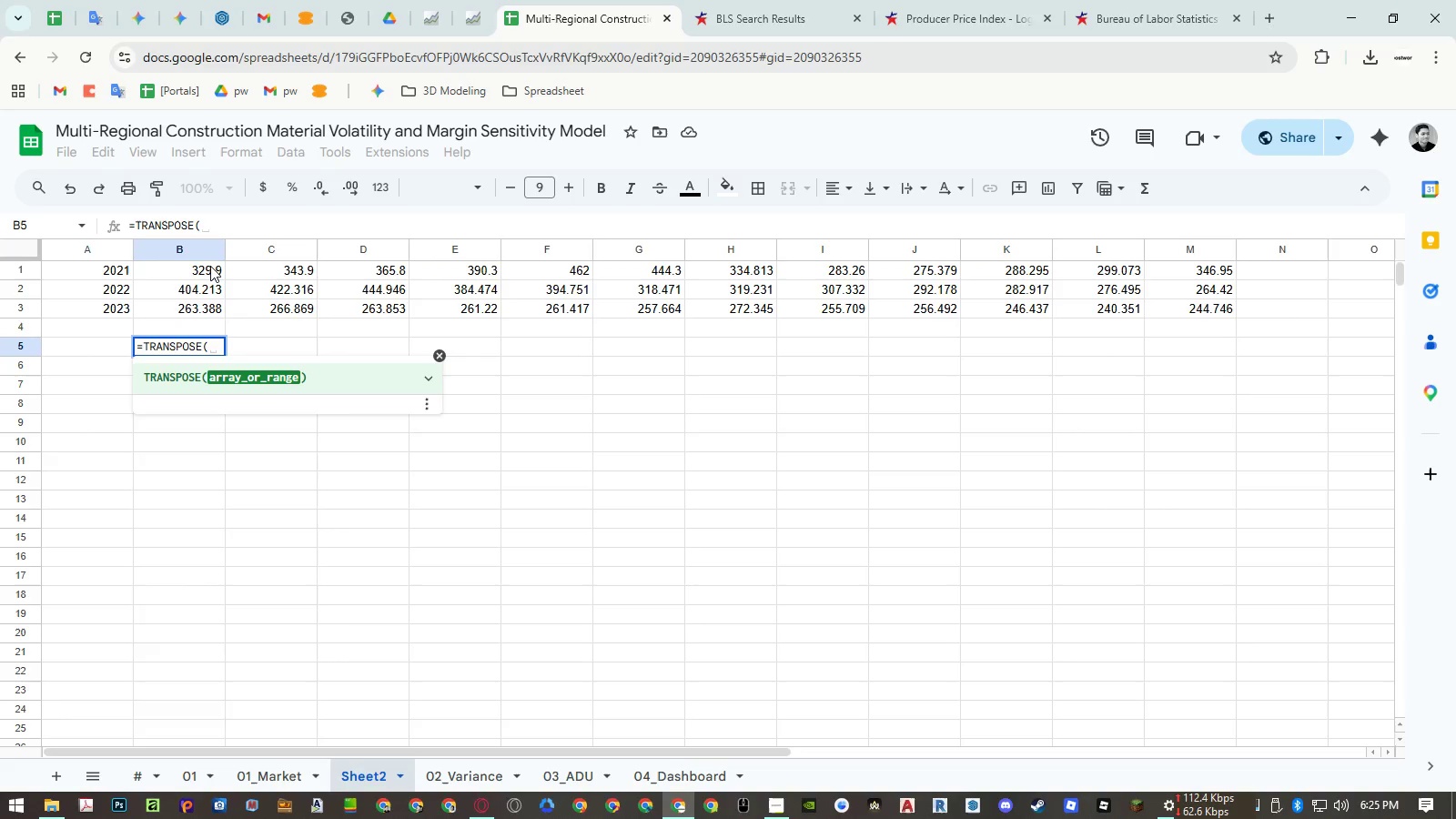 
left_click_drag(start_coordinate=[210, 266], to_coordinate=[1169, 303])
 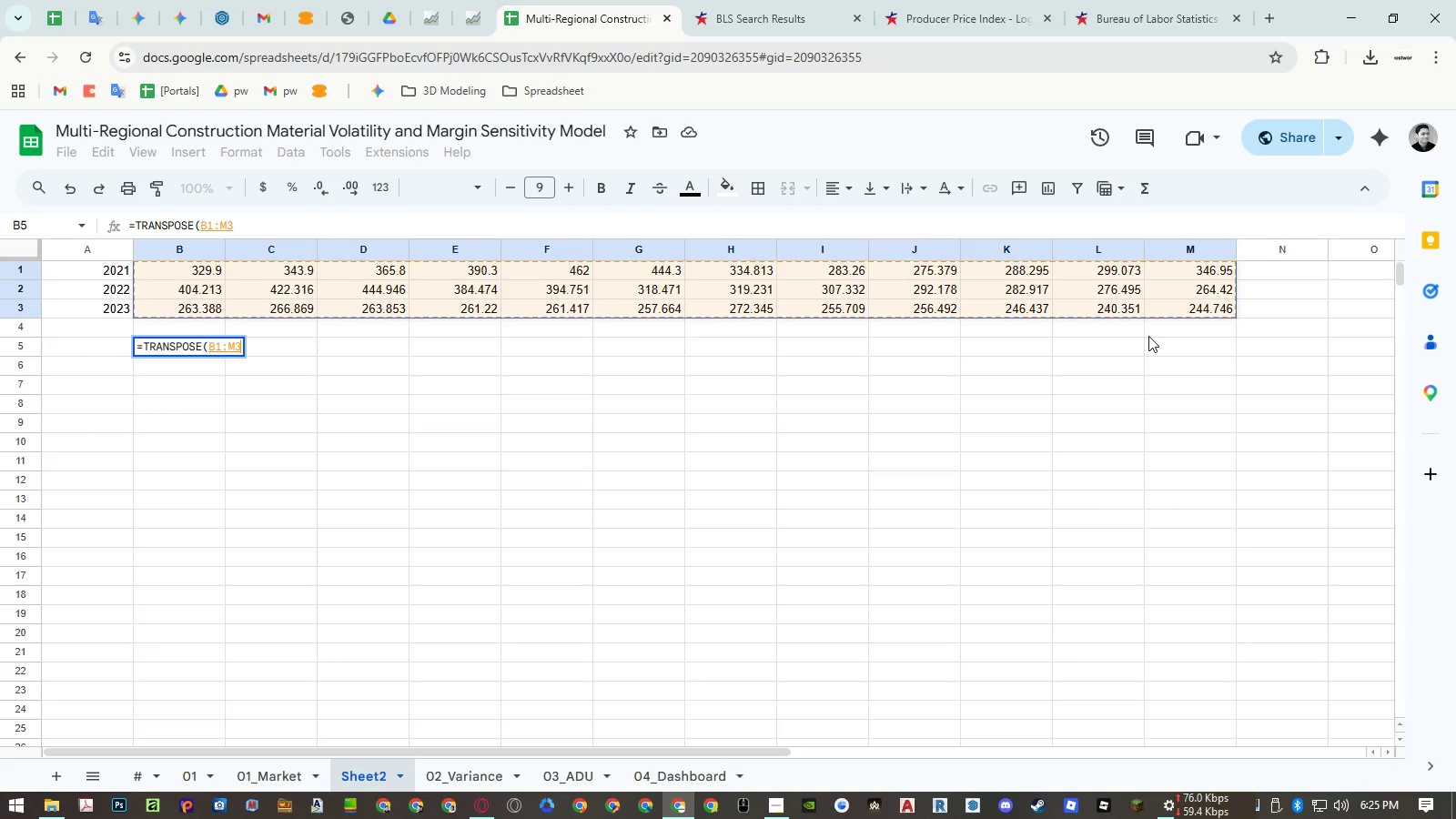 
key(NumpadEnter)
 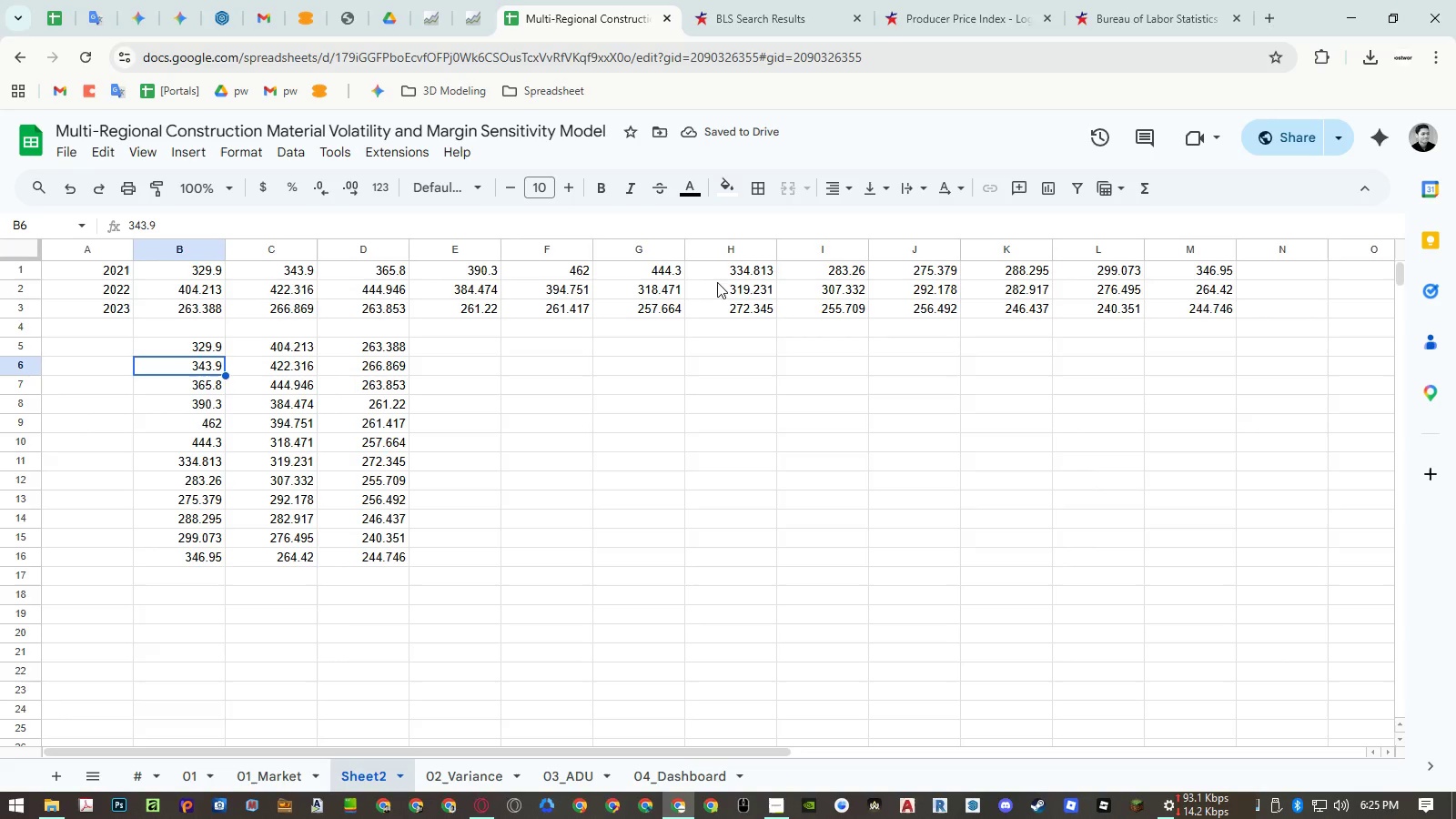 
hold_key(key=AltLeft, duration=6.53)
 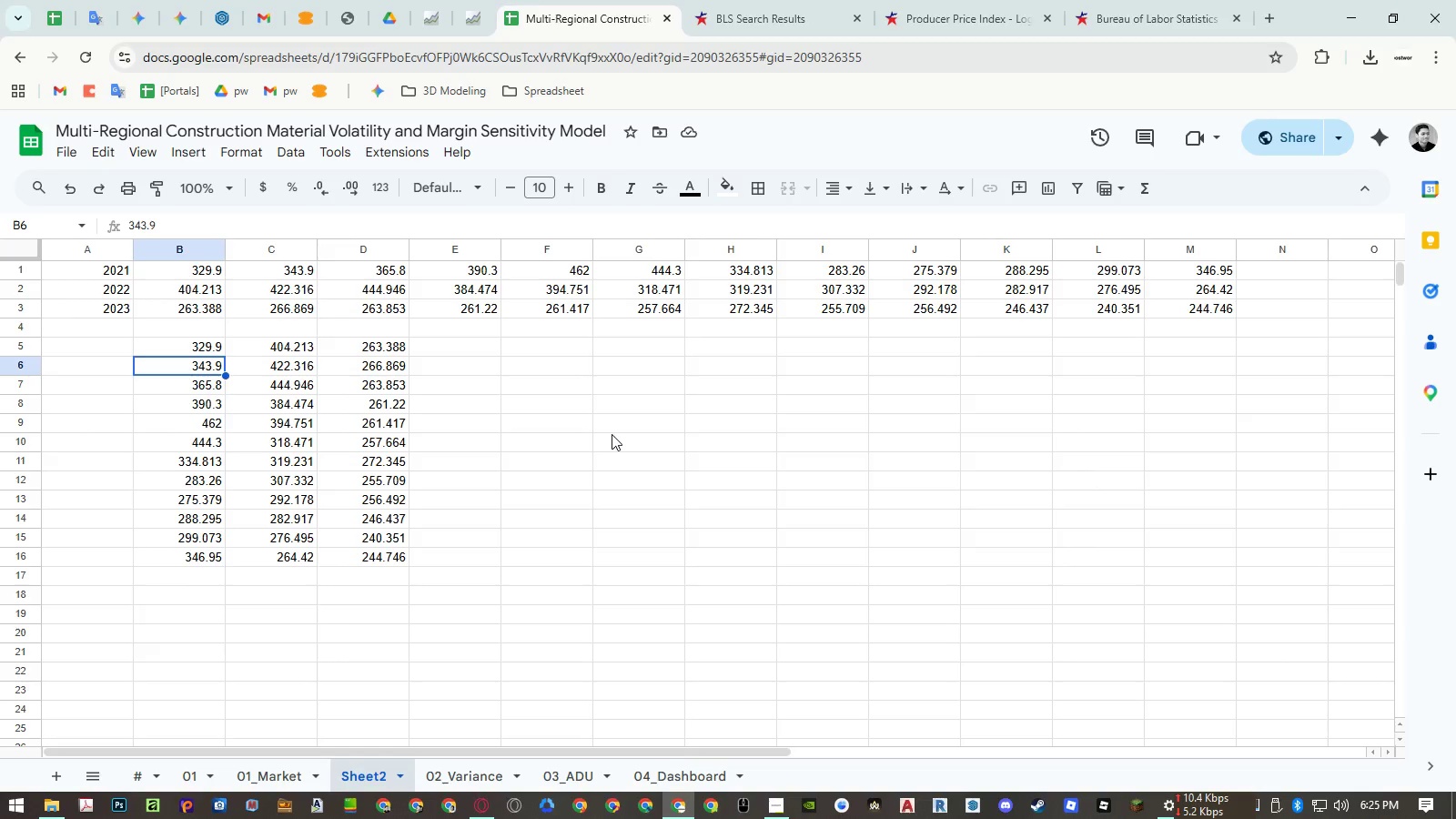 
hold_key(key=Tab, duration=6.52)
 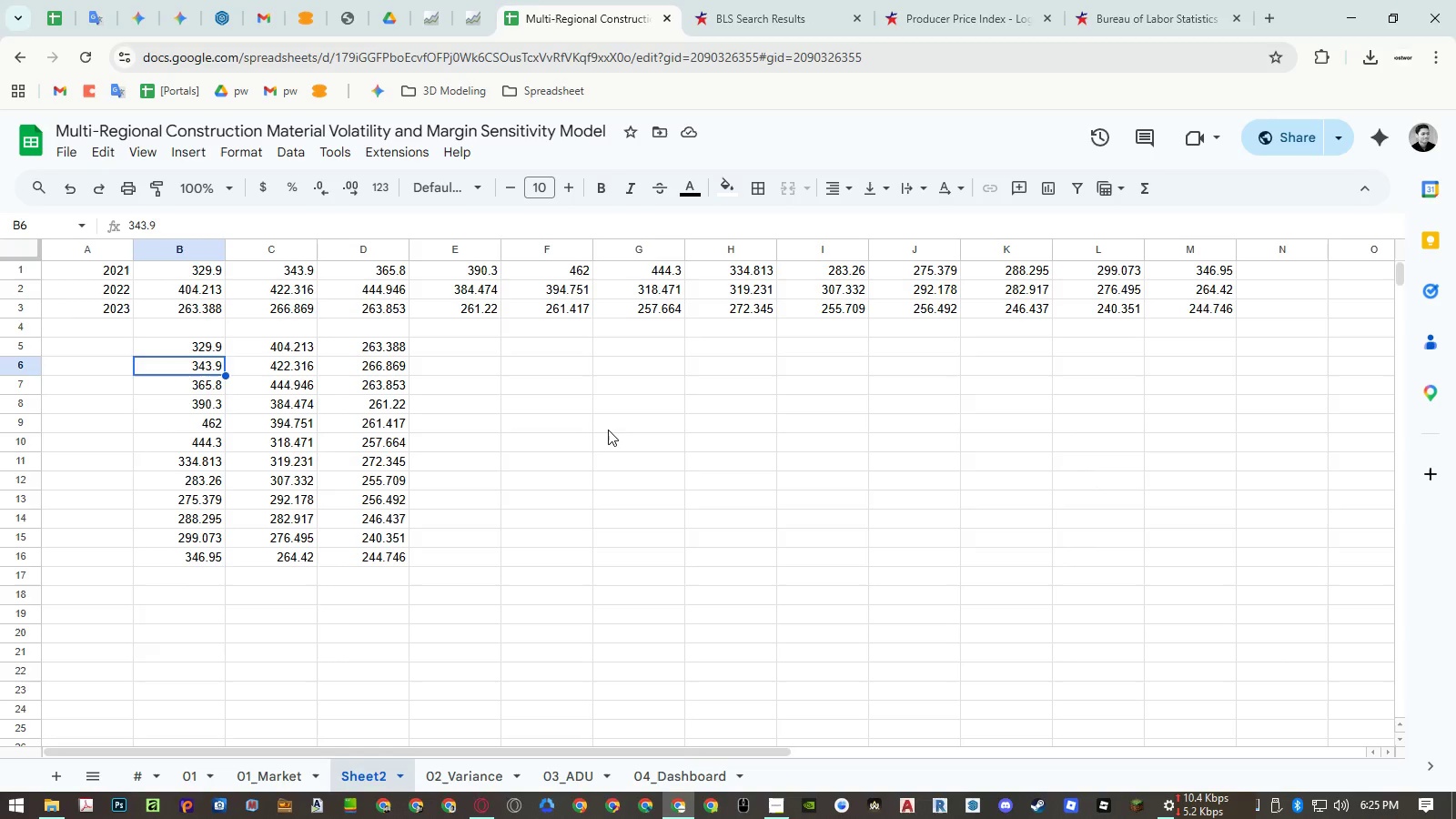 
left_click_drag(start_coordinate=[99, 394], to_coordinate=[803, 591])
 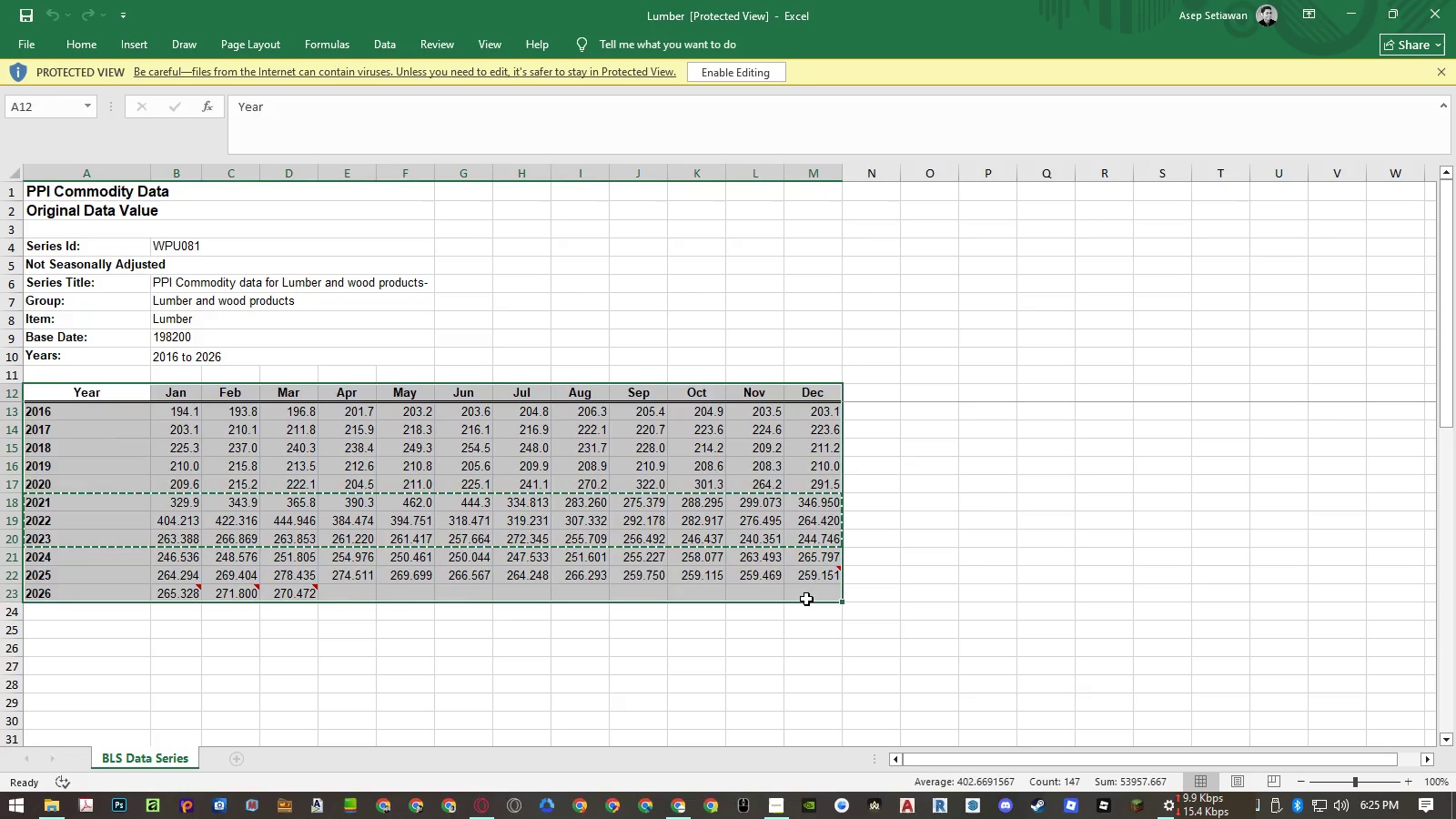 
key(Control+ControlLeft)
 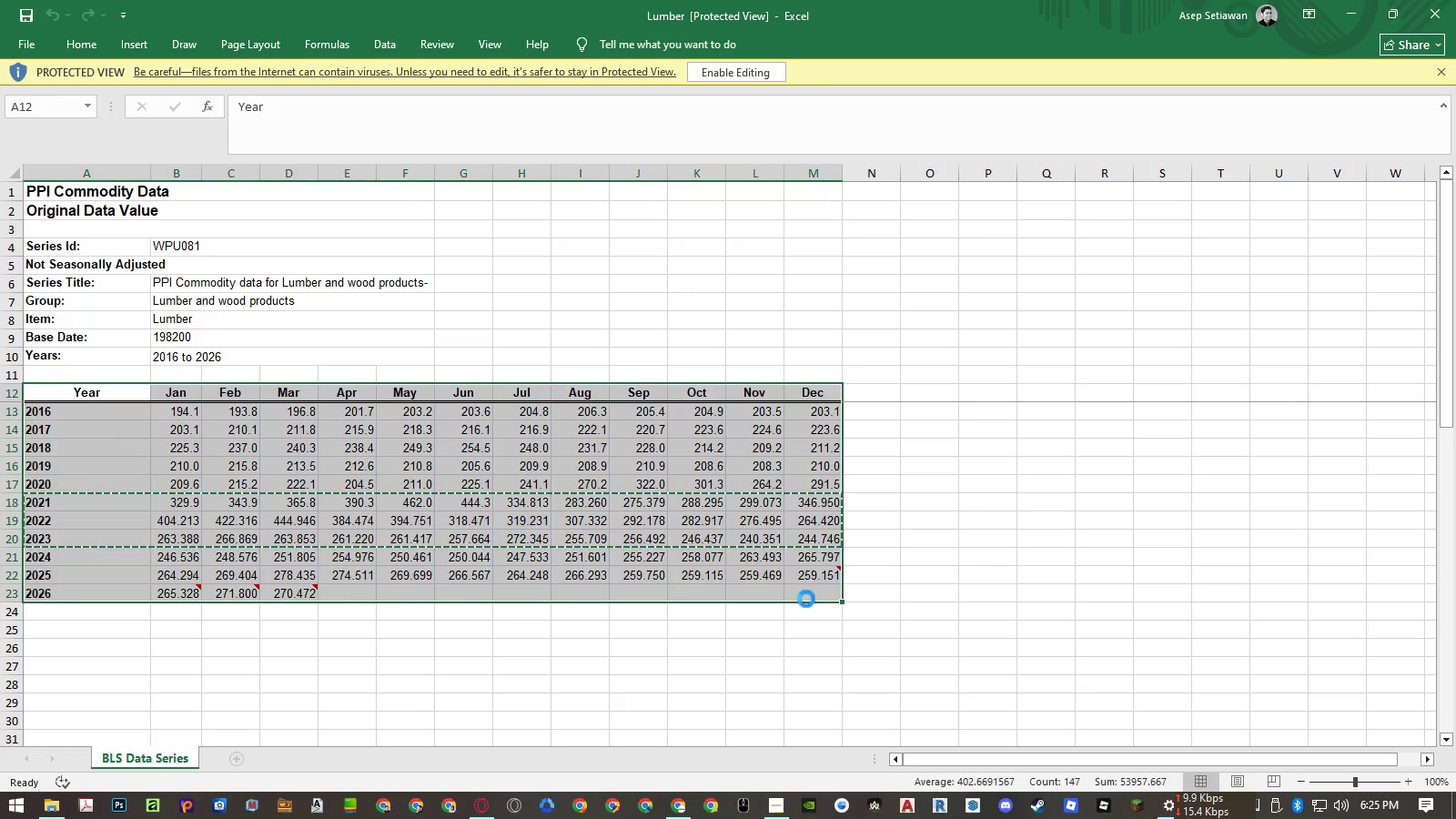 
key(Control+C)
 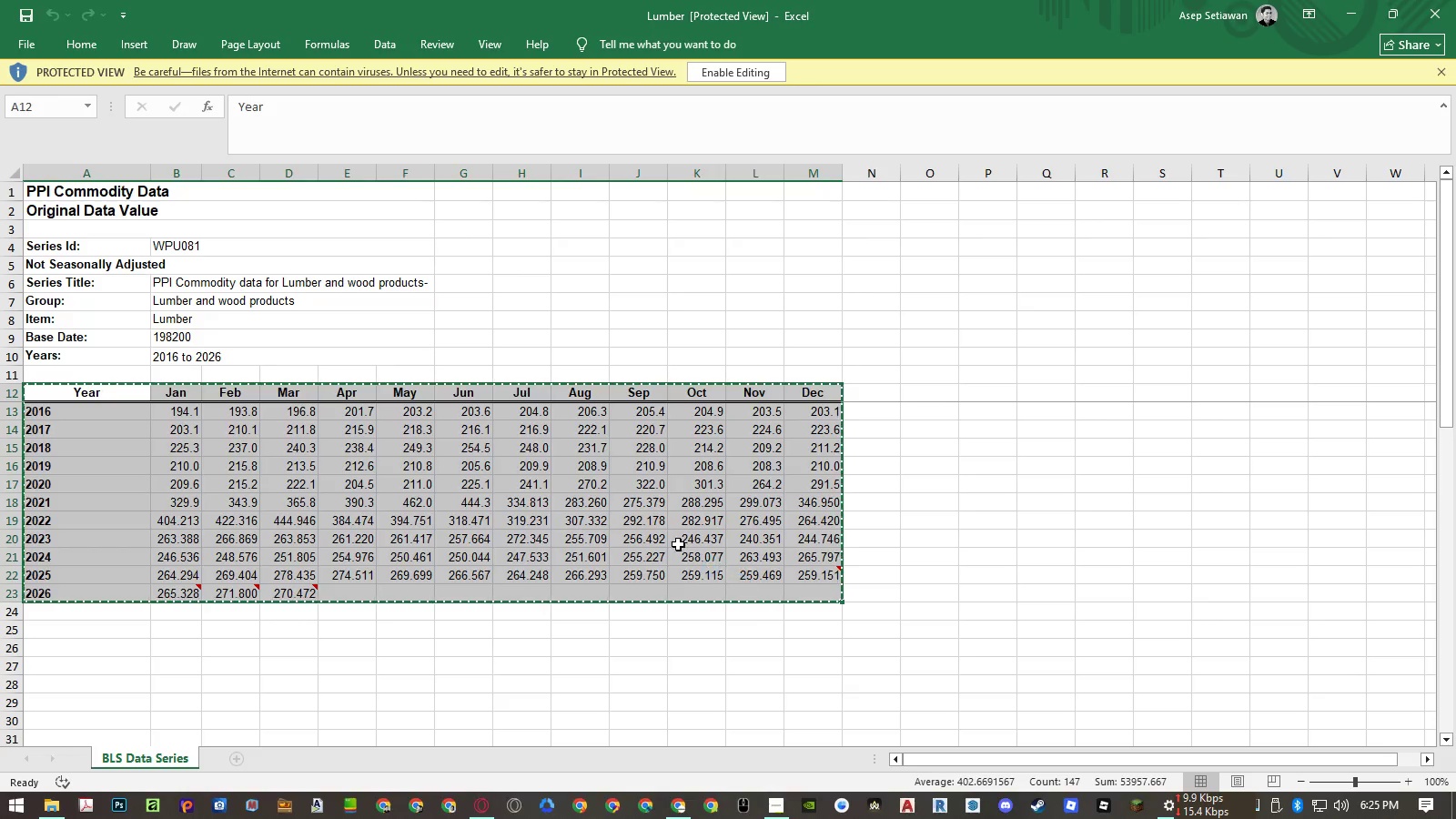 
key(Escape)
 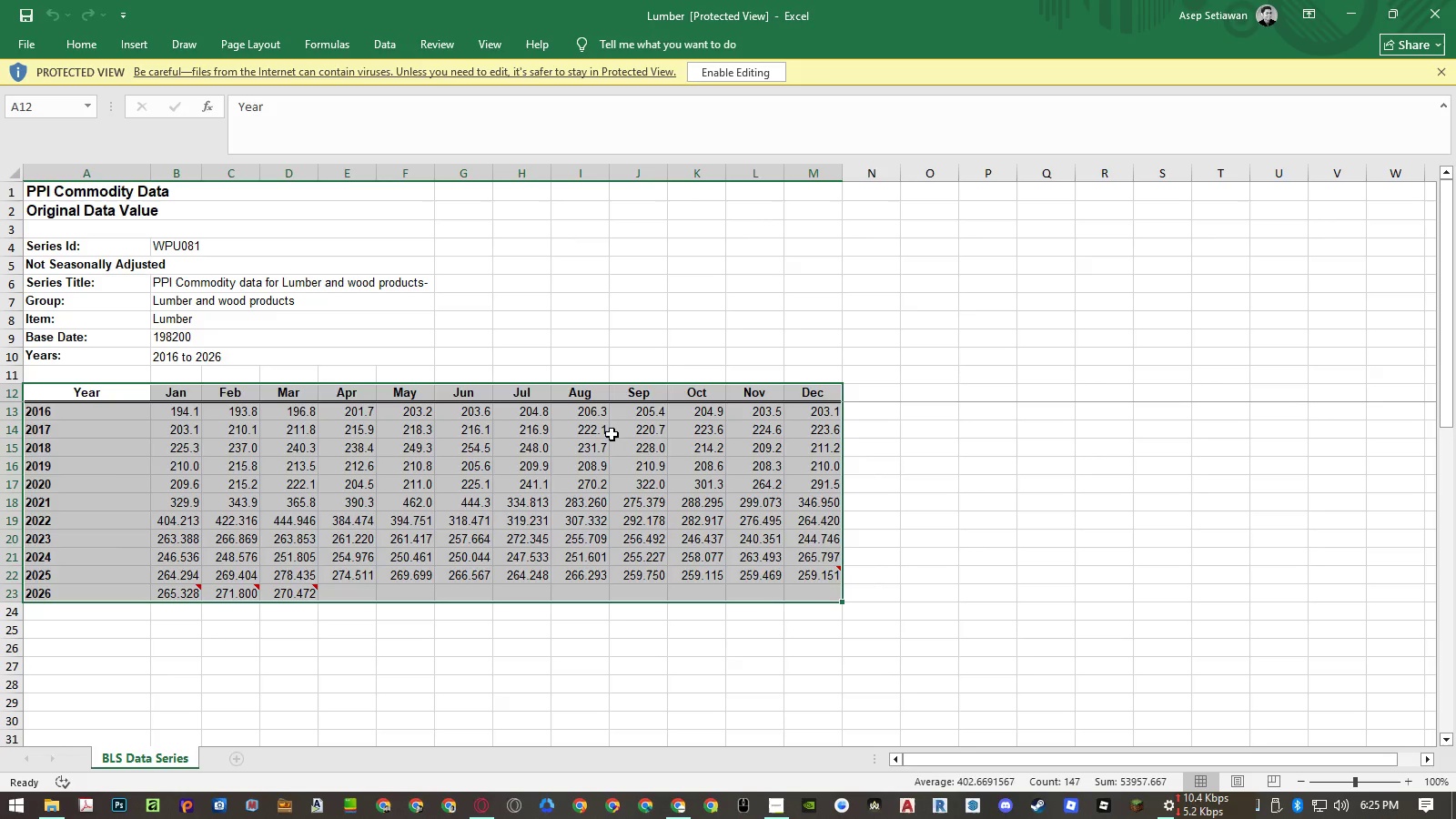 
hold_key(key=AltLeft, duration=4.5)
 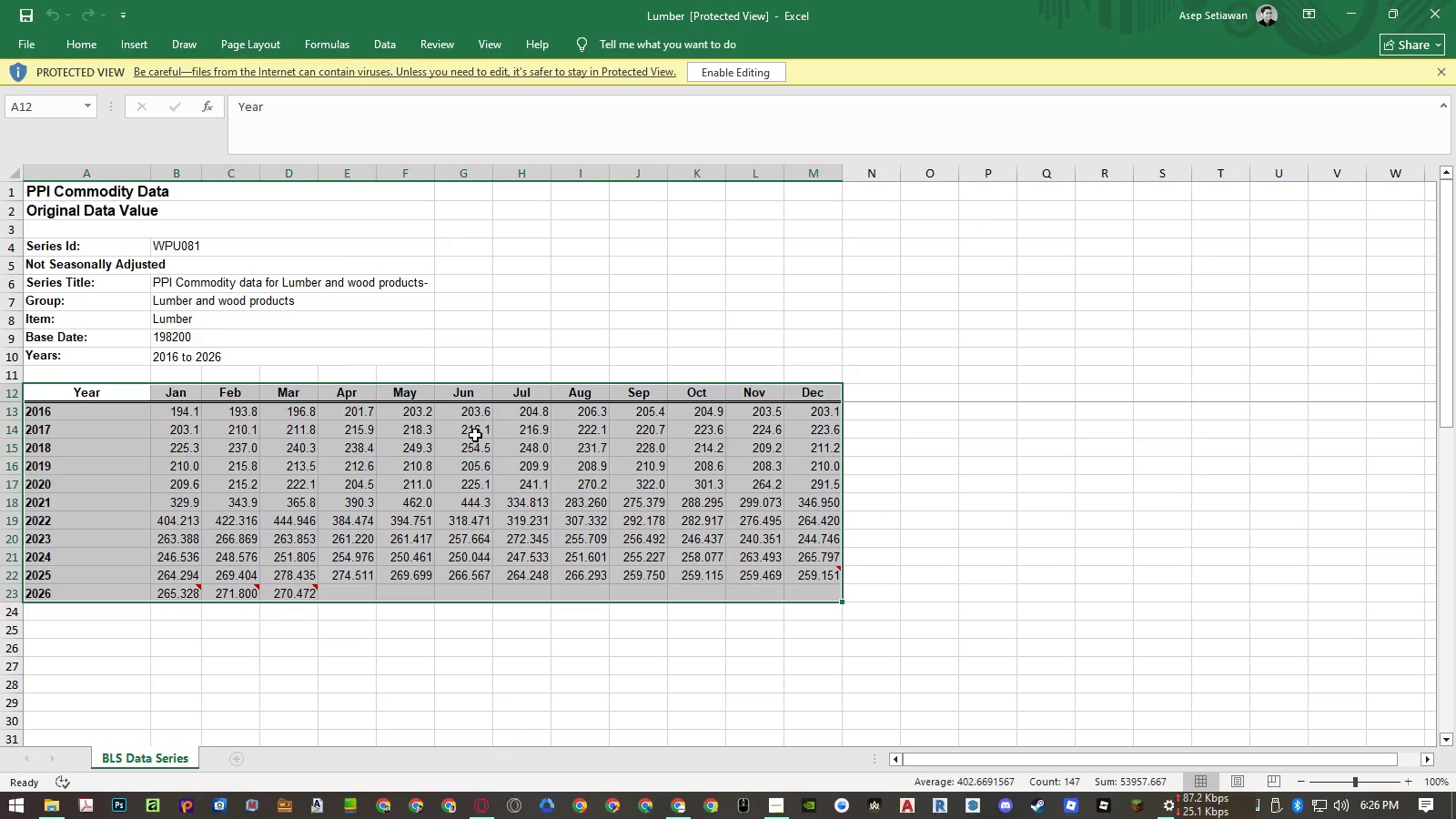 
hold_key(key=Tab, duration=4.47)
 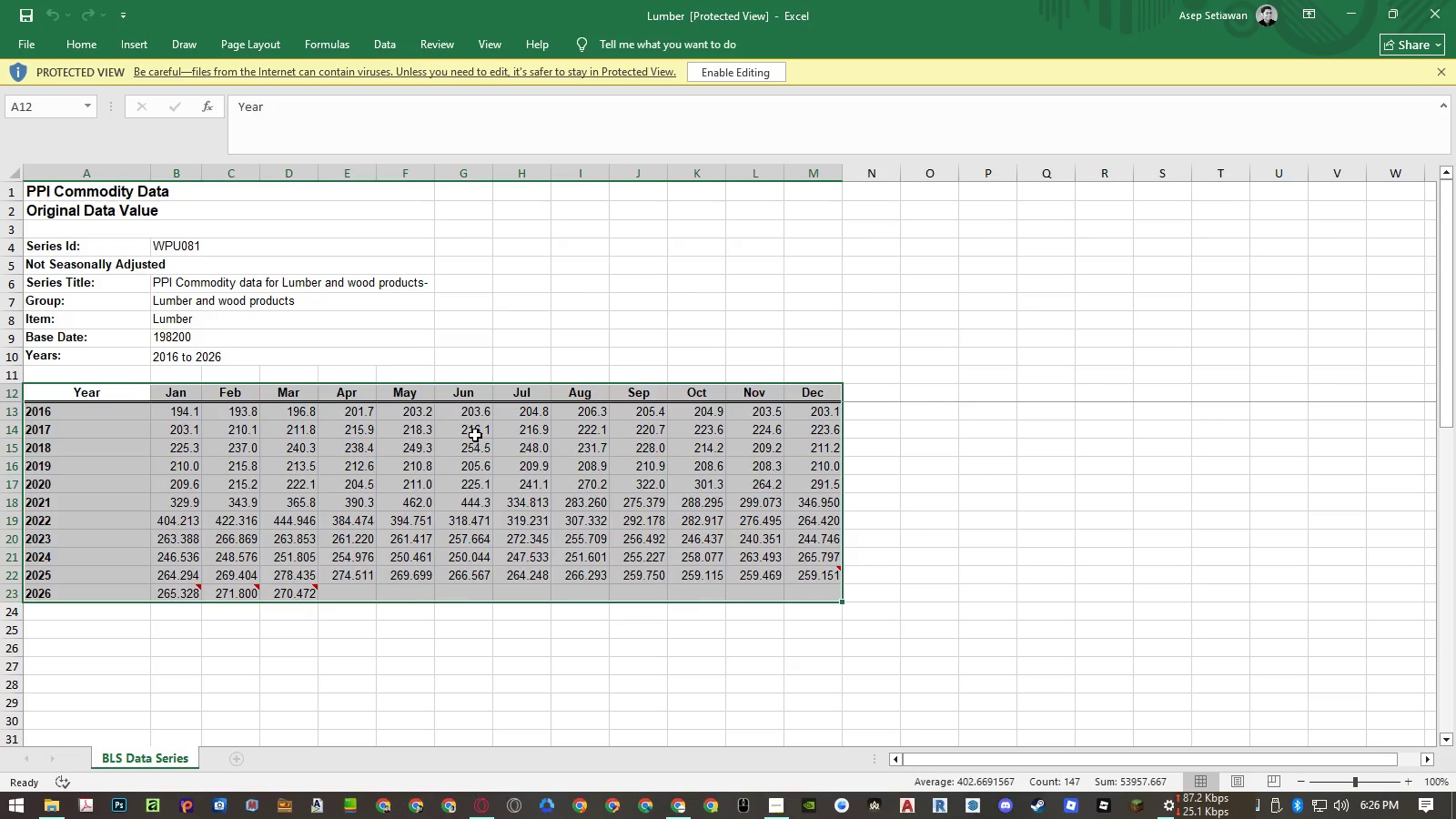 
left_click([604, 427])
 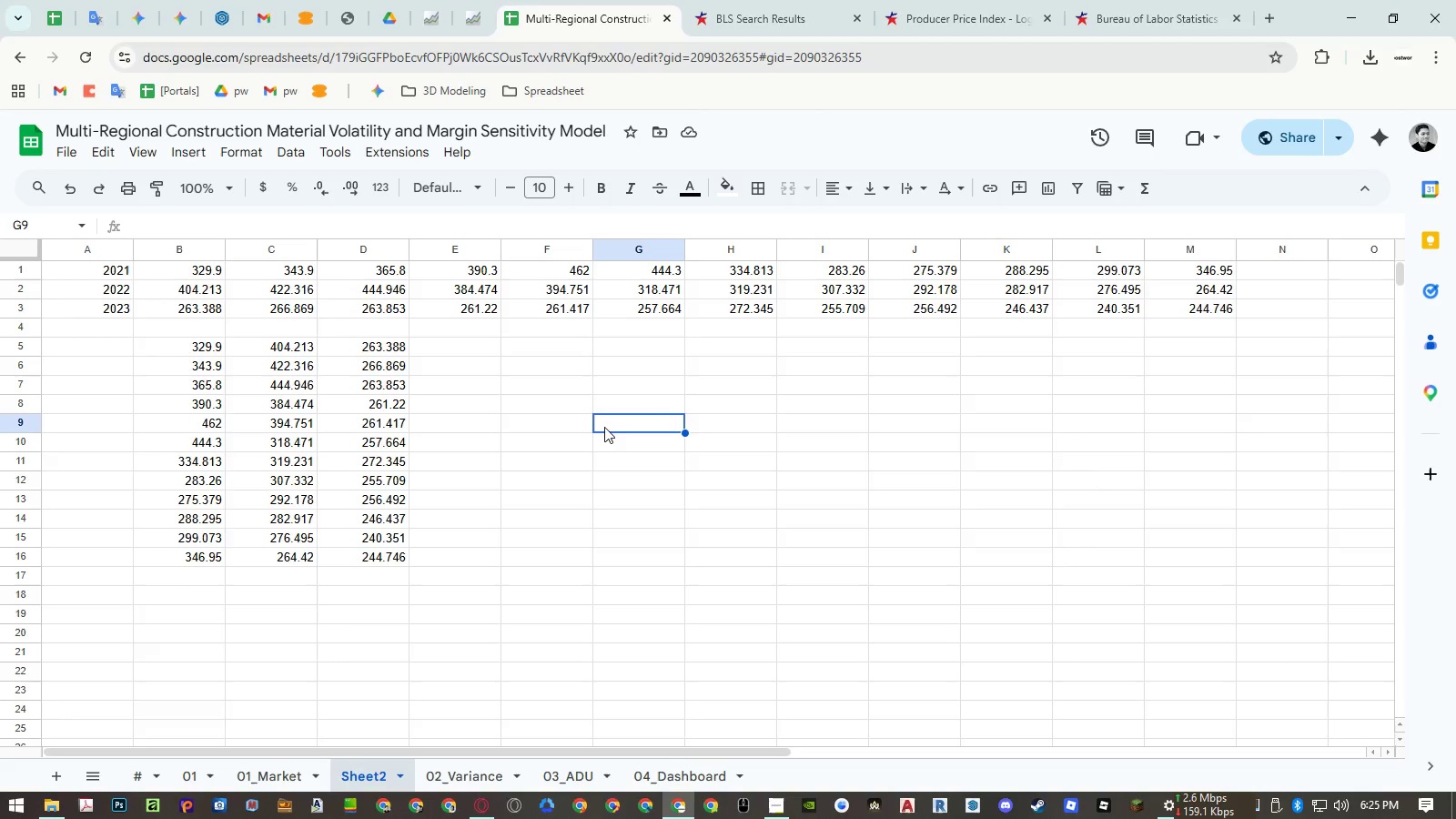 
key(Control+Z)
 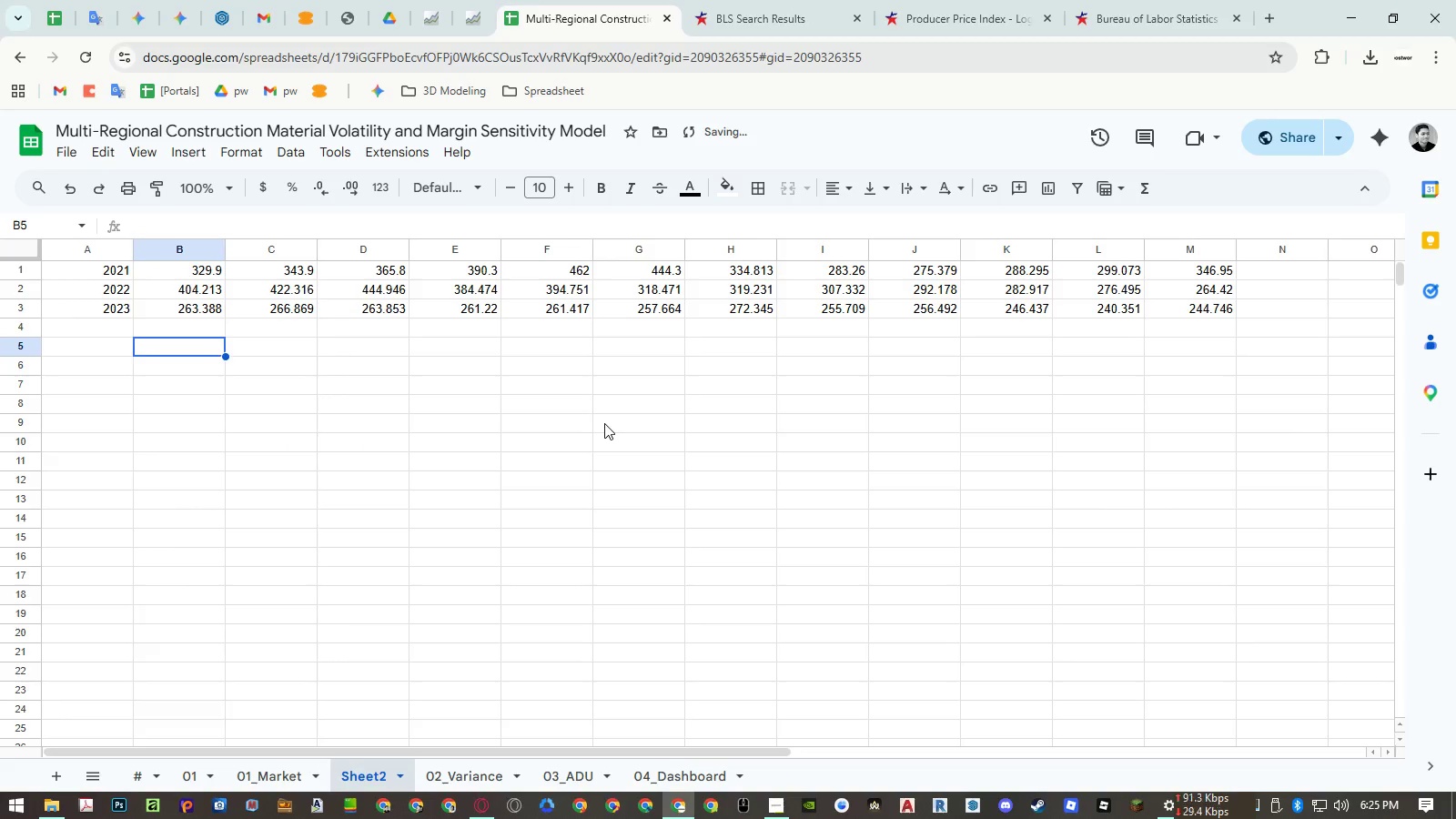 
key(Control+Z)
 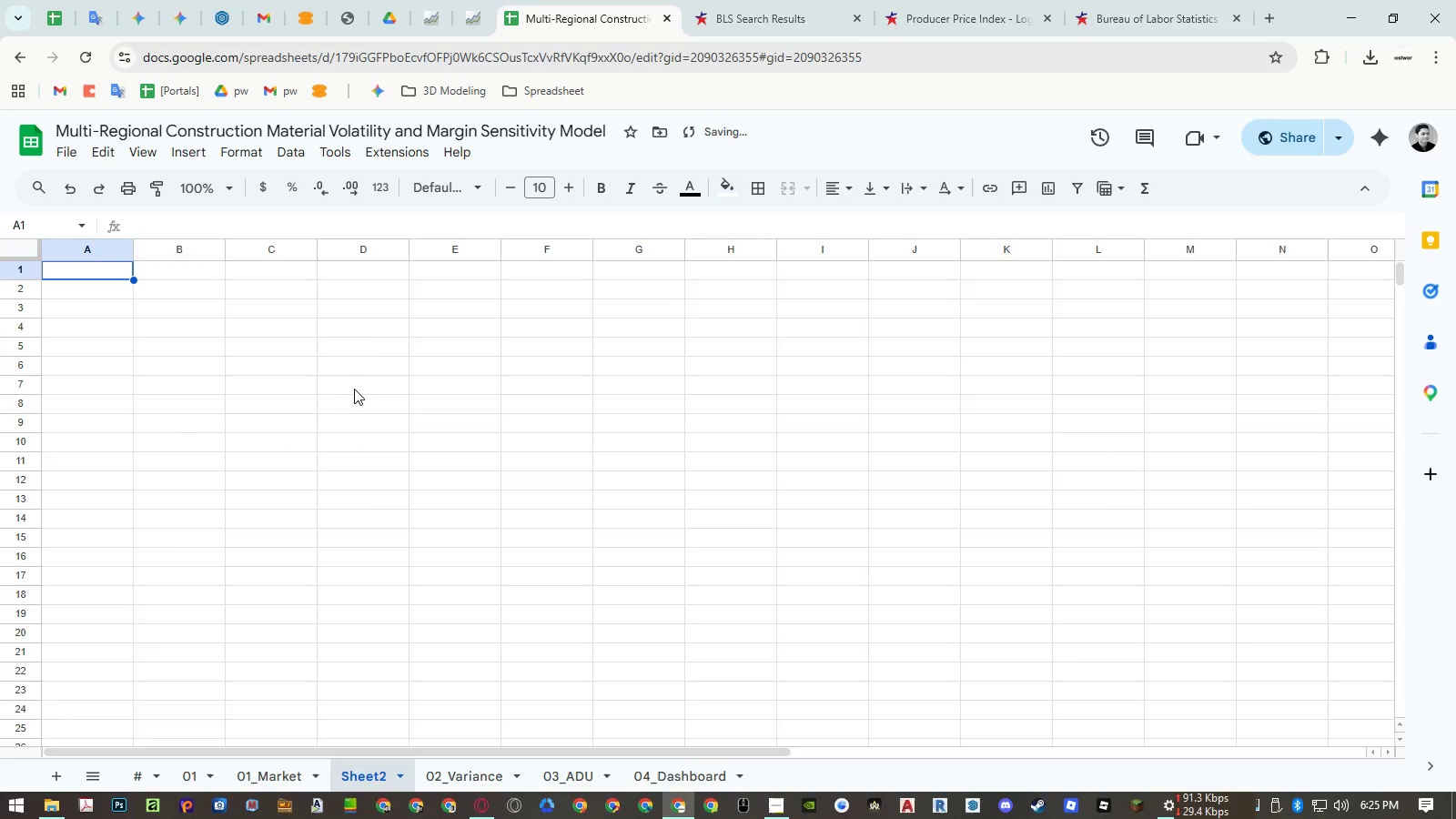 
key(Control+ControlLeft)
 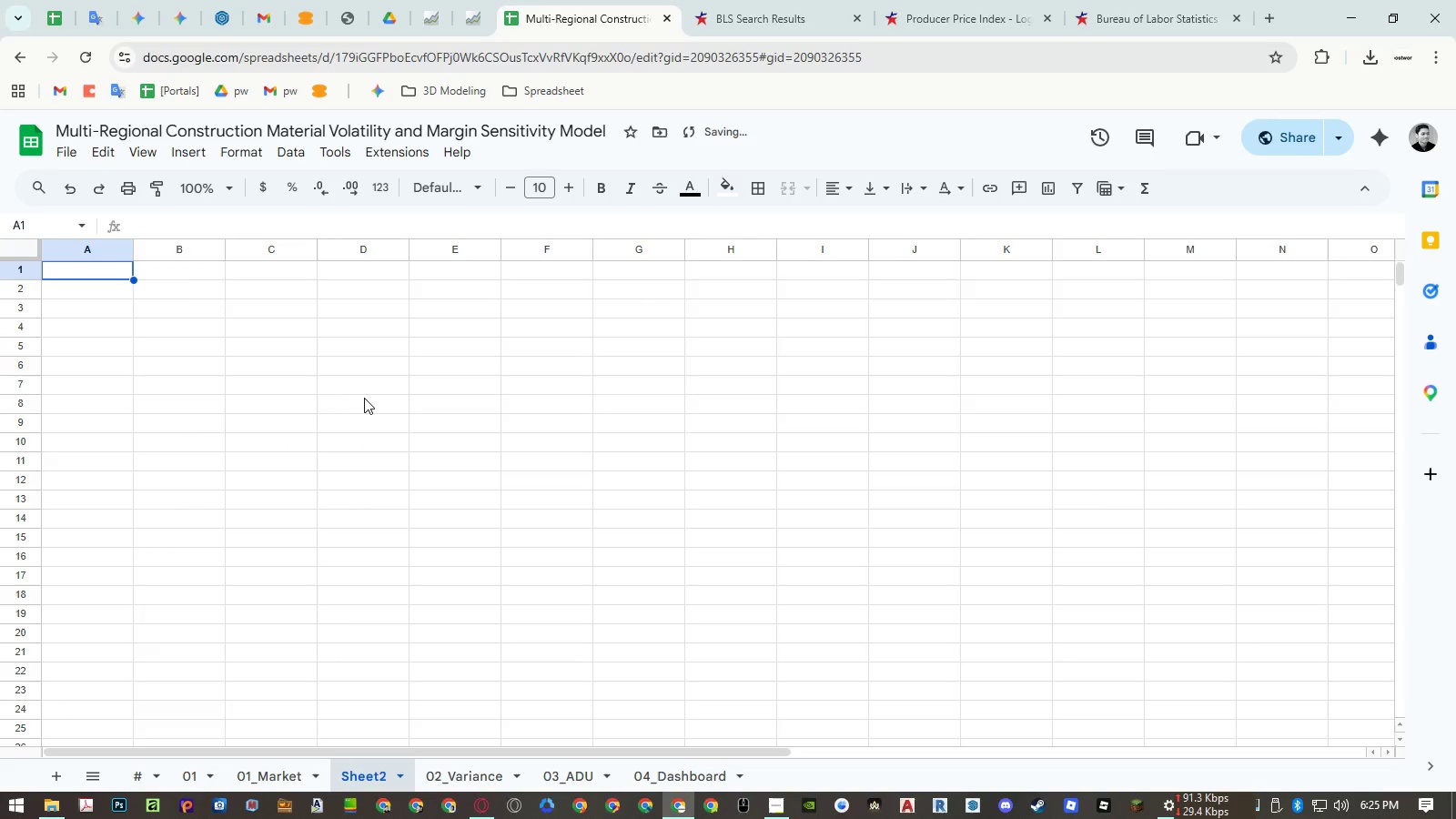 
key(Control+Shift+ShiftLeft)
 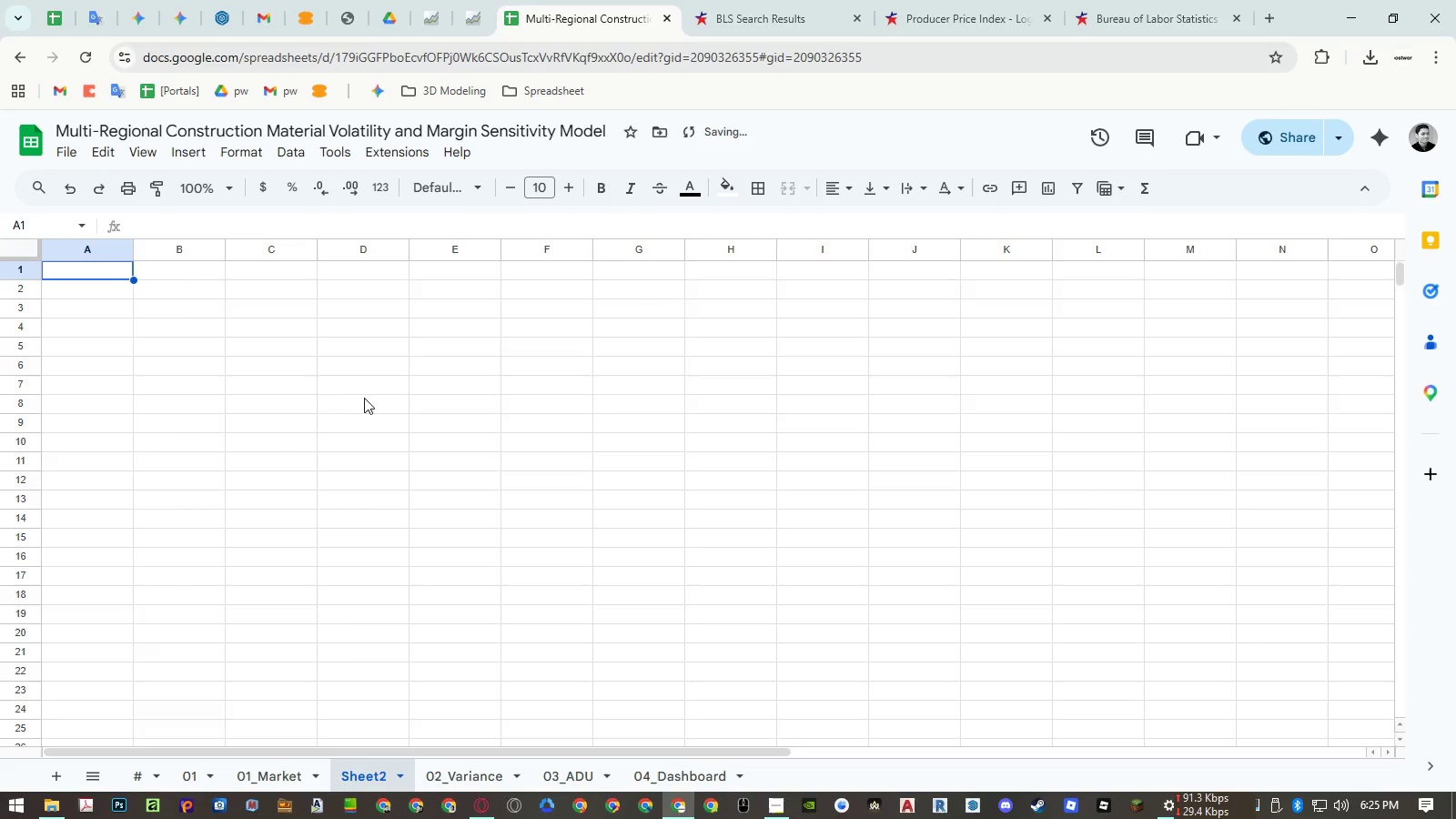 
key(Control+Shift+V)
 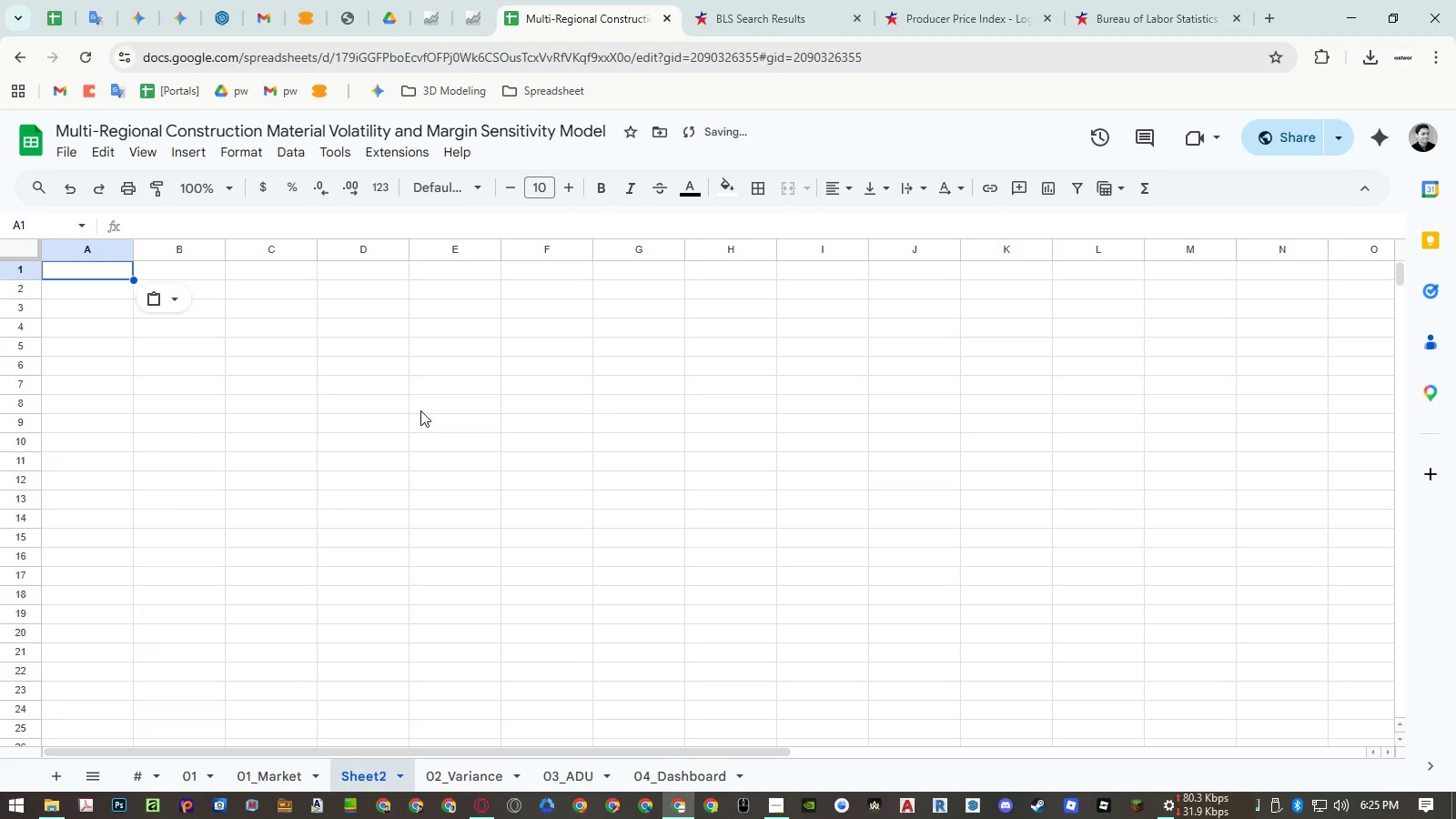 
key(Control+ControlLeft)
 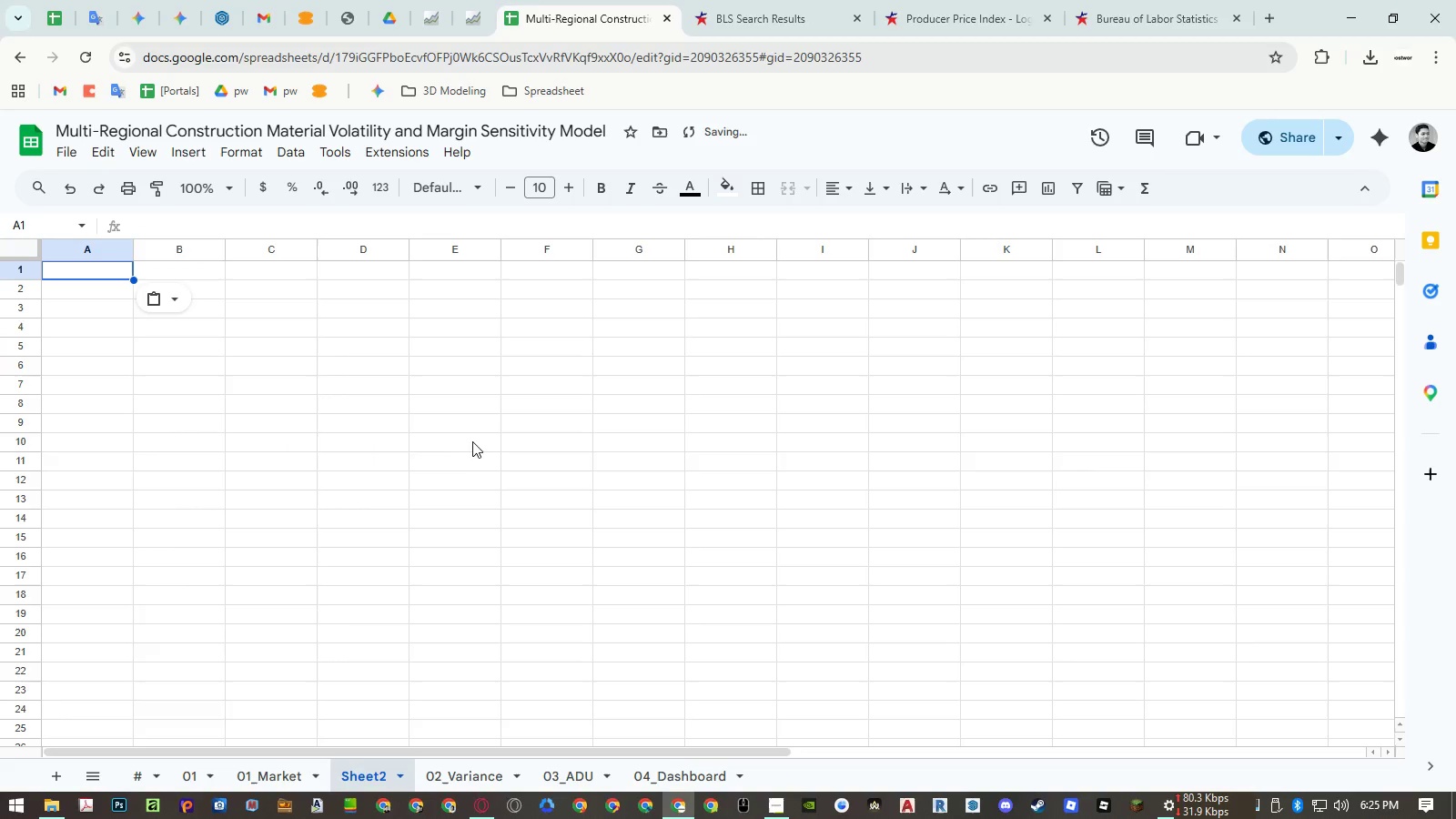 
key(Control+Shift+ShiftLeft)
 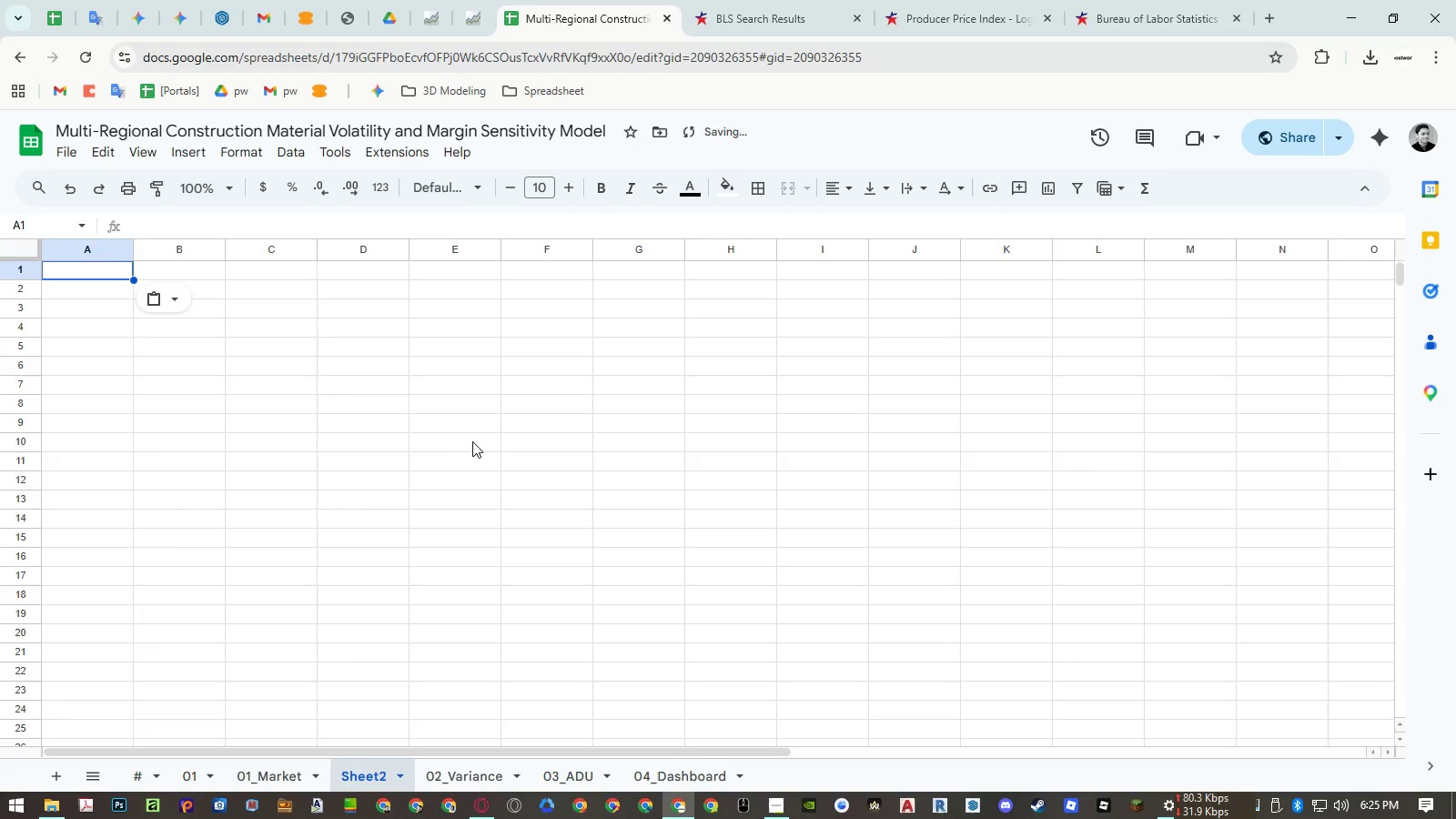 
key(Control+Shift+V)
 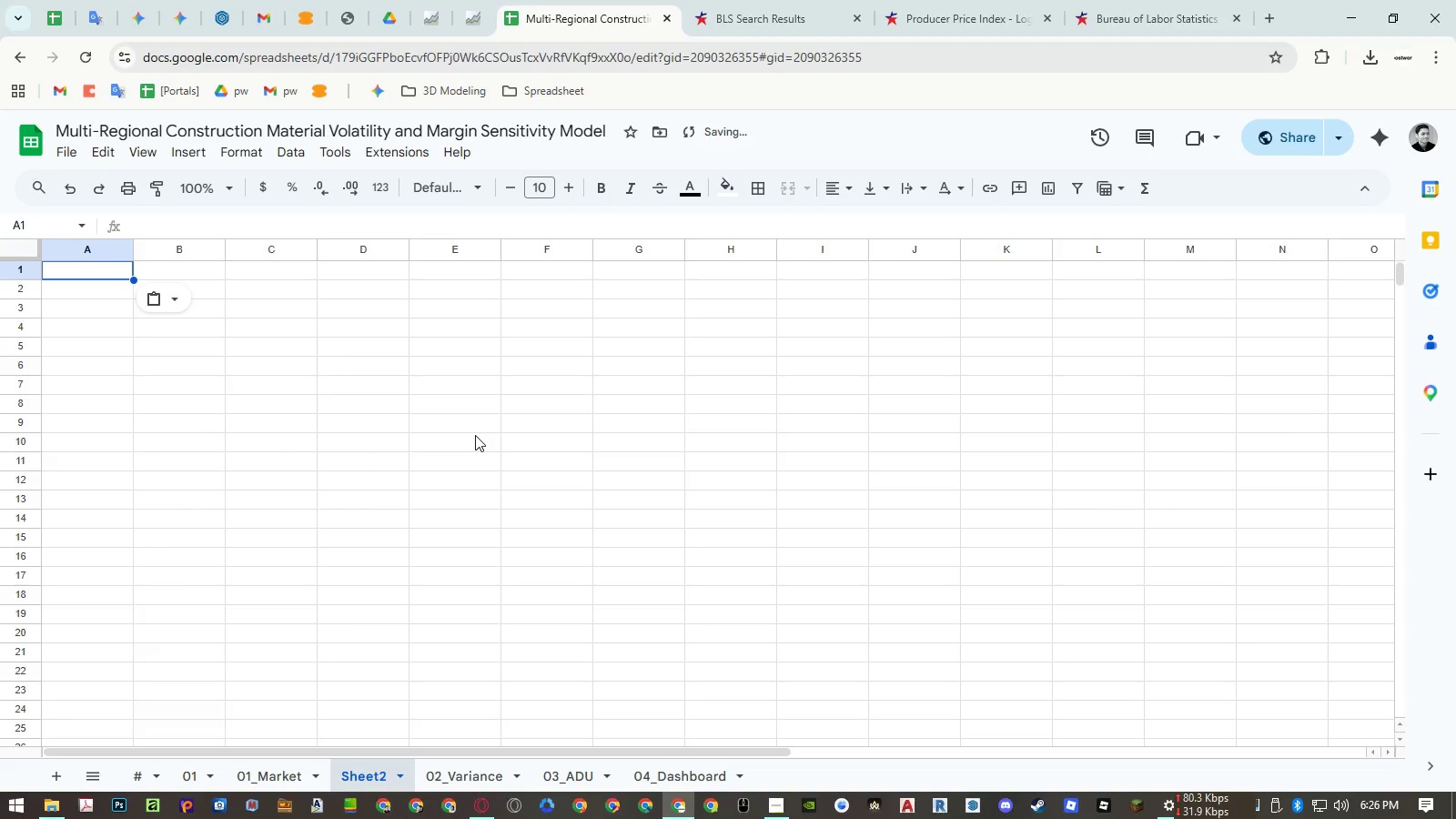 
hold_key(key=AltLeft, duration=1.38)
 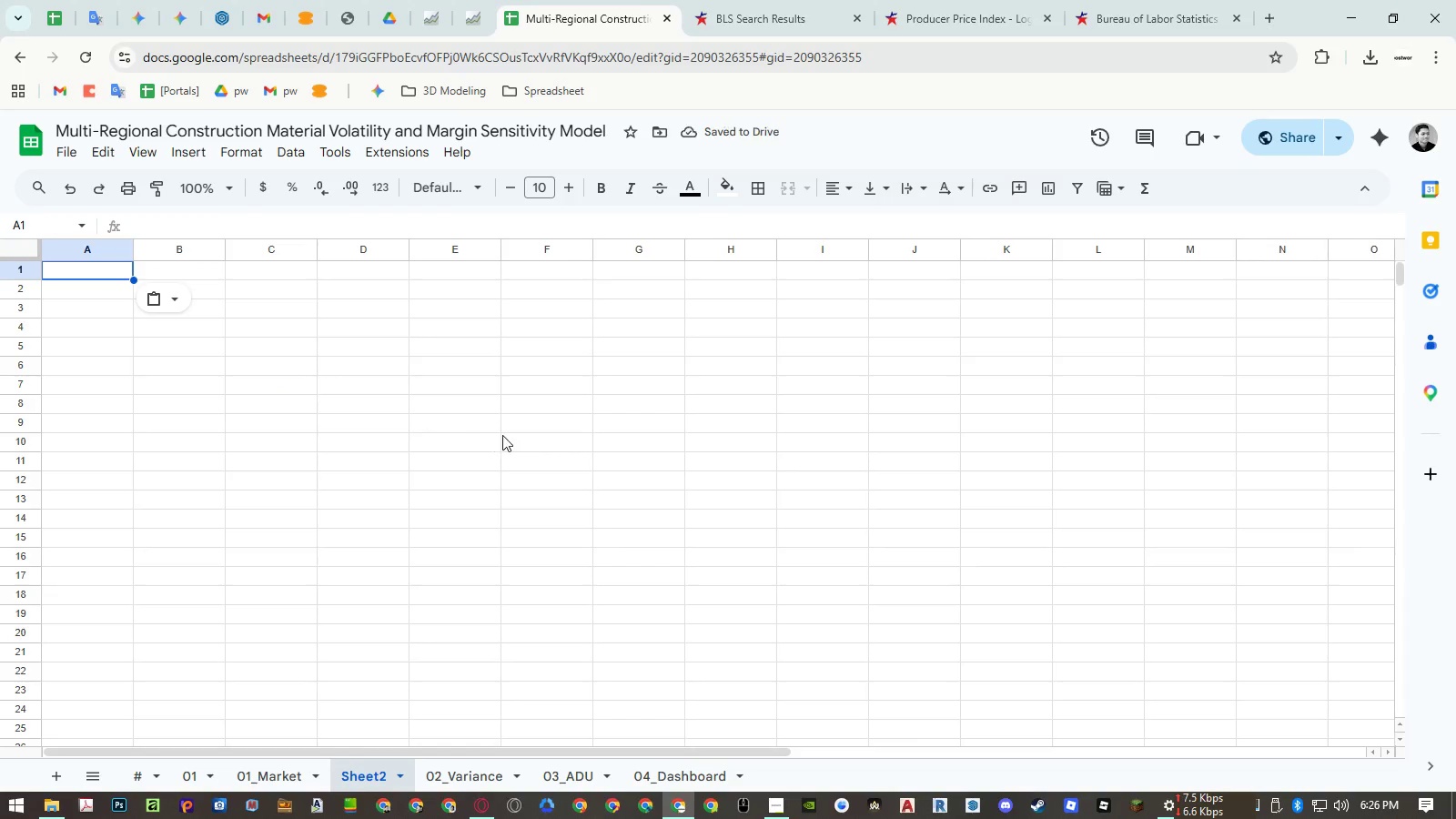 
key(Control+ControlLeft)
 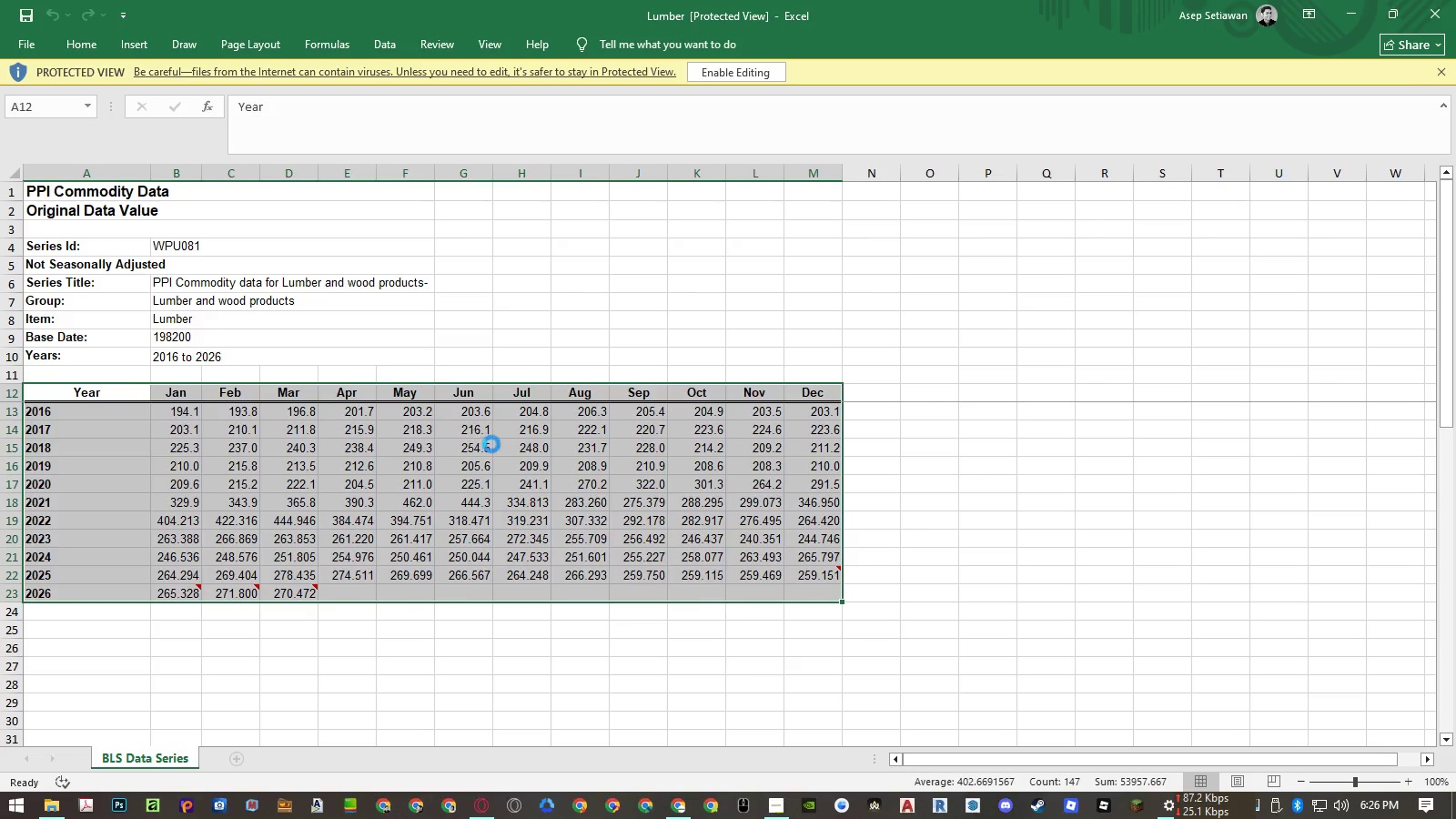 
key(Control+C)
 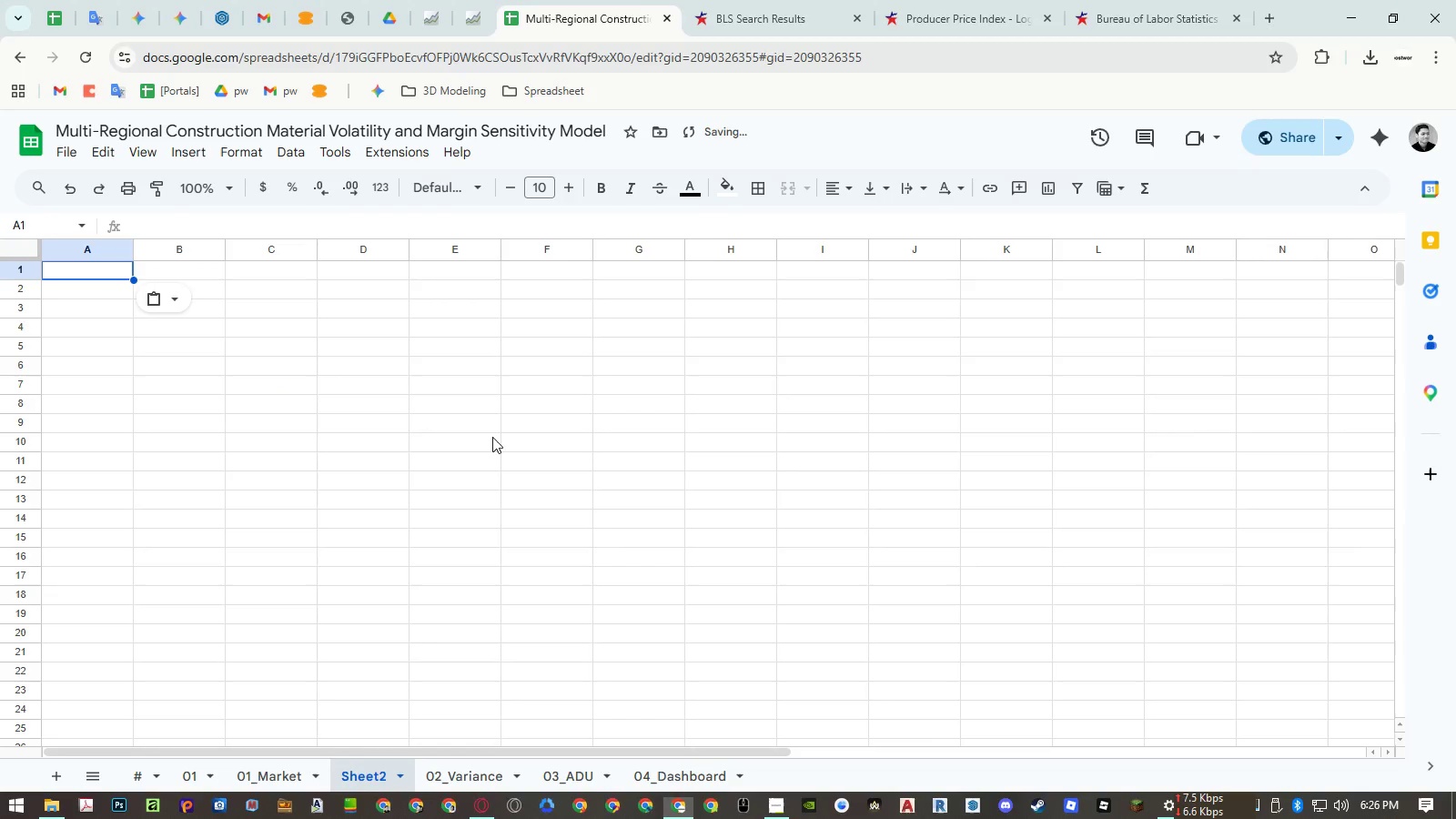 
key(Control+ControlLeft)
 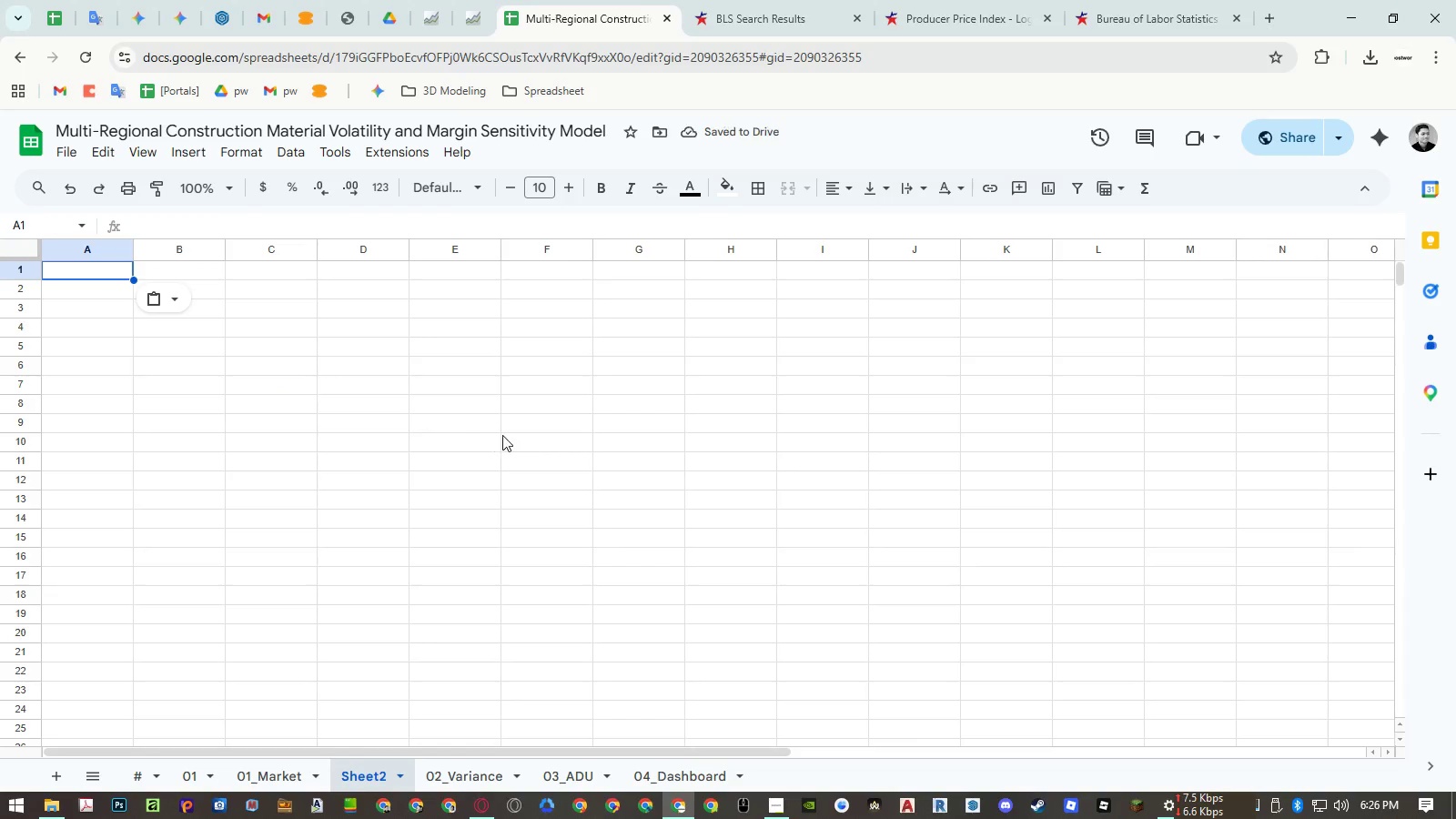 
key(Control+Shift+ShiftLeft)
 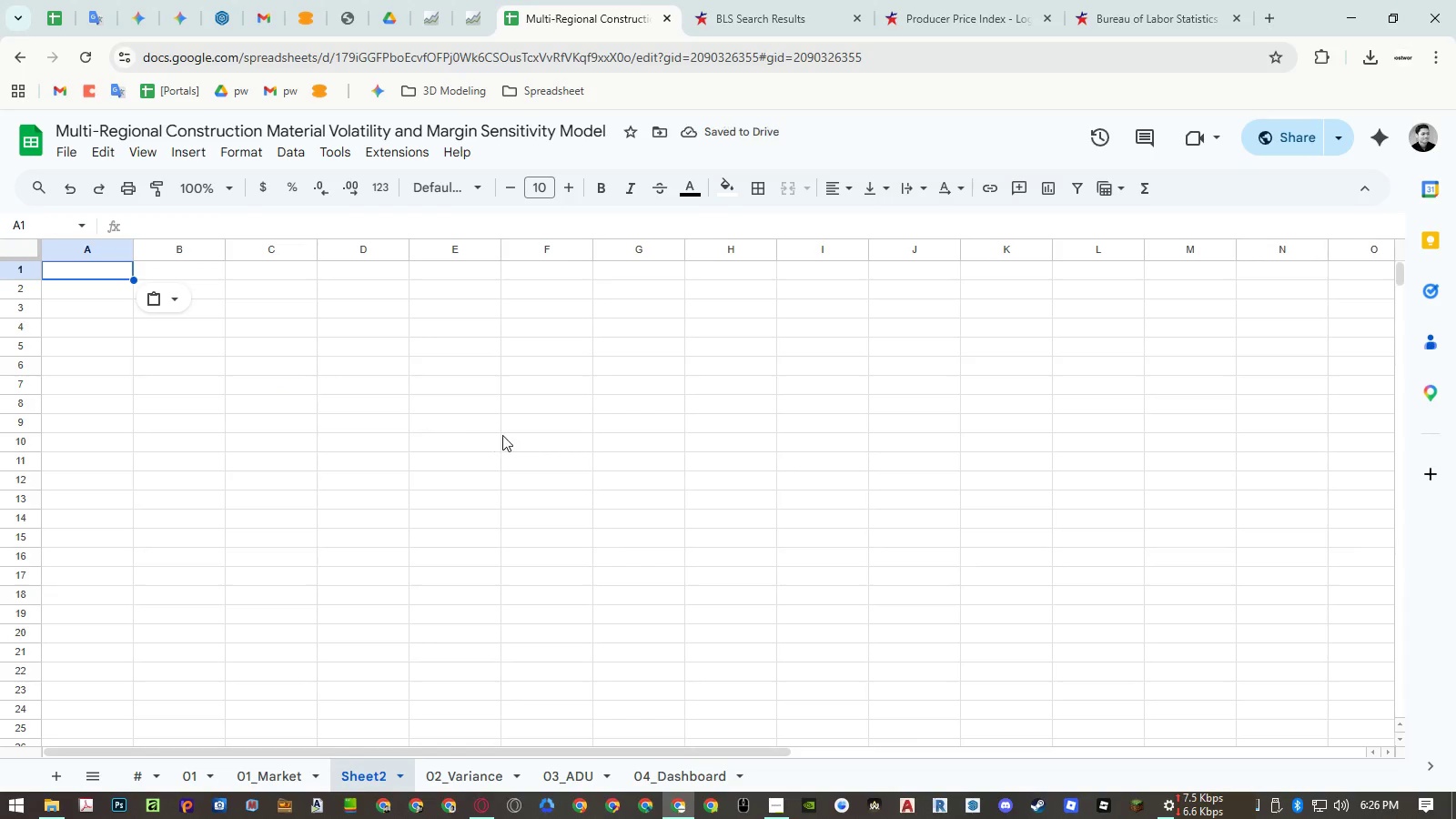 
key(Control+Shift+V)
 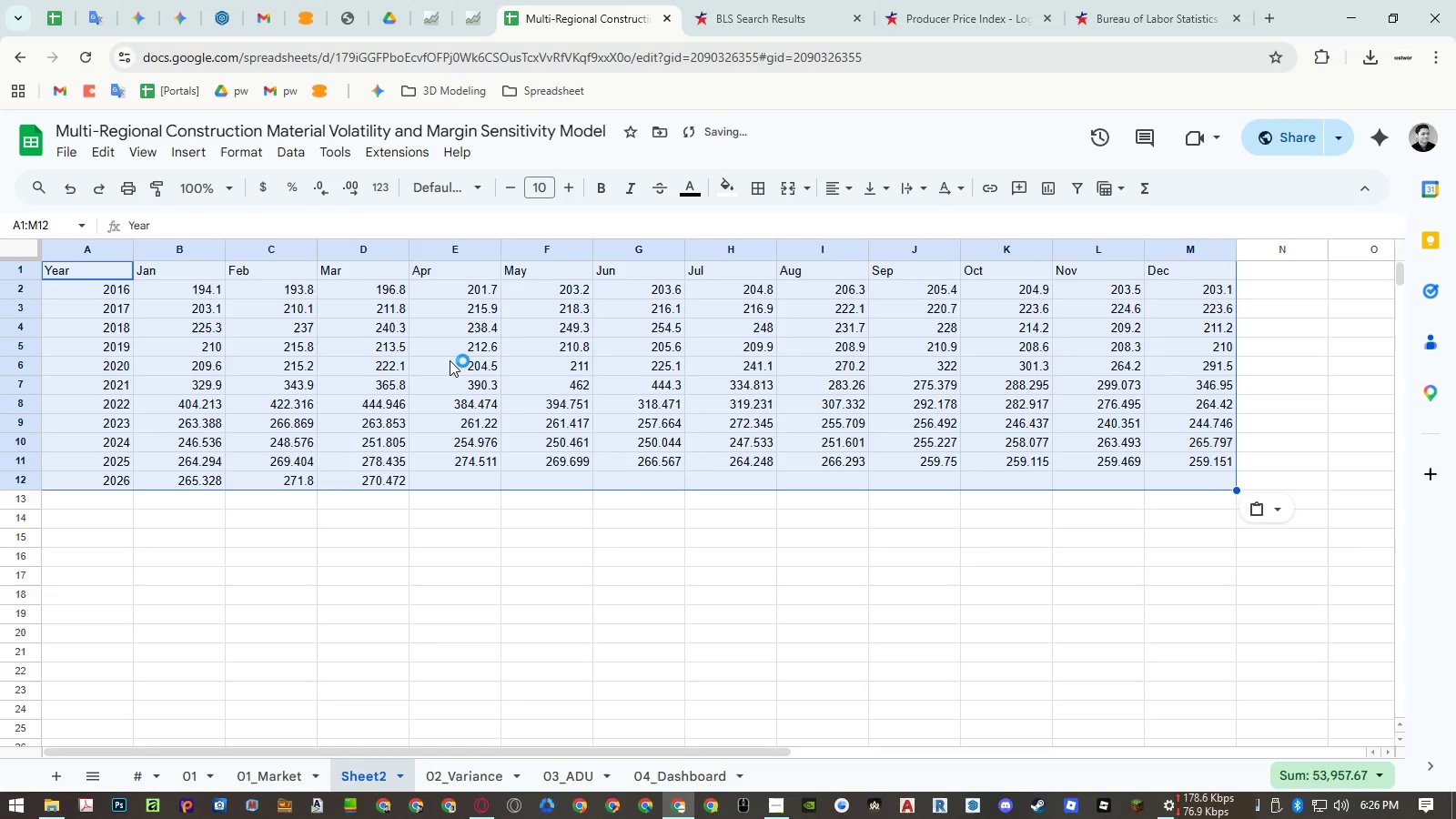 
left_click([450, 360])
 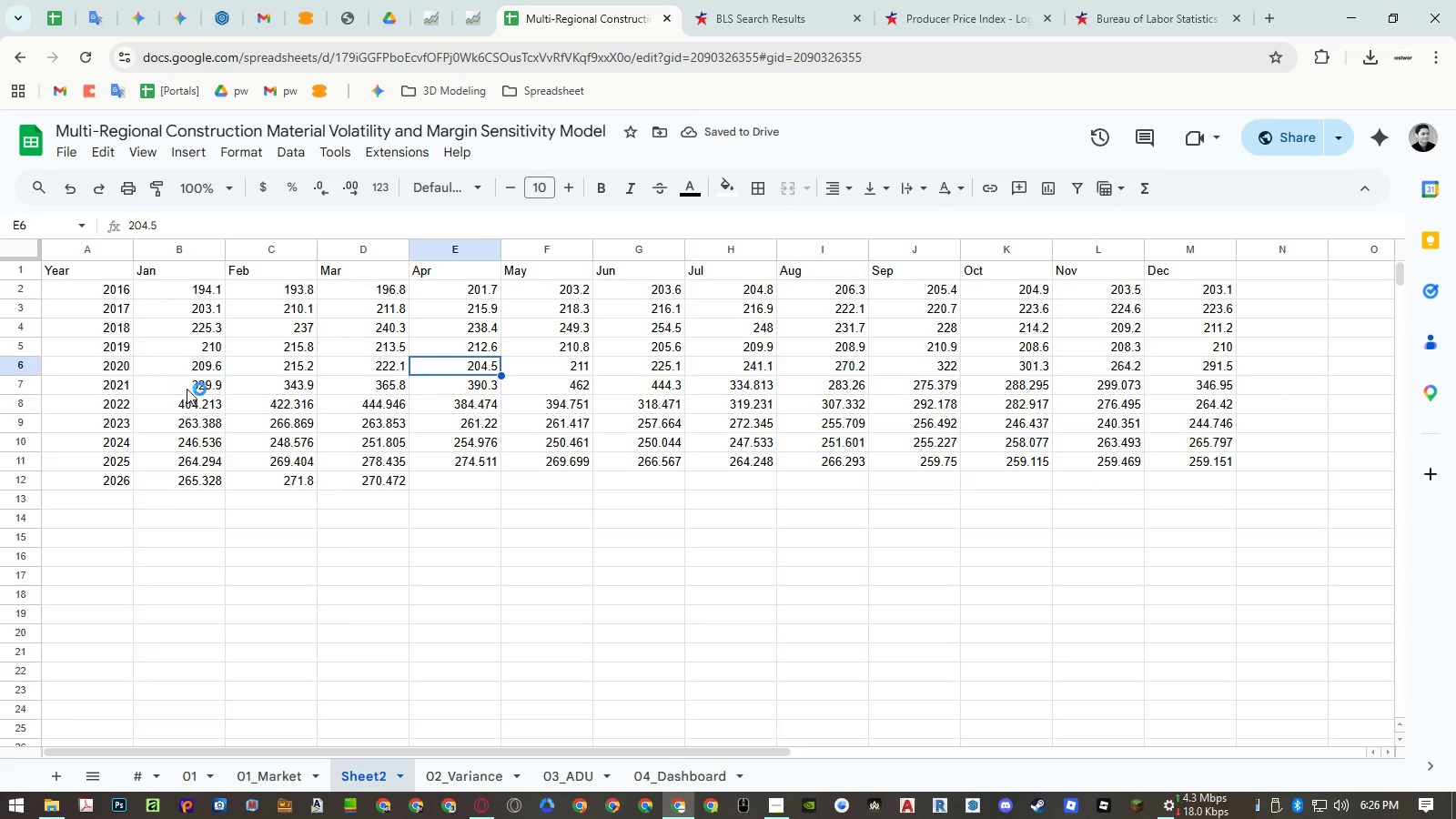 
left_click_drag(start_coordinate=[187, 389], to_coordinate=[217, 389])
 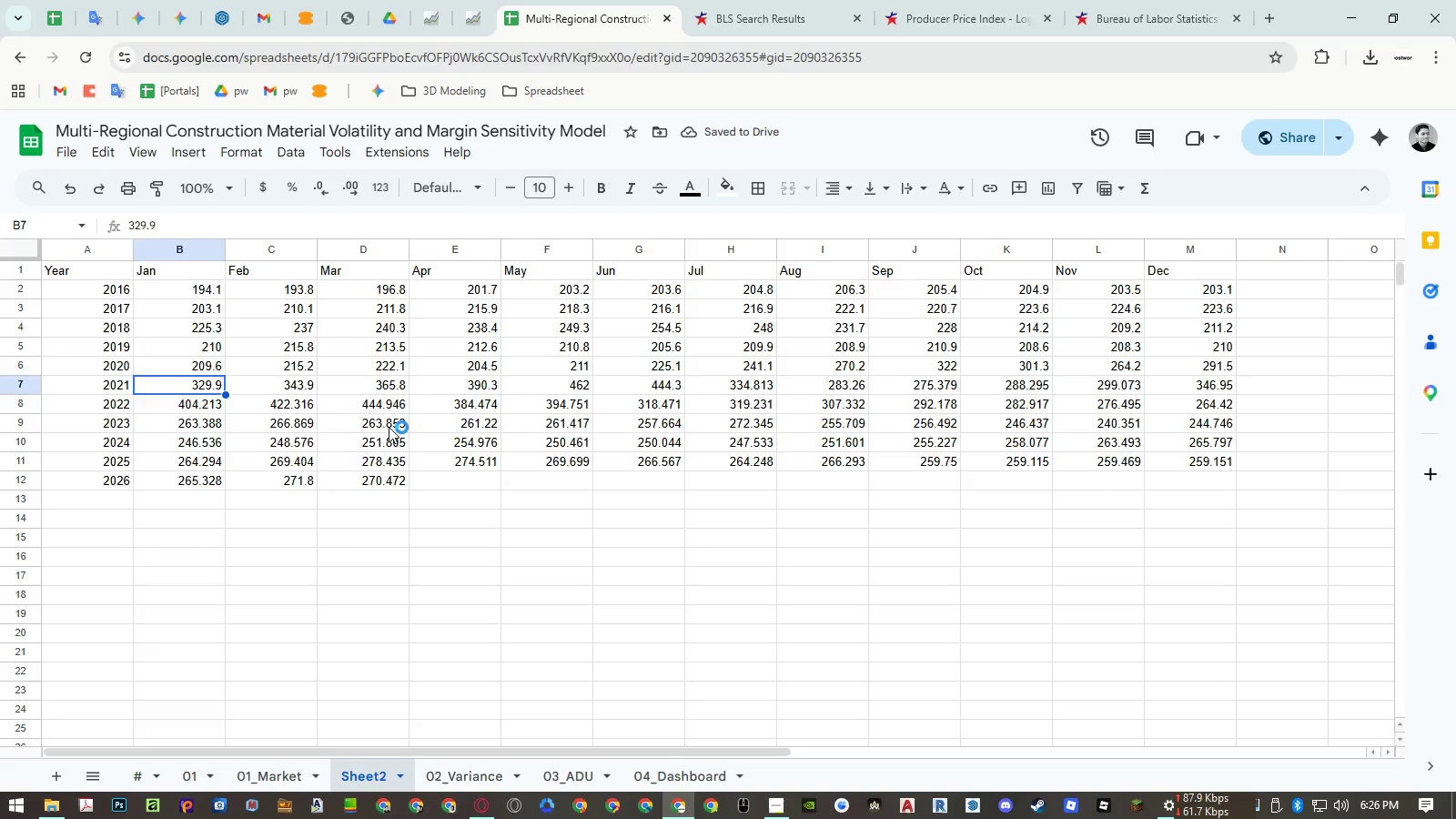 
left_click([389, 427])
 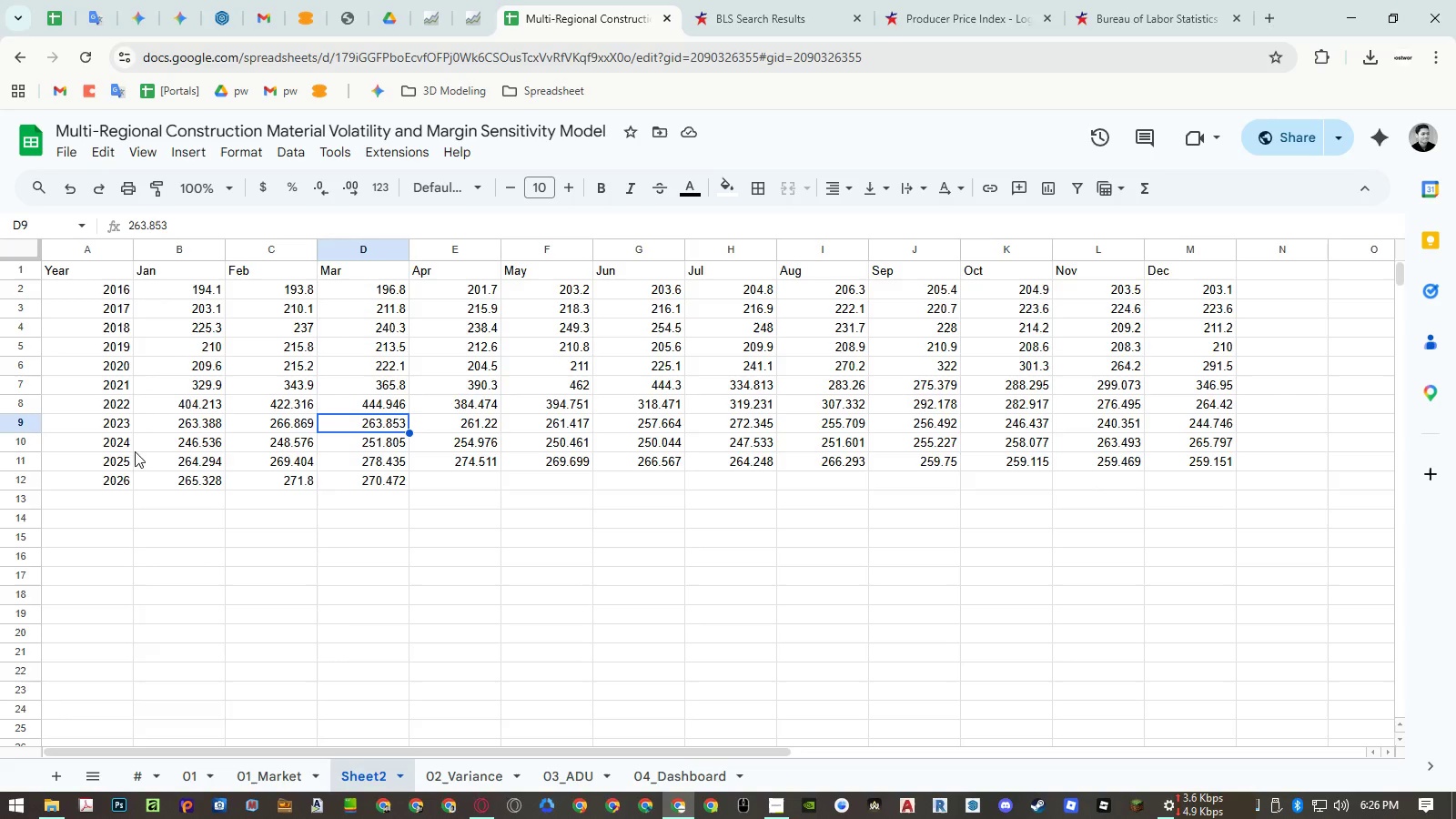 
left_click([106, 517])
 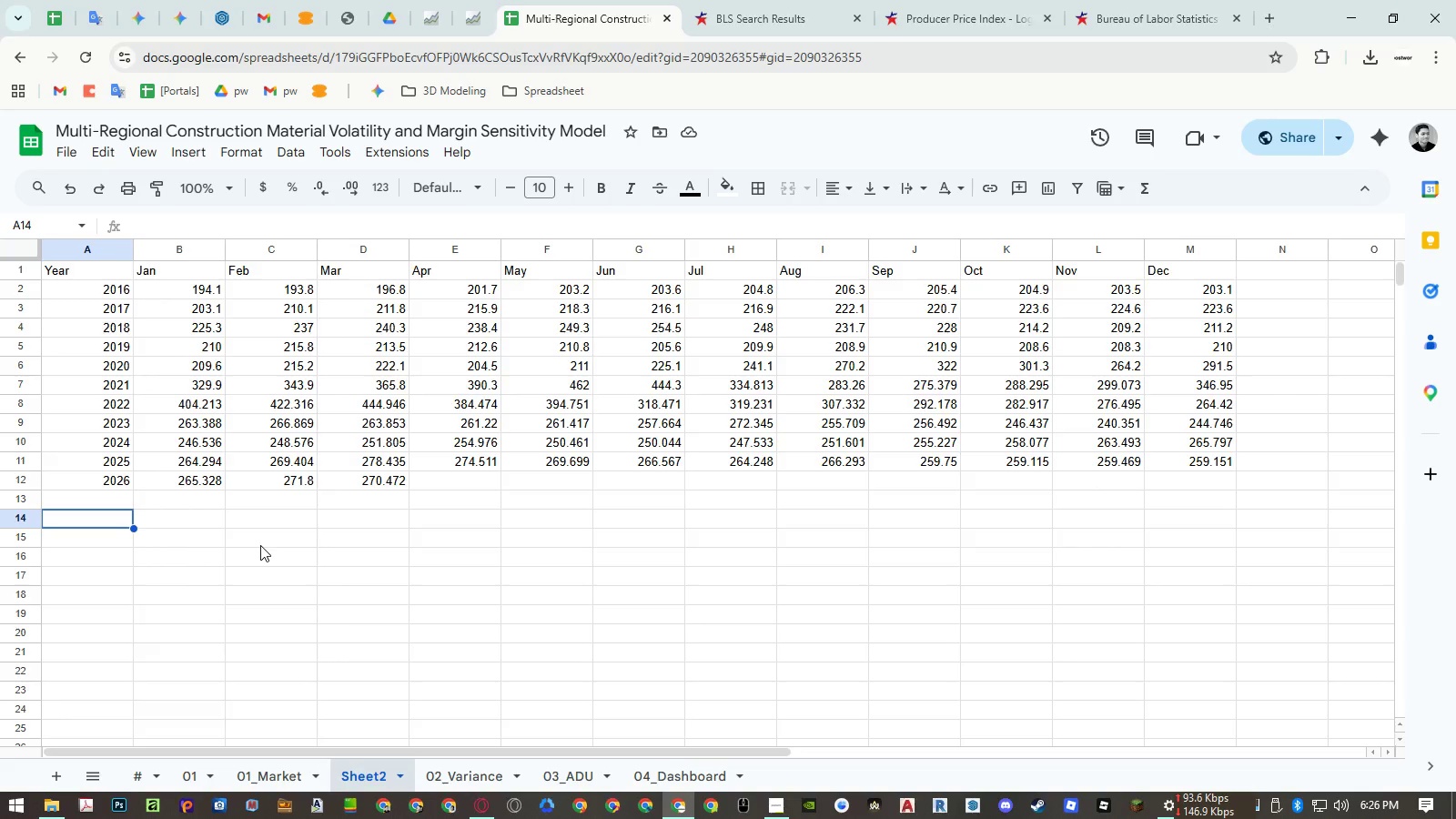 
type(=trans)
 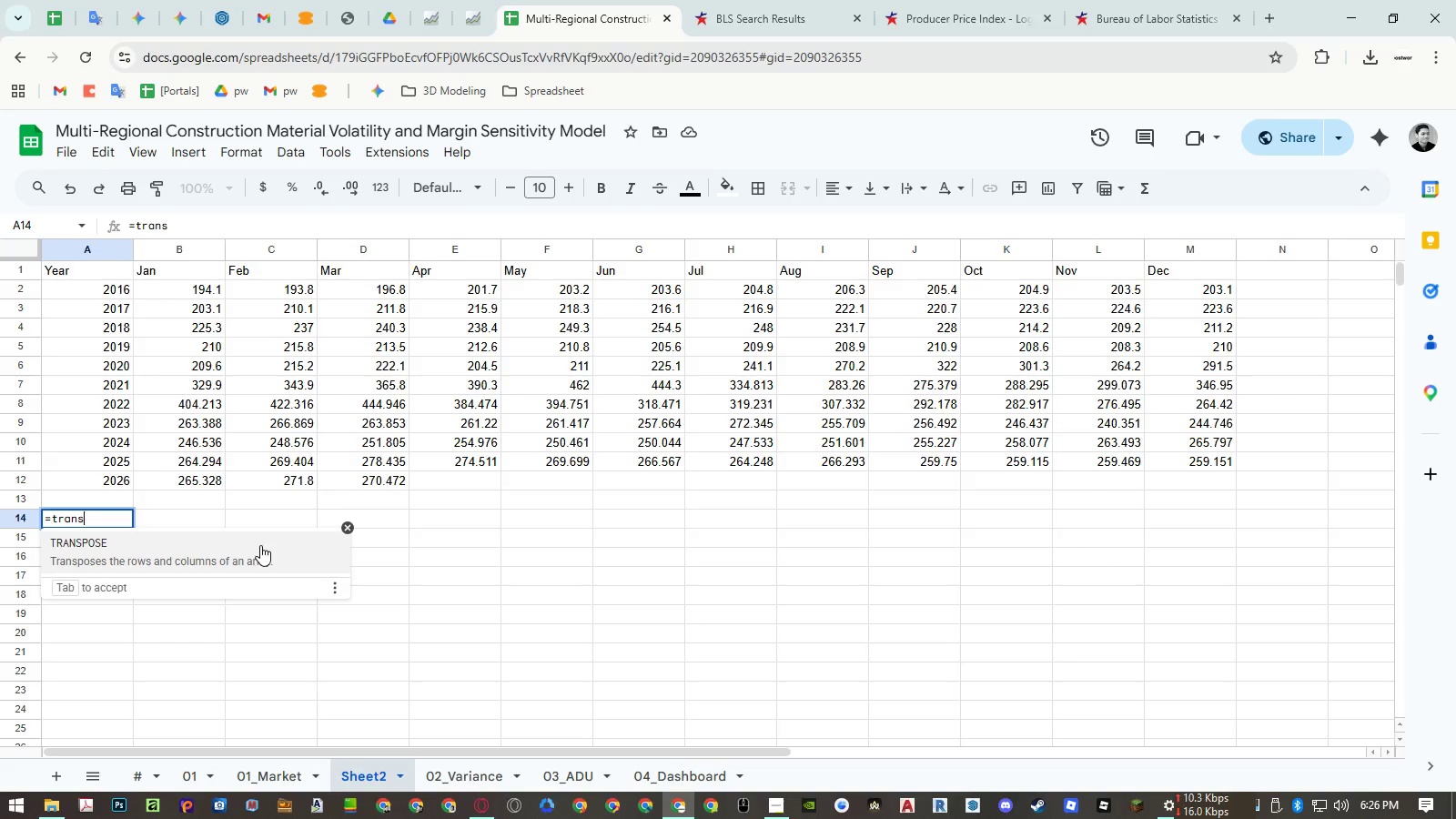 
key(Enter)
 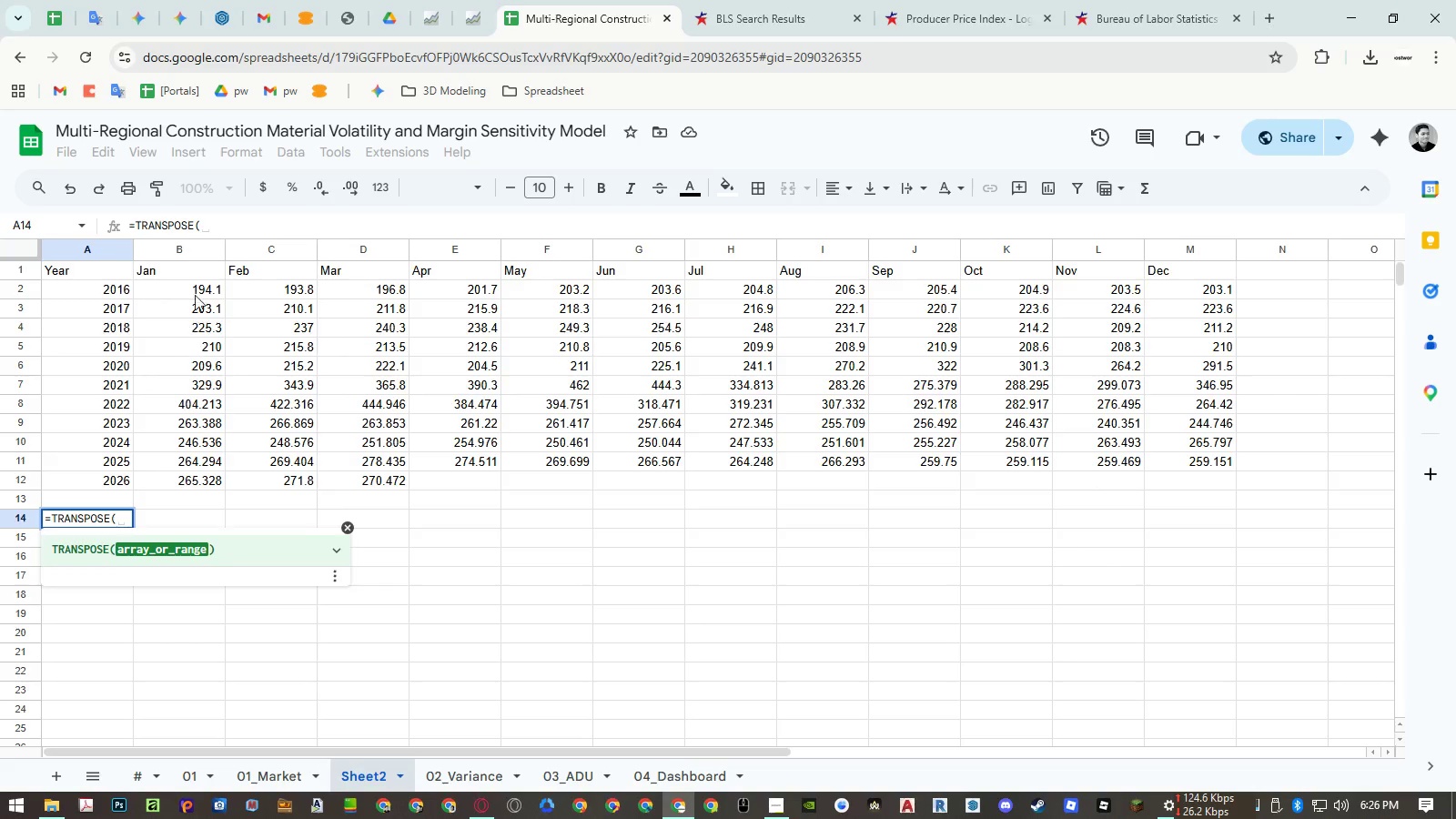 
left_click_drag(start_coordinate=[195, 274], to_coordinate=[1203, 271])
 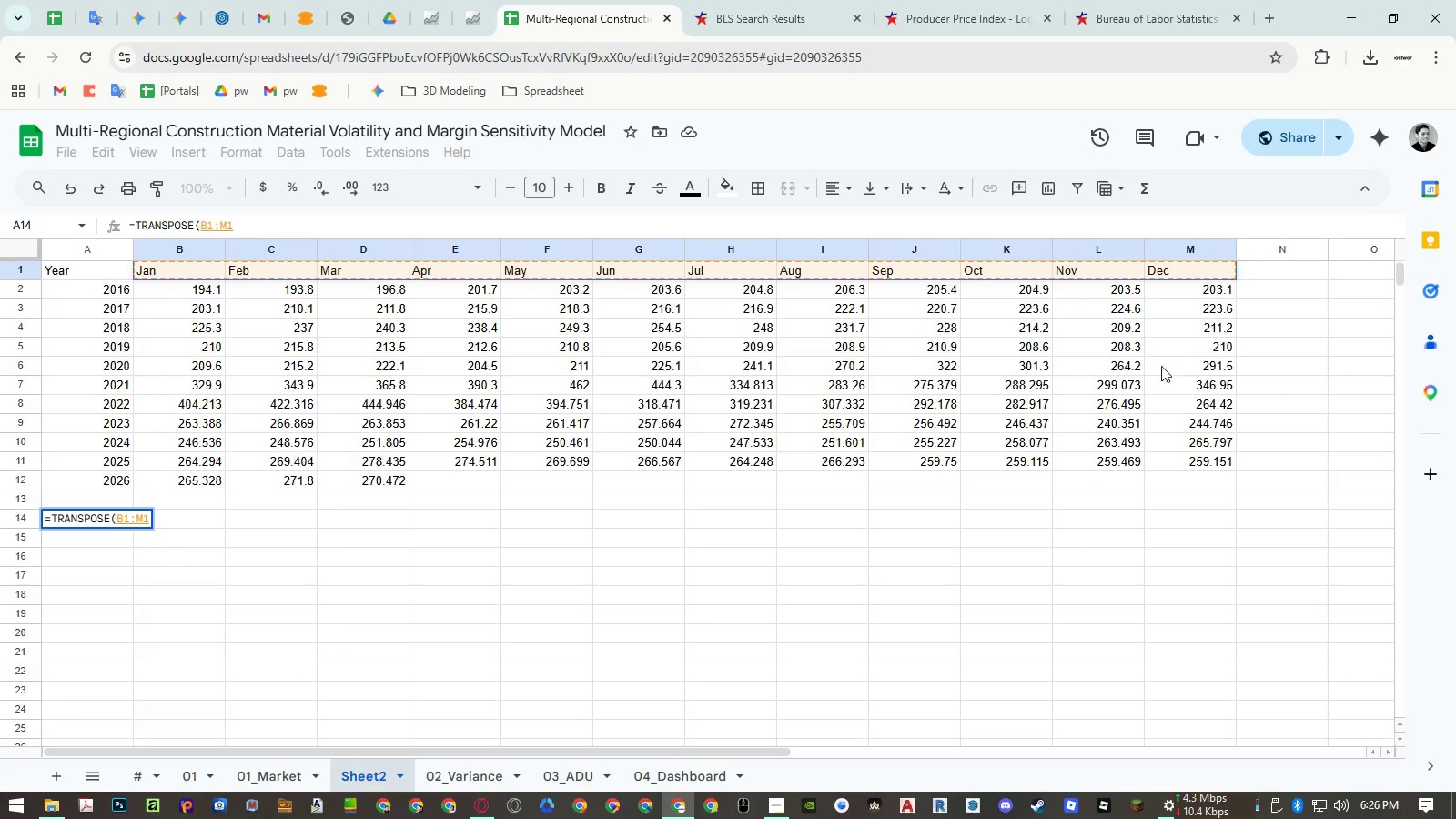 
key(Enter)
 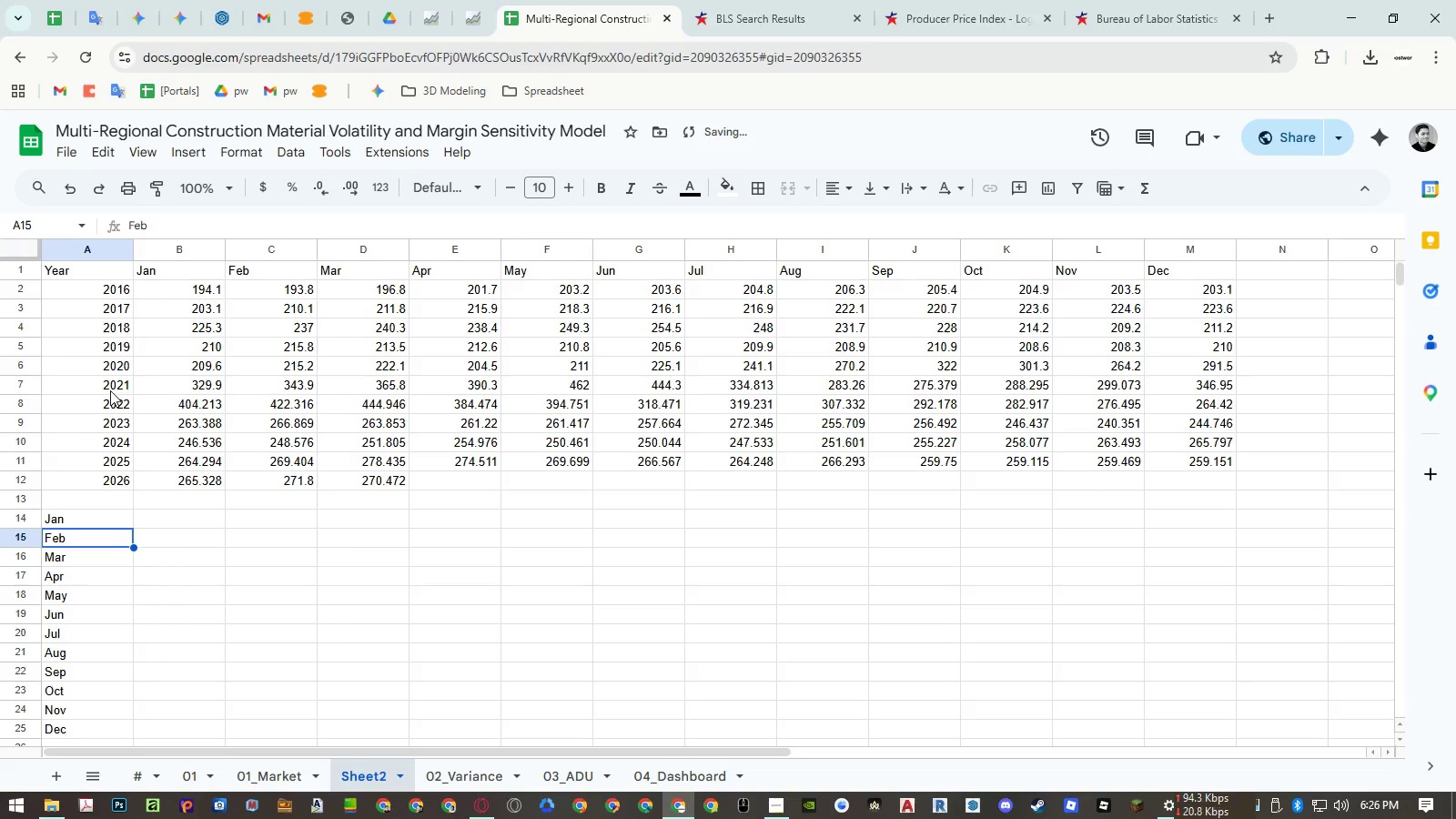 
left_click([112, 390])
 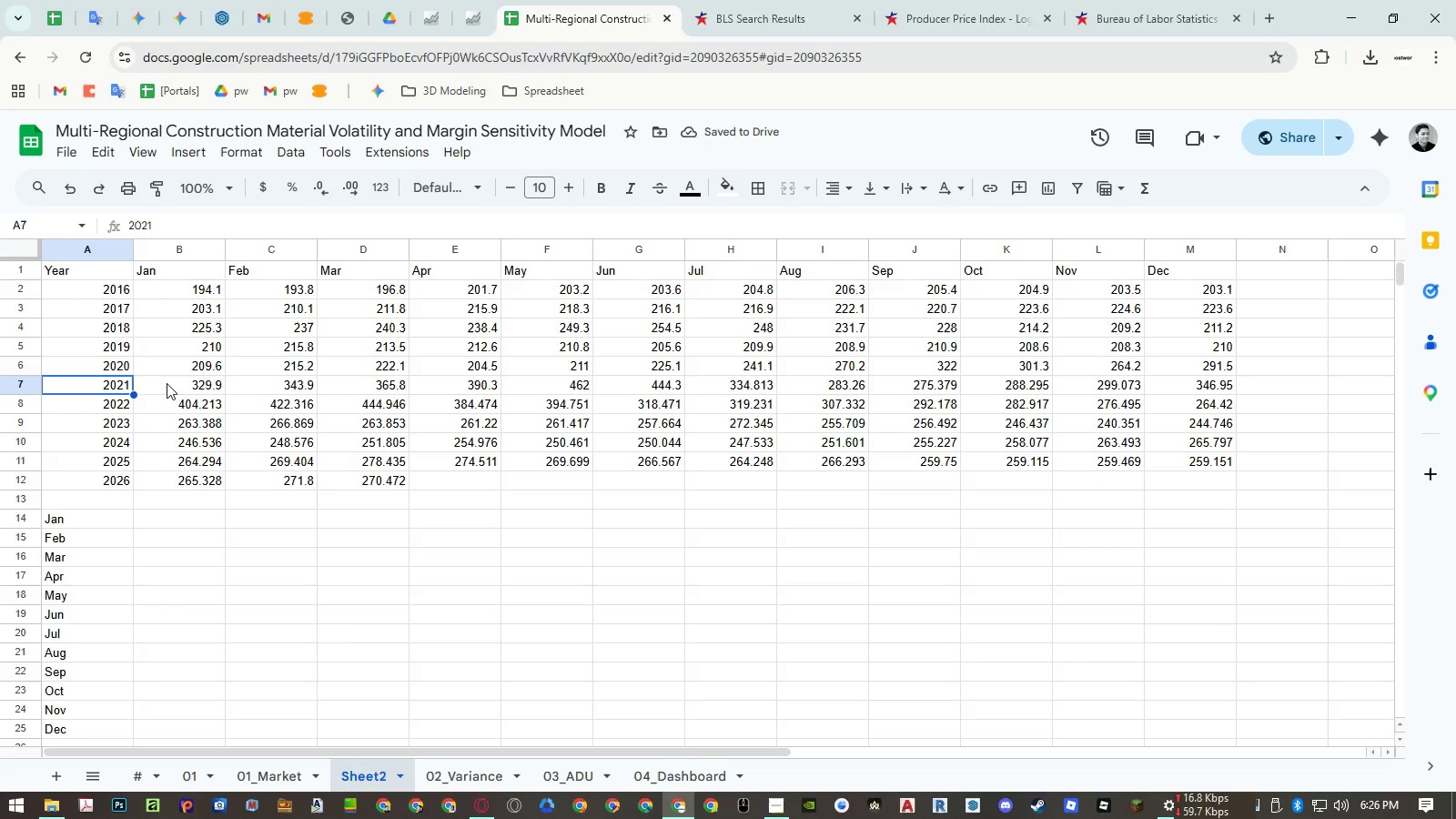 
left_click_drag(start_coordinate=[167, 383], to_coordinate=[1198, 425])
 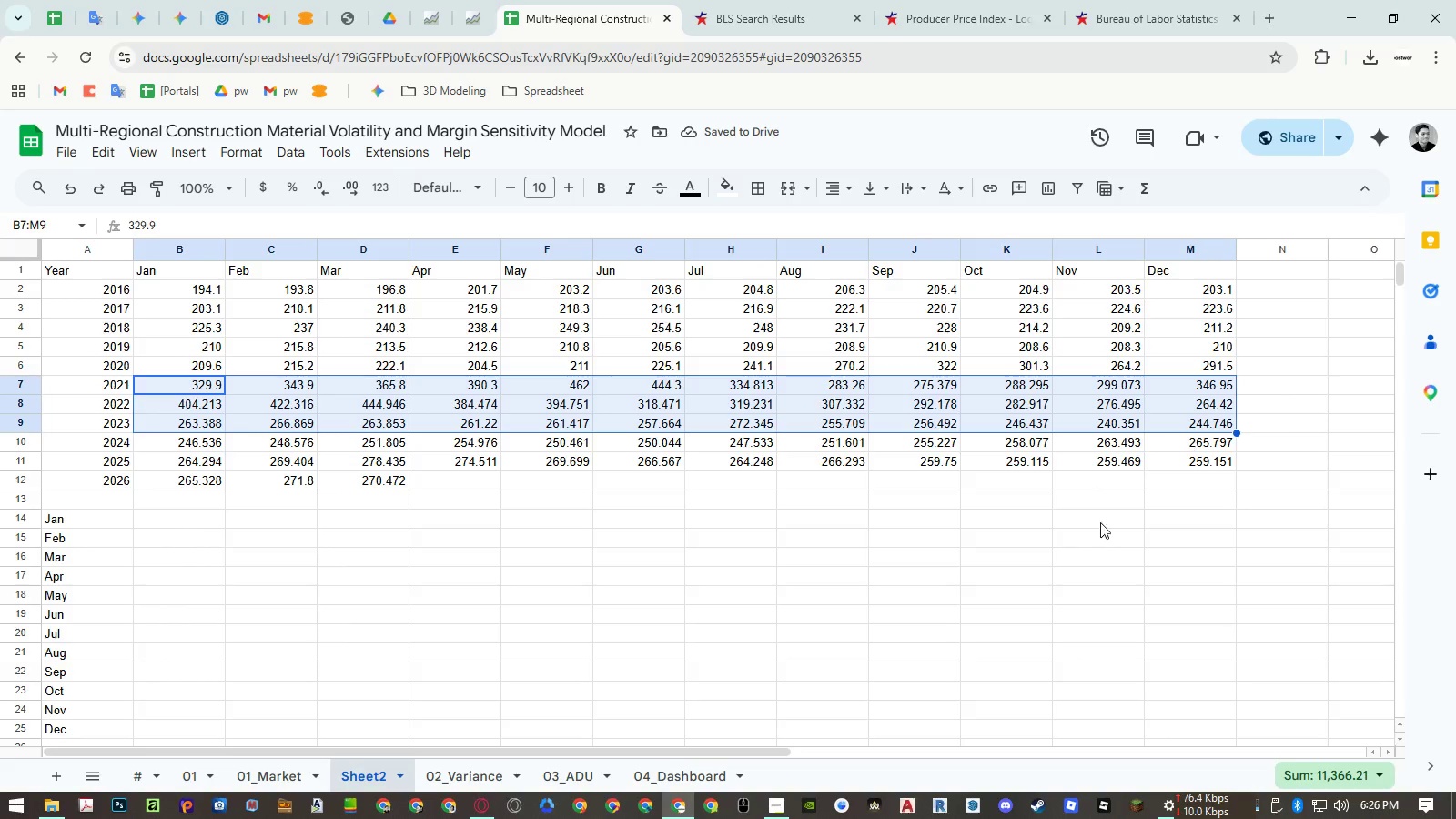 
key(Control+ControlLeft)
 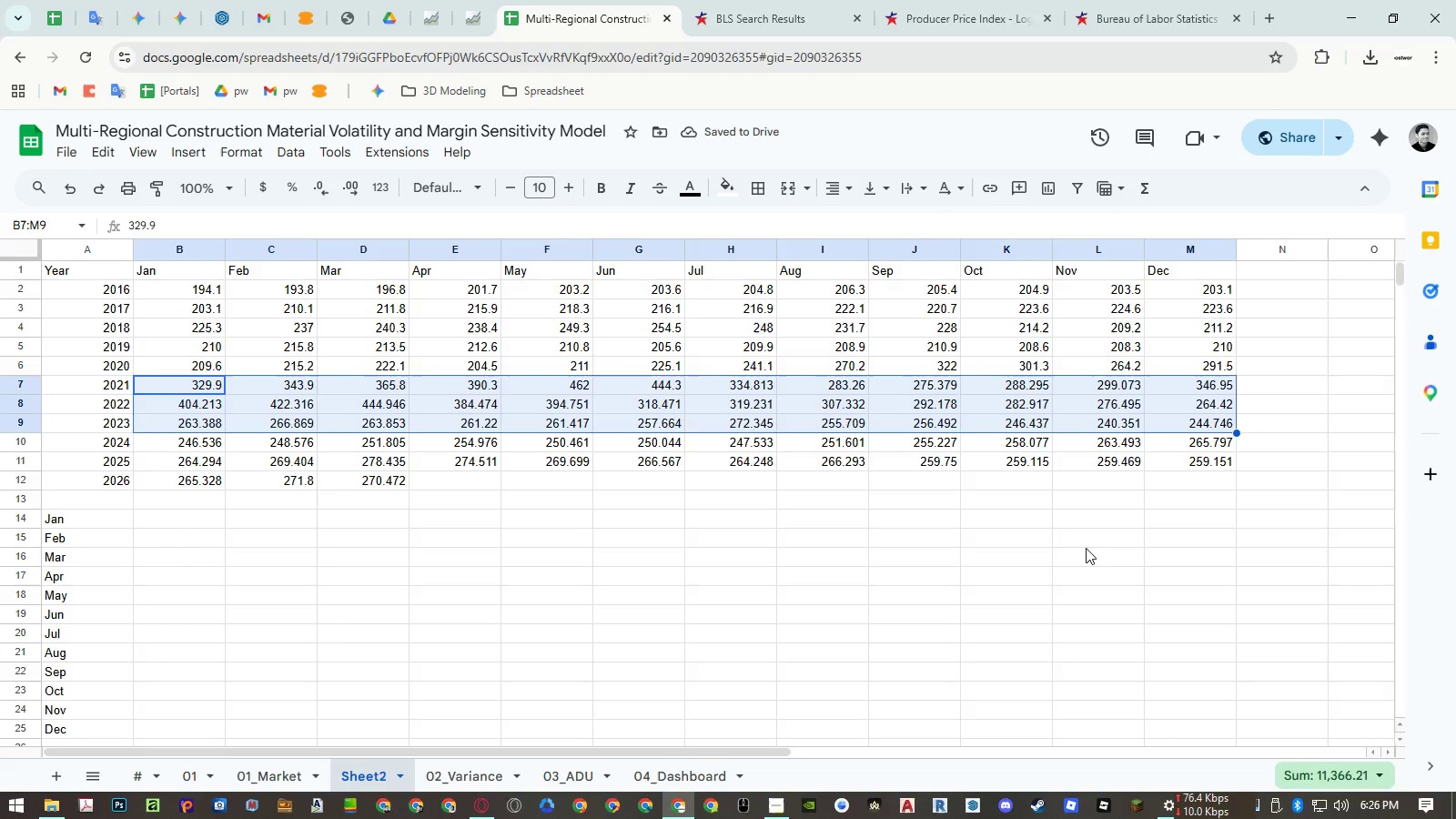 
key(Control+C)
 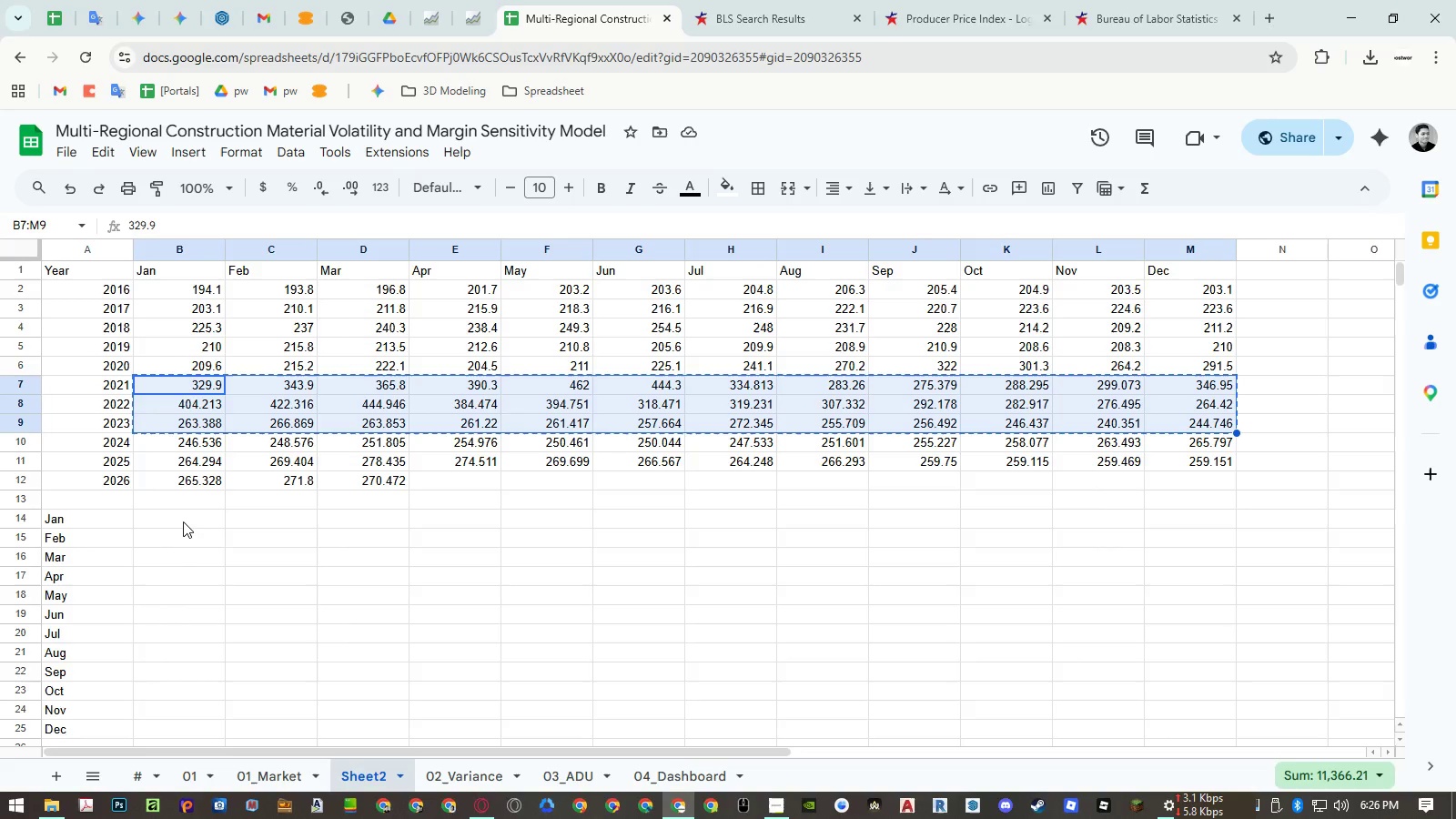 
left_click([181, 521])
 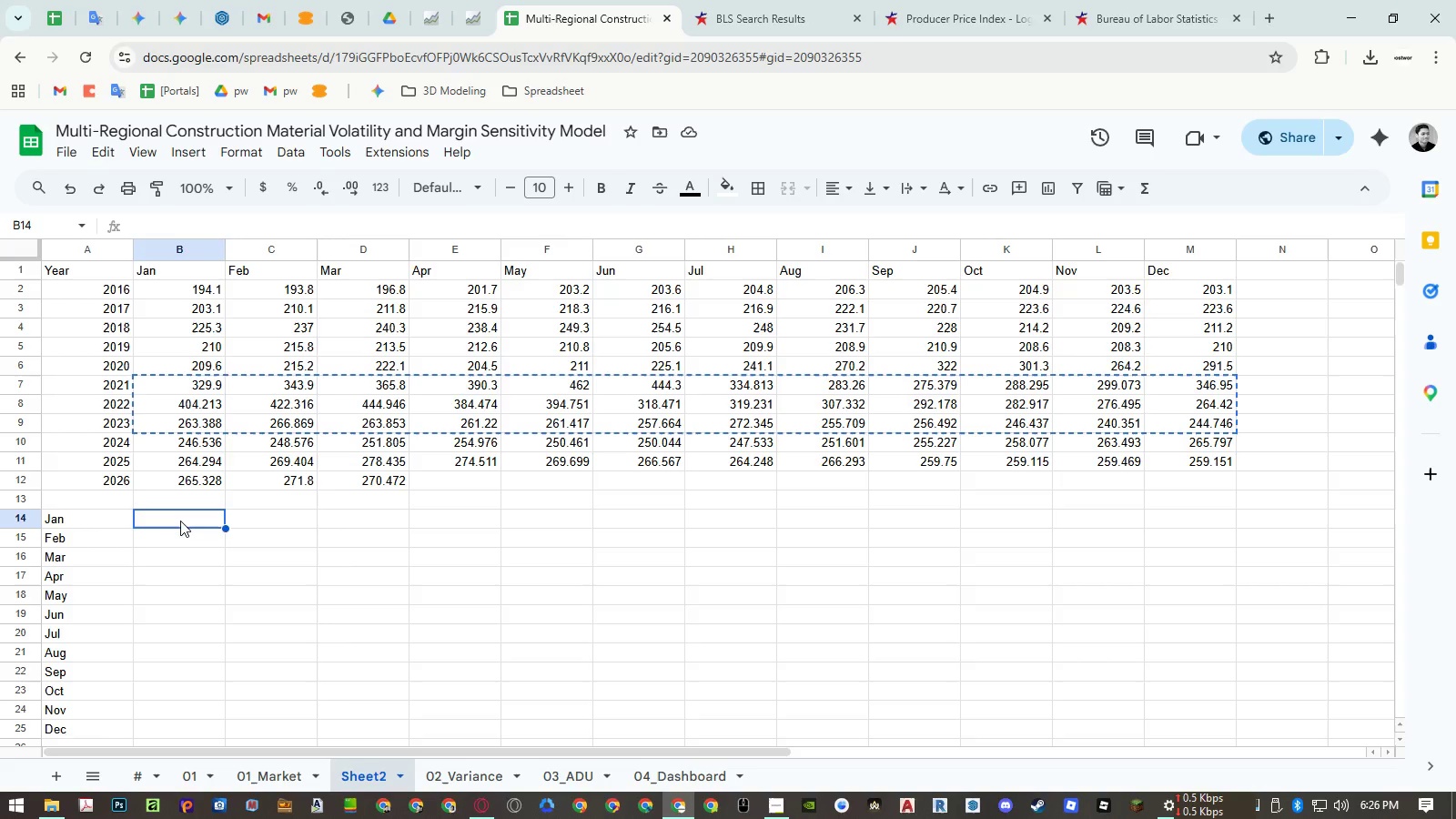 
type(=tra)
 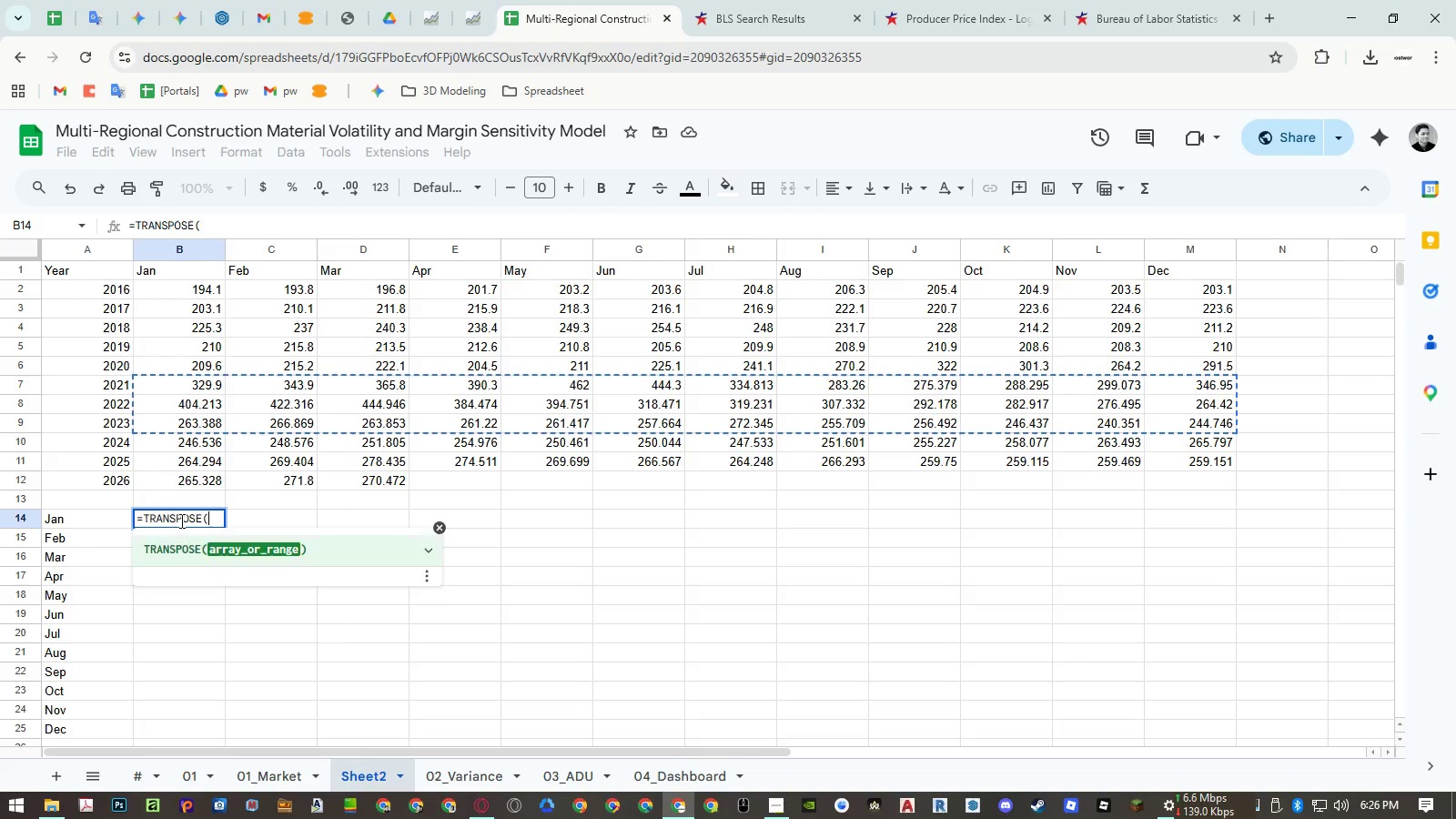 
key(Enter)
 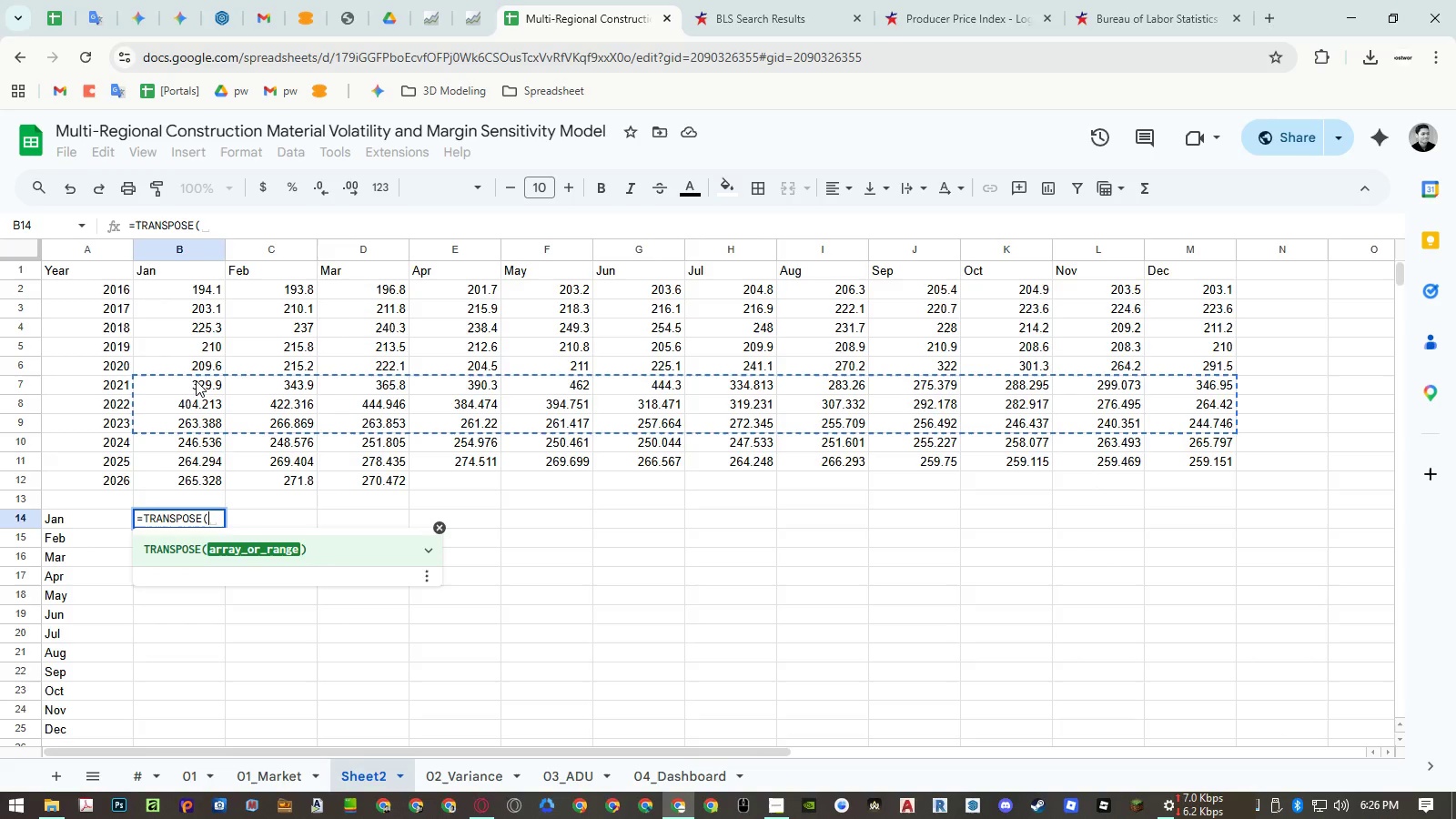 
left_click_drag(start_coordinate=[196, 383], to_coordinate=[1185, 421])
 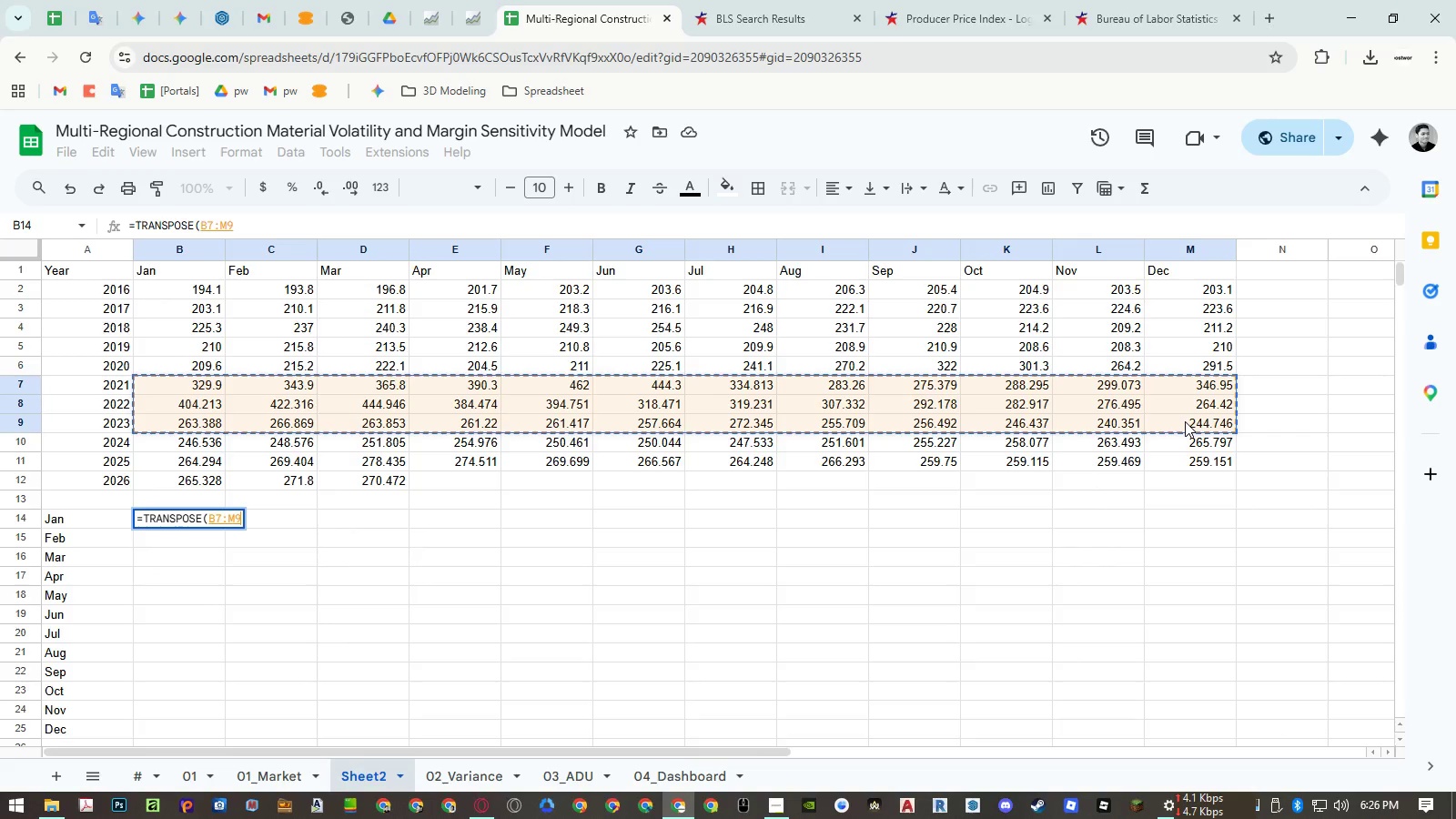 
key(NumpadEnter)
 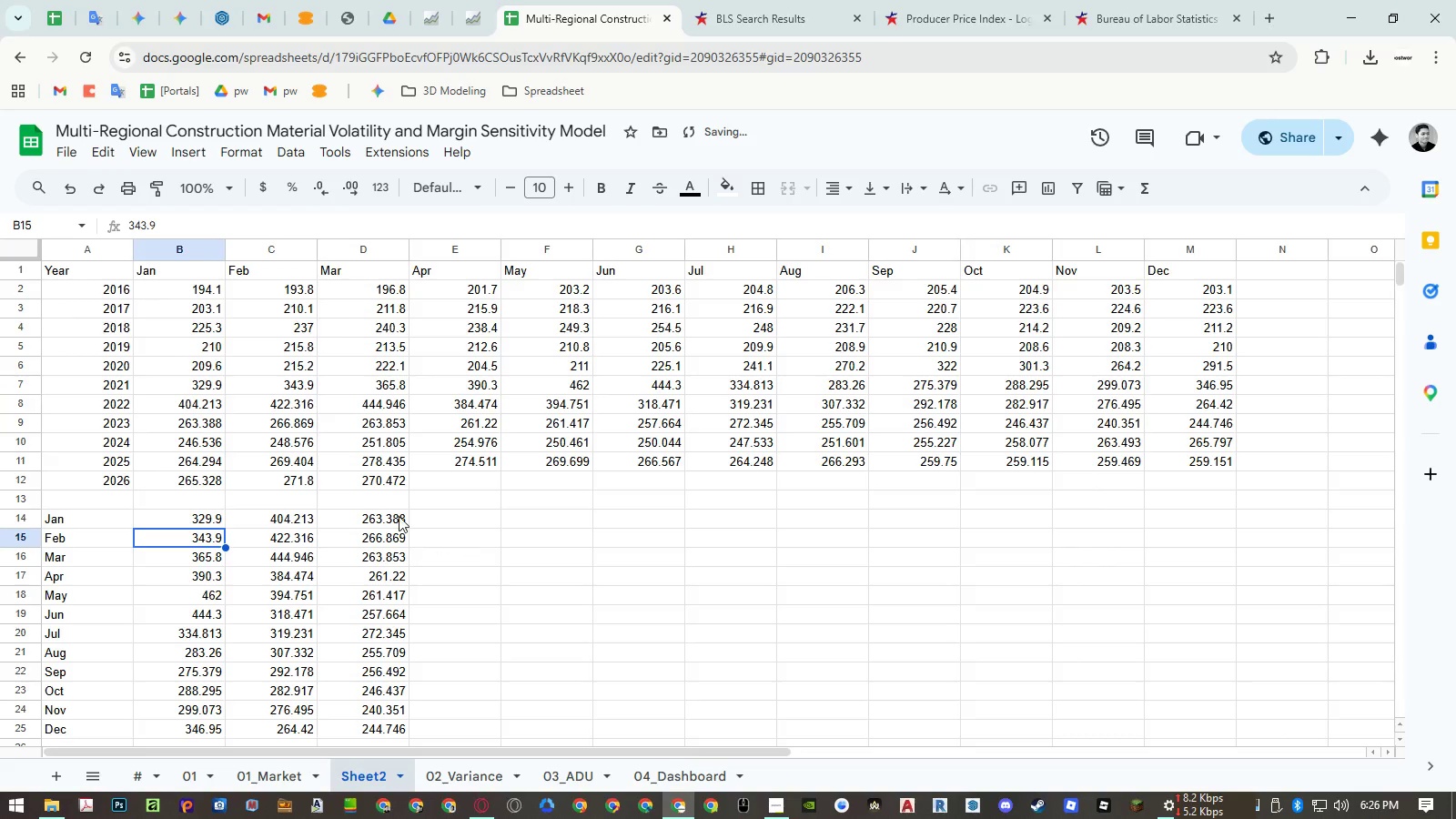 
scroll: coordinate [391, 511], scroll_direction: down, amount: 1.0
 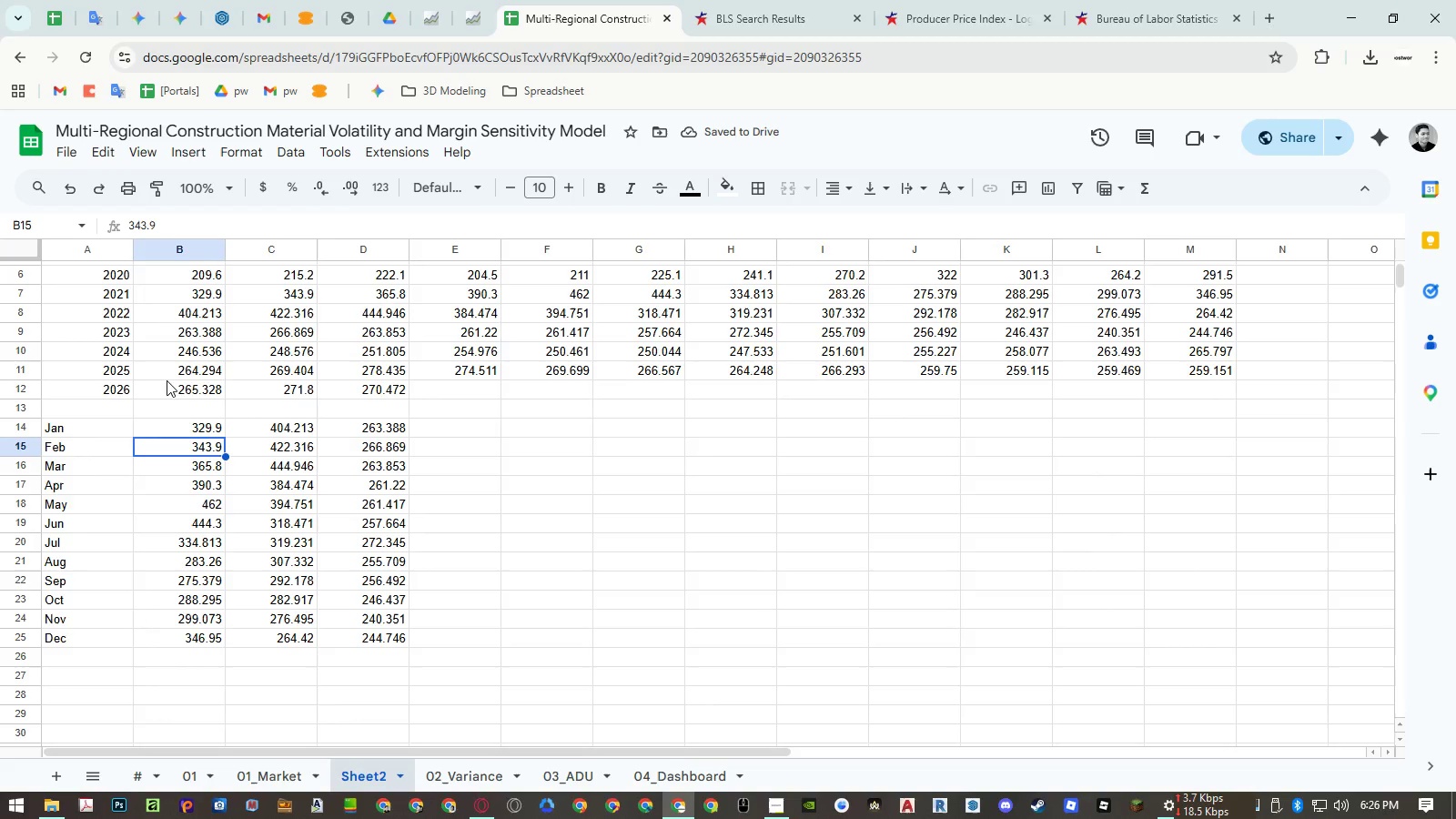 
left_click_drag(start_coordinate=[195, 426], to_coordinate=[182, 637])
 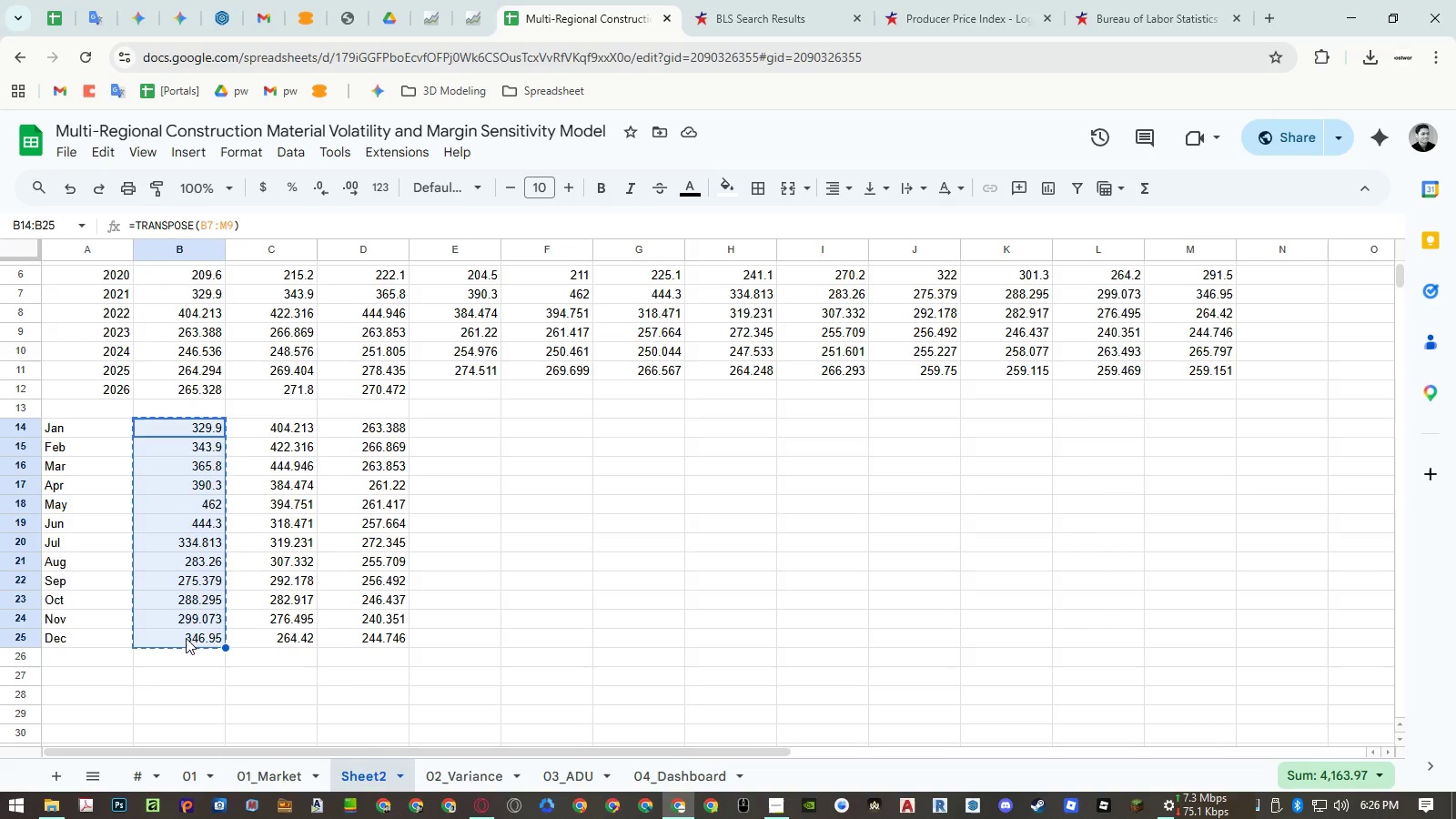 
key(Control+ControlLeft)
 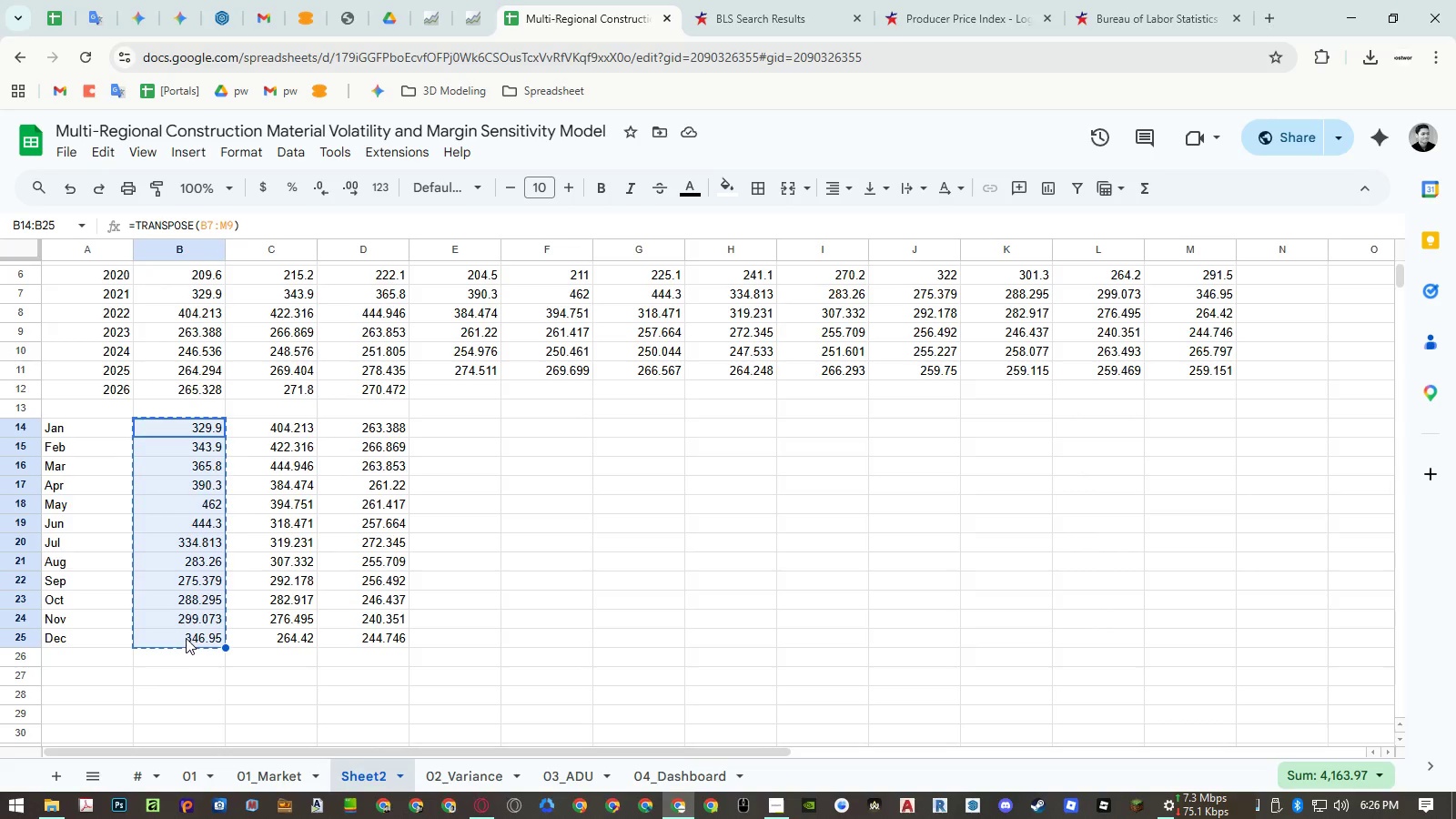 
key(Control+C)
 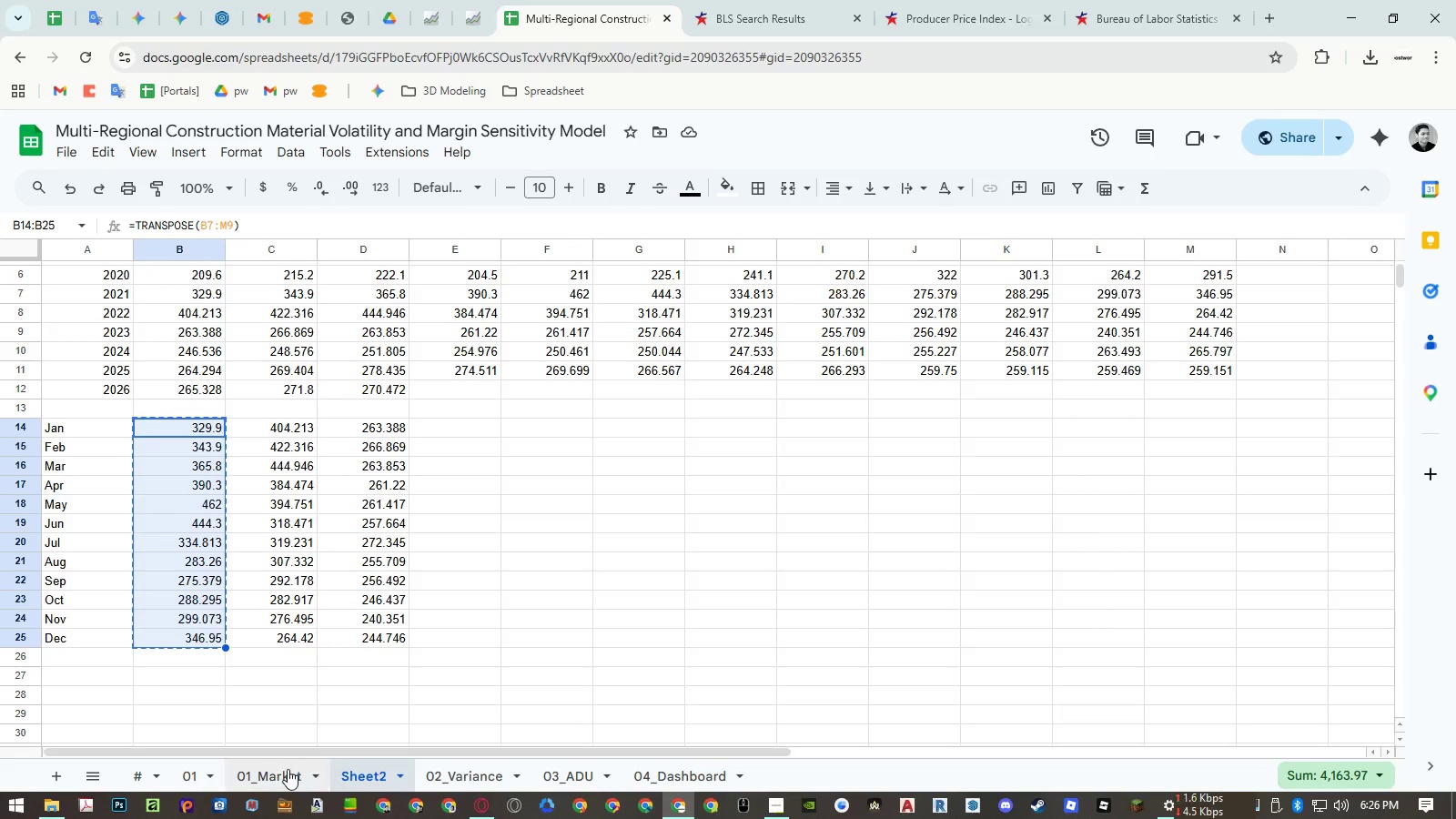 
left_click([288, 769])
 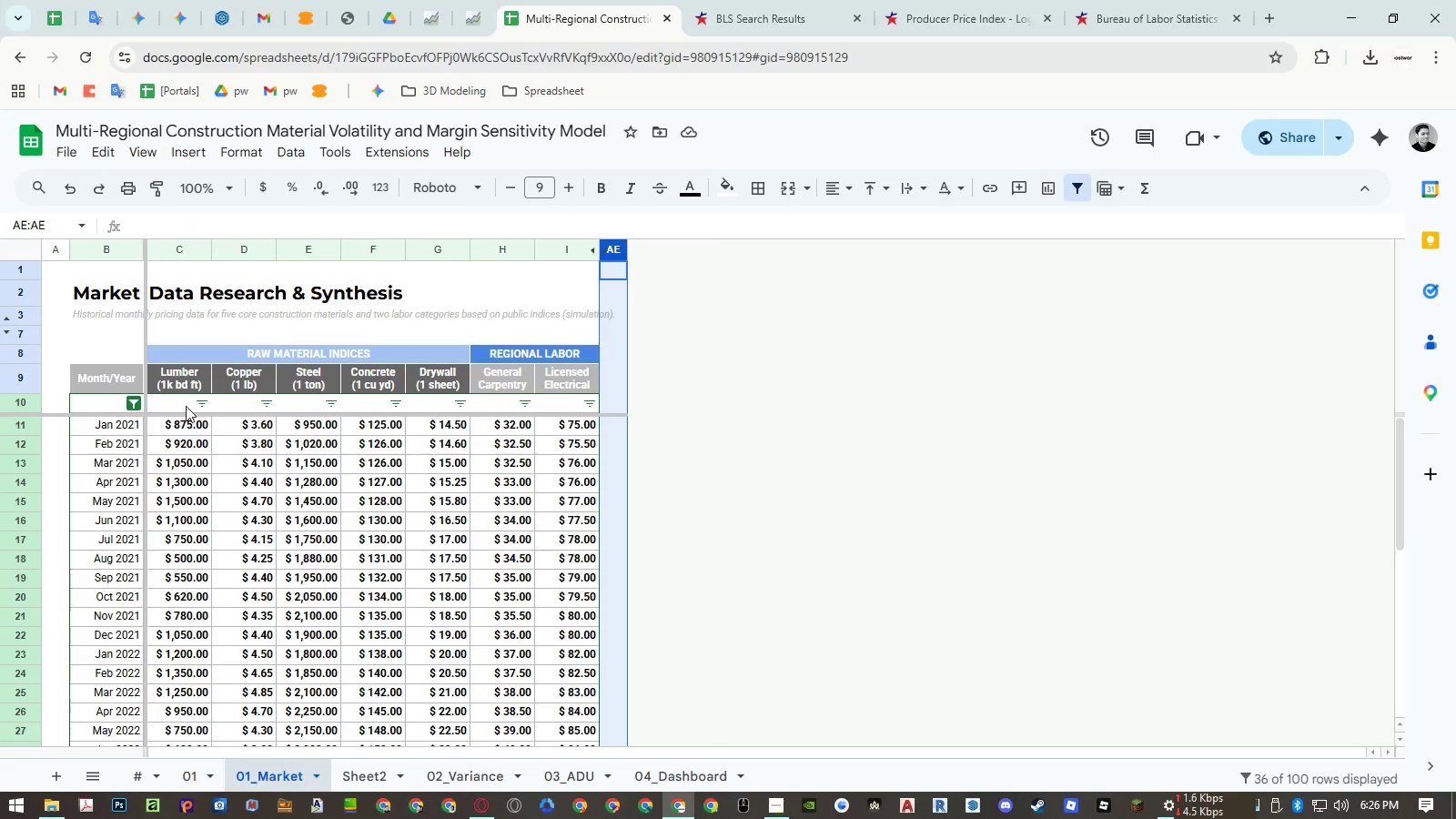 
double_click([183, 384])
 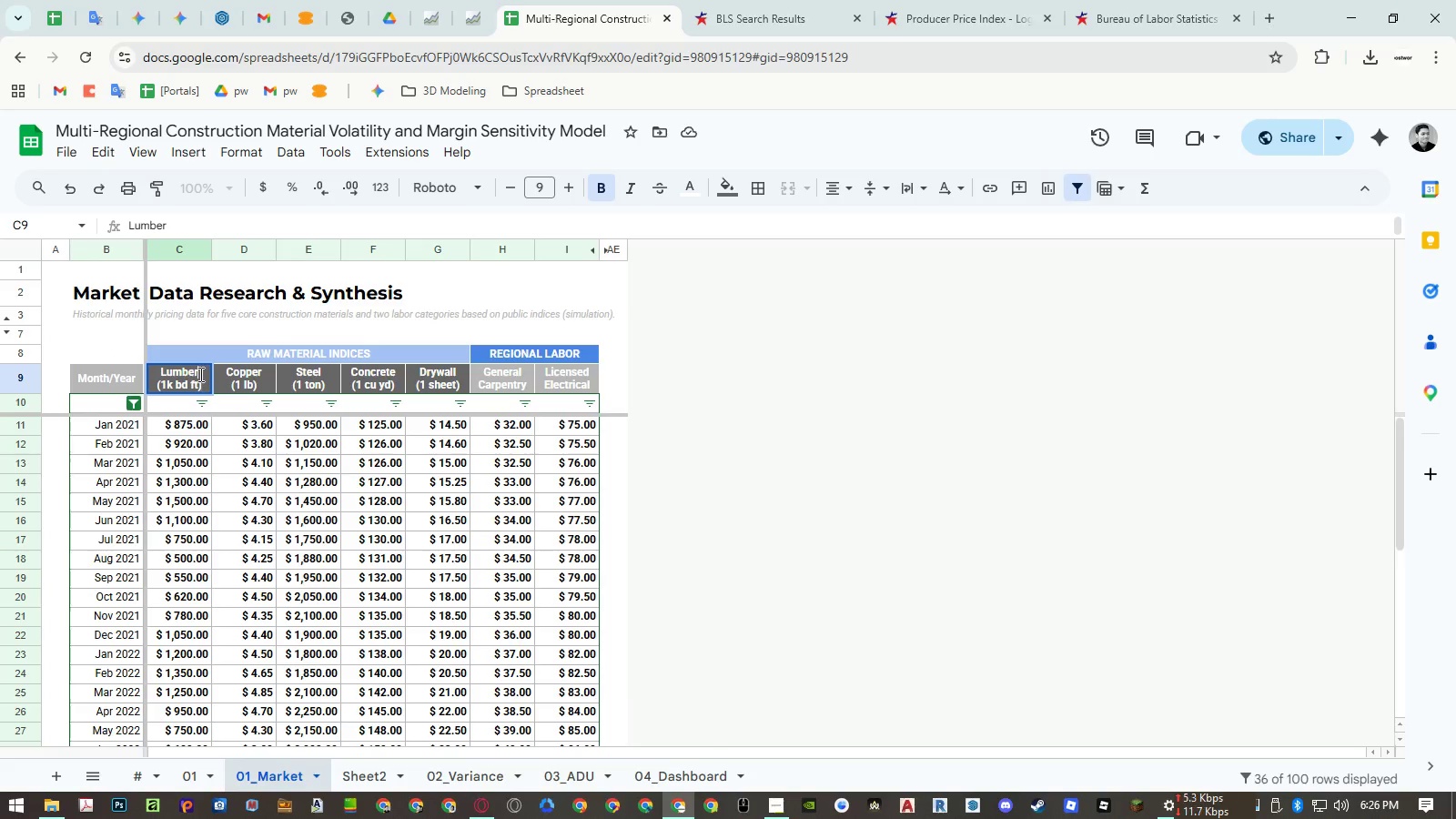 
left_click_drag(start_coordinate=[199, 374], to_coordinate=[227, 405])
 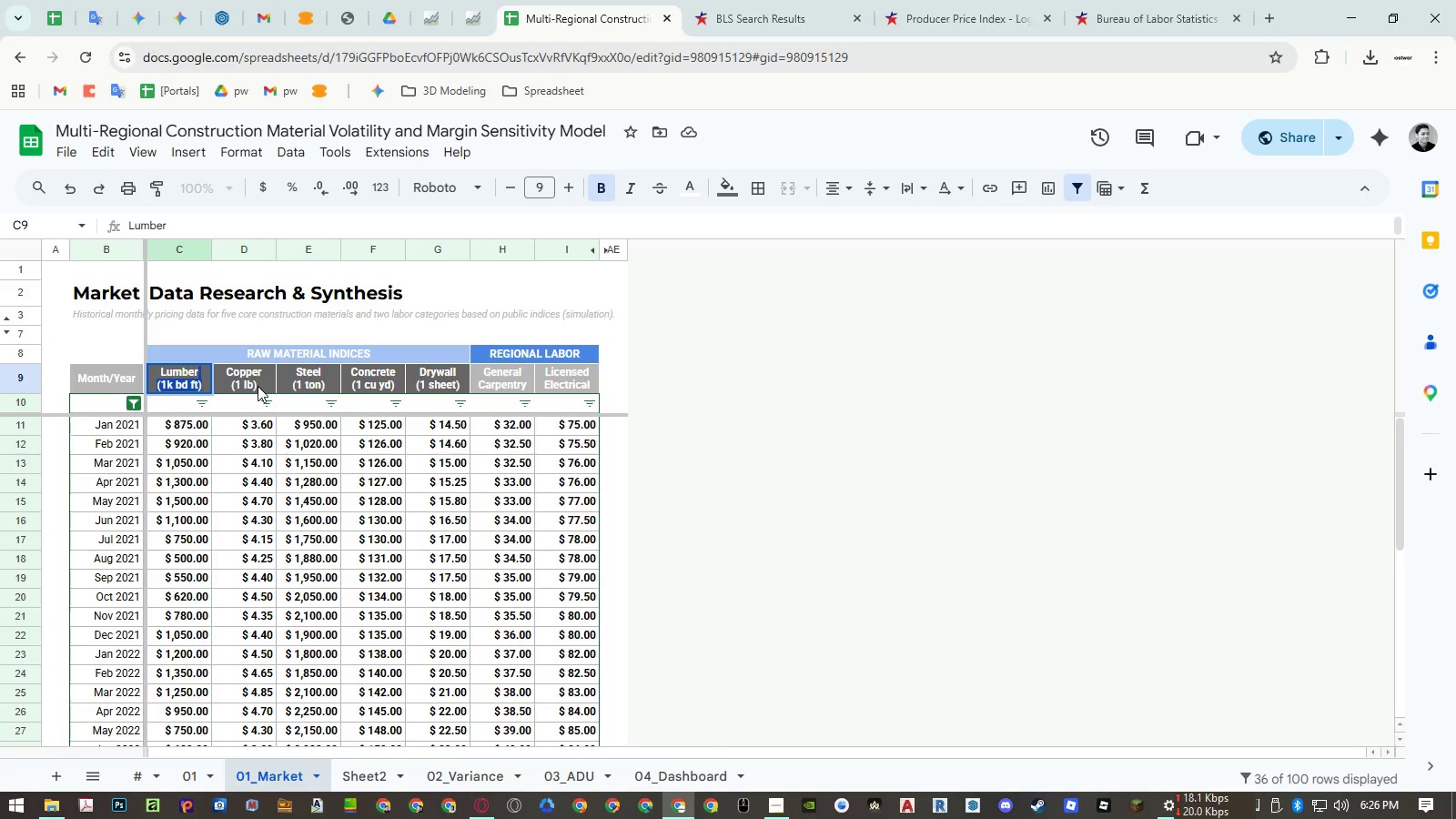 
key(Delete)
 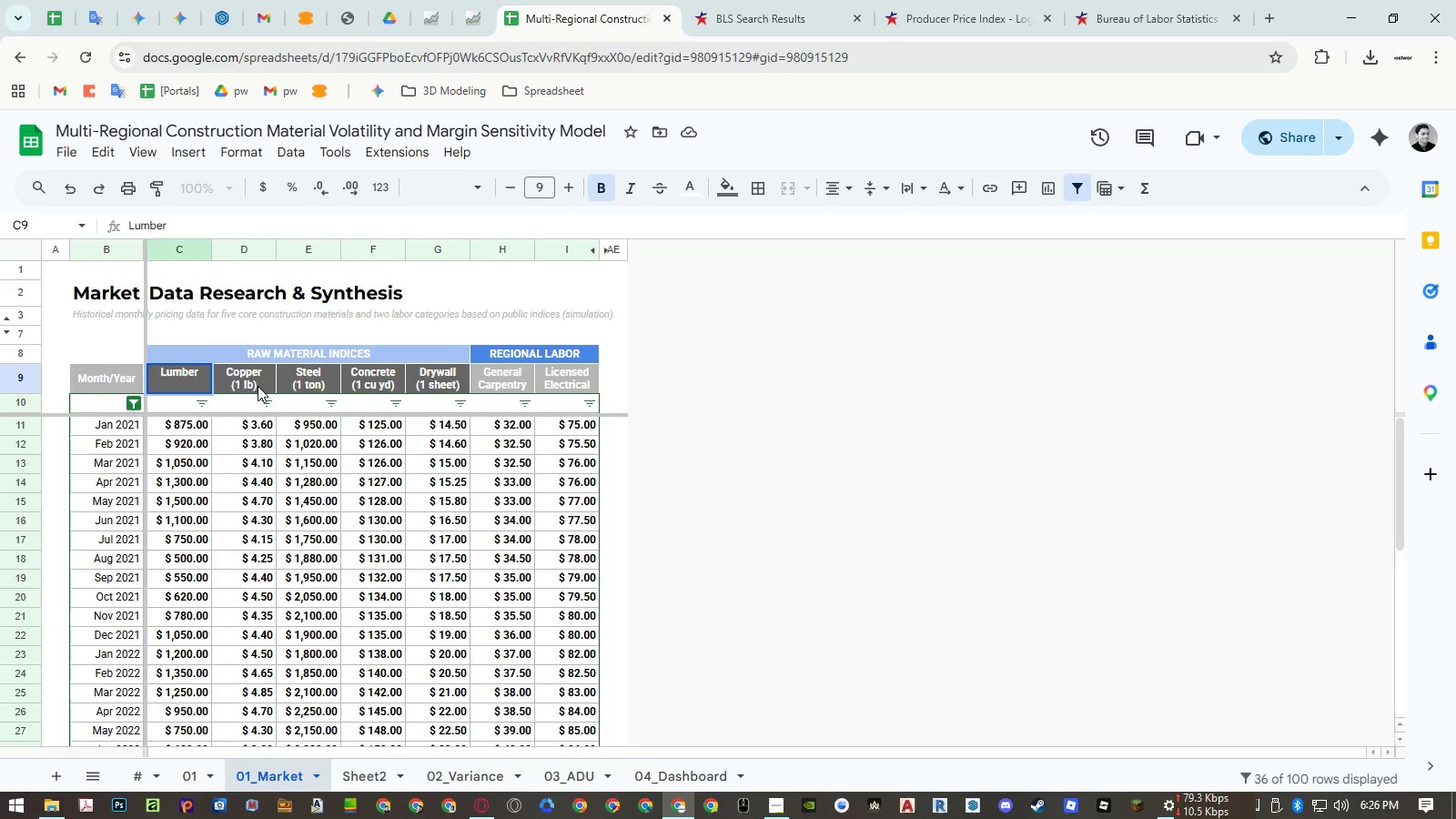 
key(Enter)
 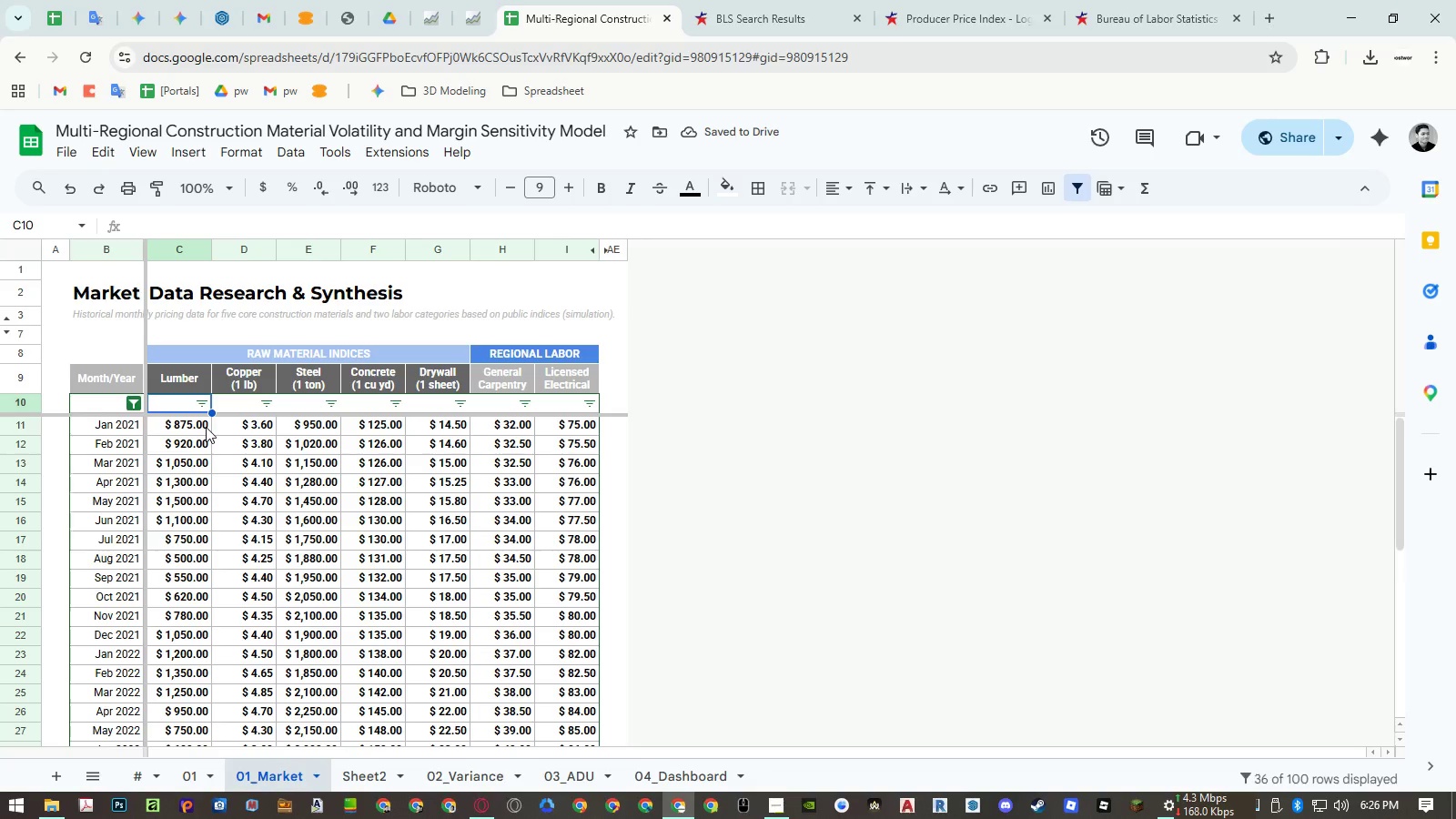 
left_click([199, 424])
 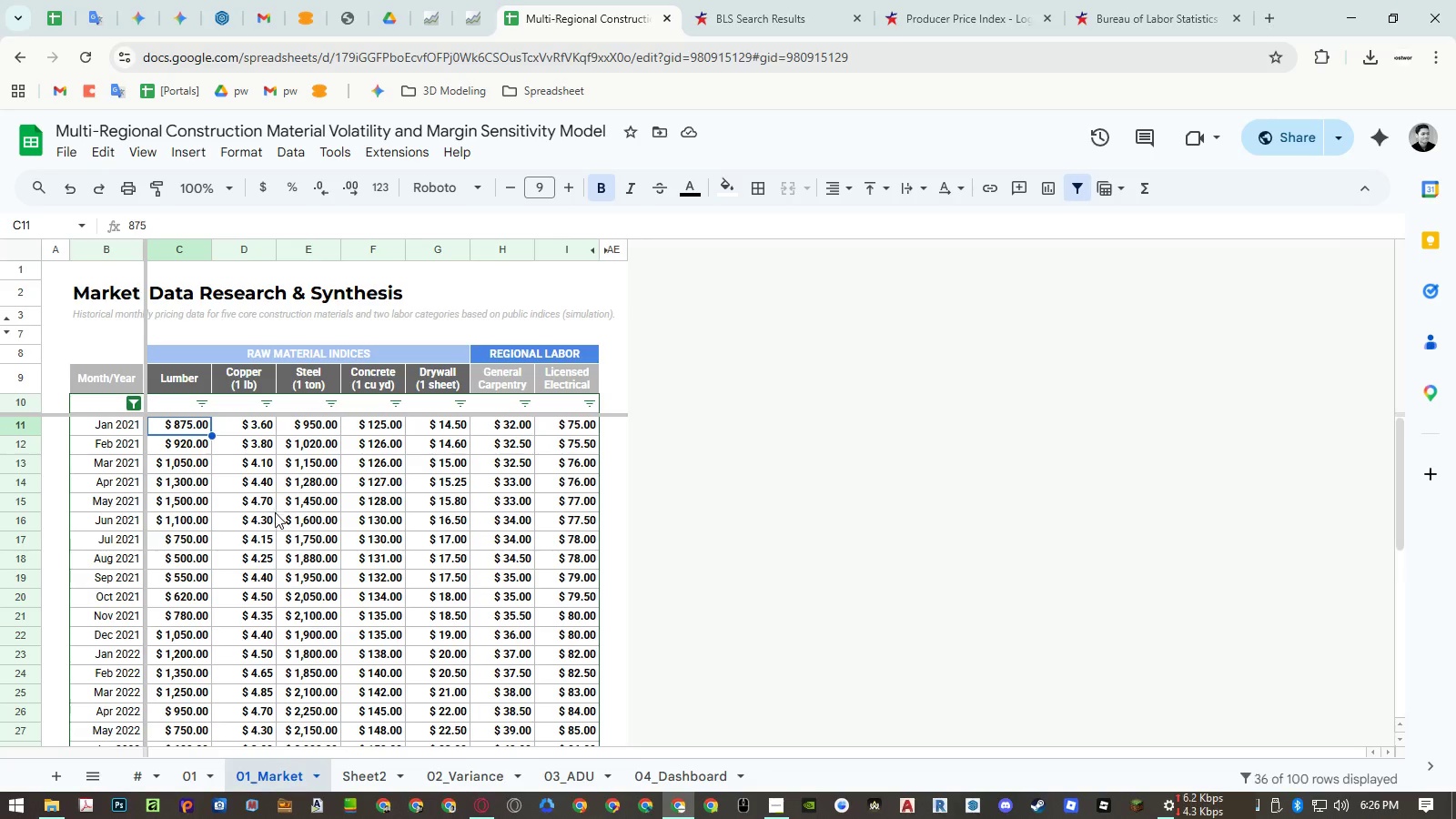 
key(Control+ControlLeft)
 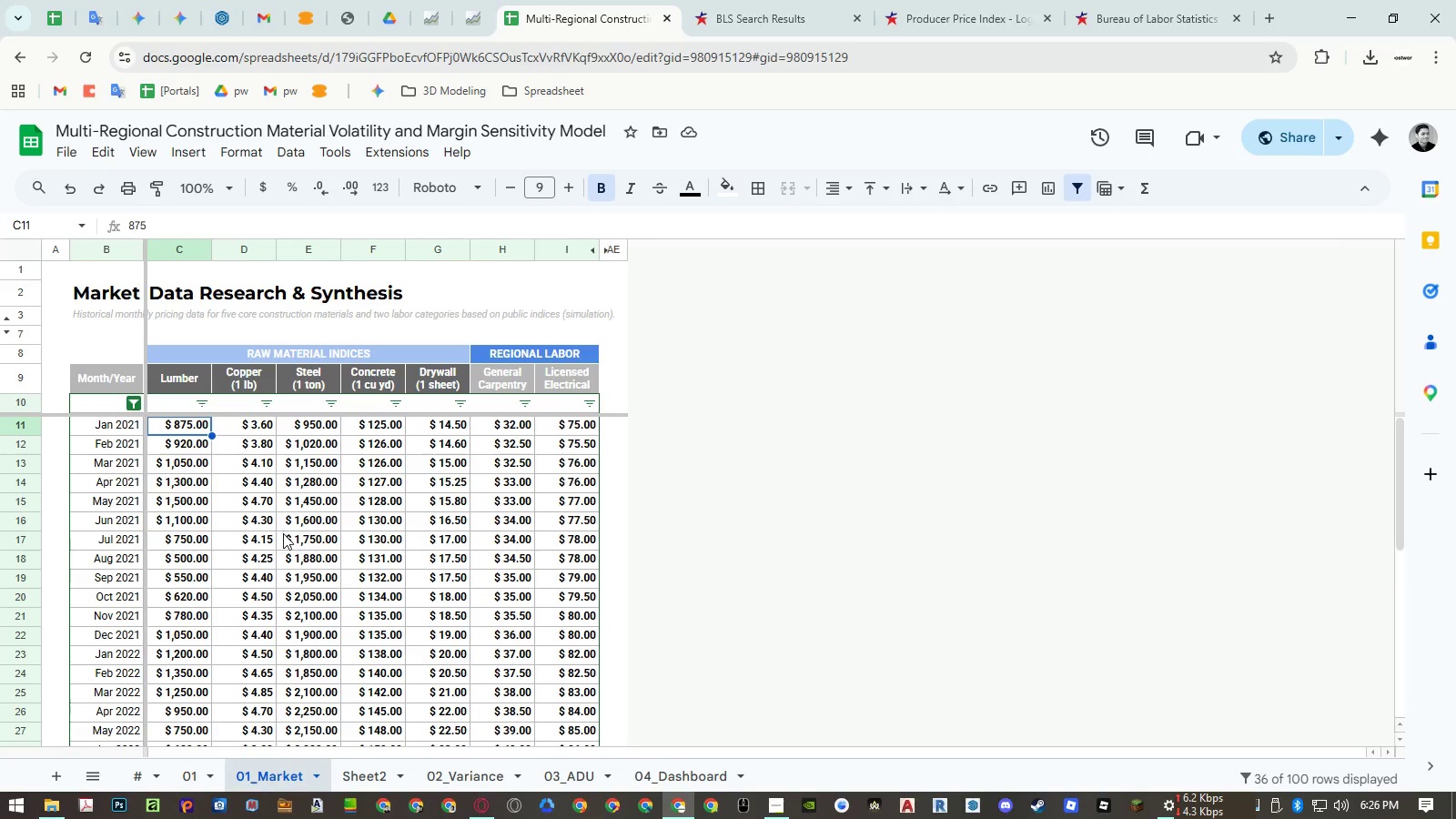 
key(Control+Shift+ShiftLeft)
 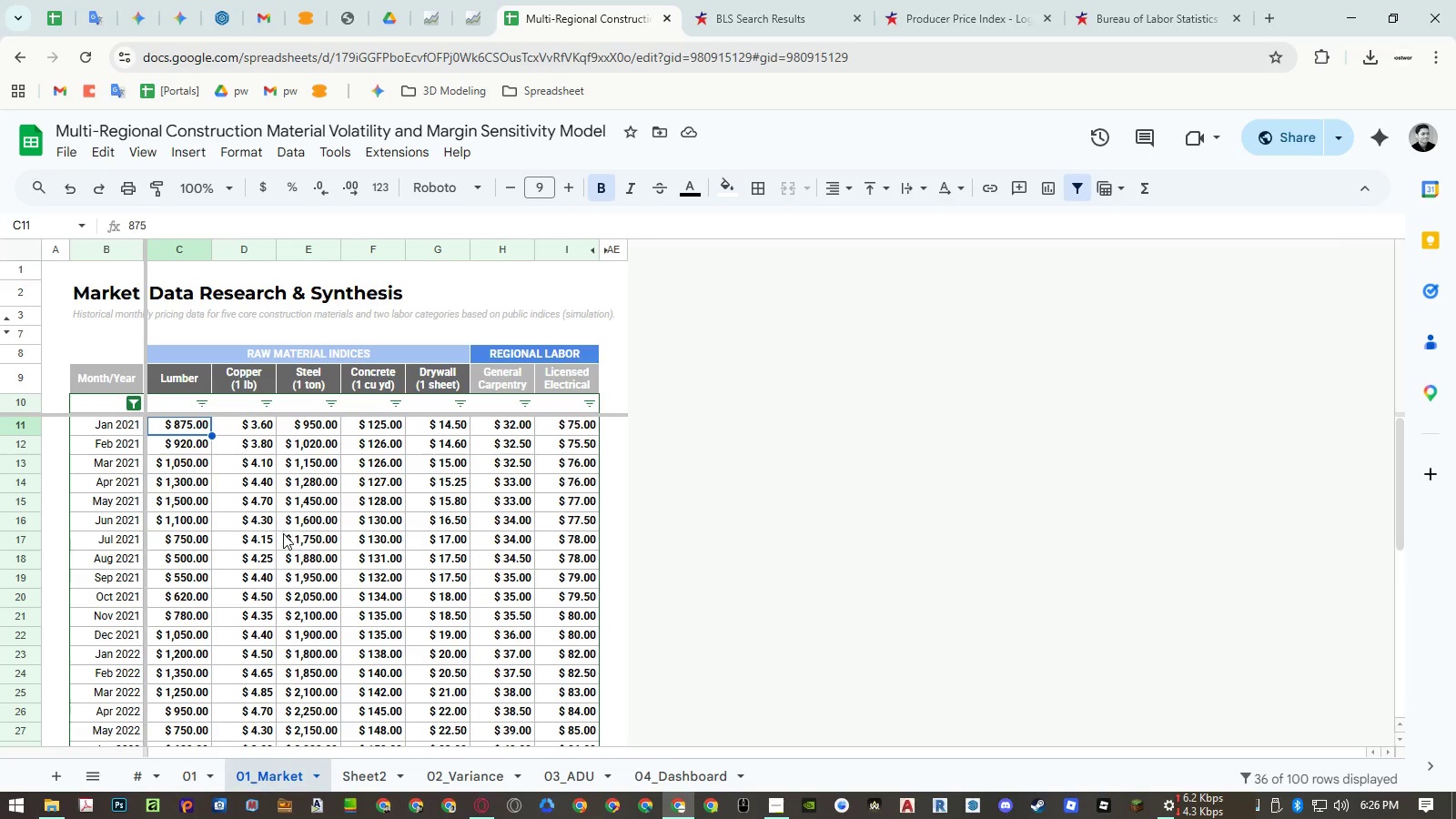 
key(Control+Shift+V)
 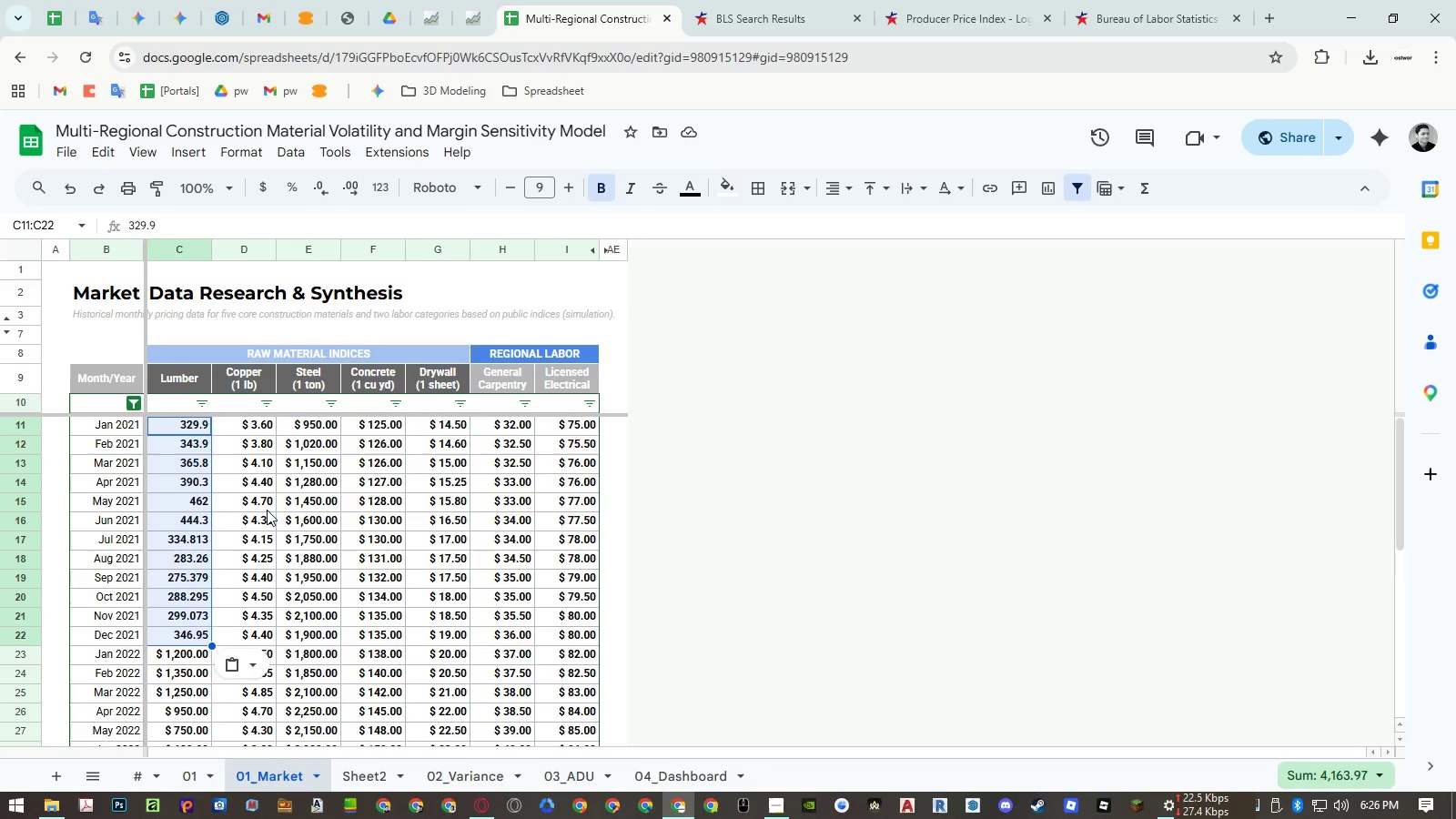 
wait(7.03)
 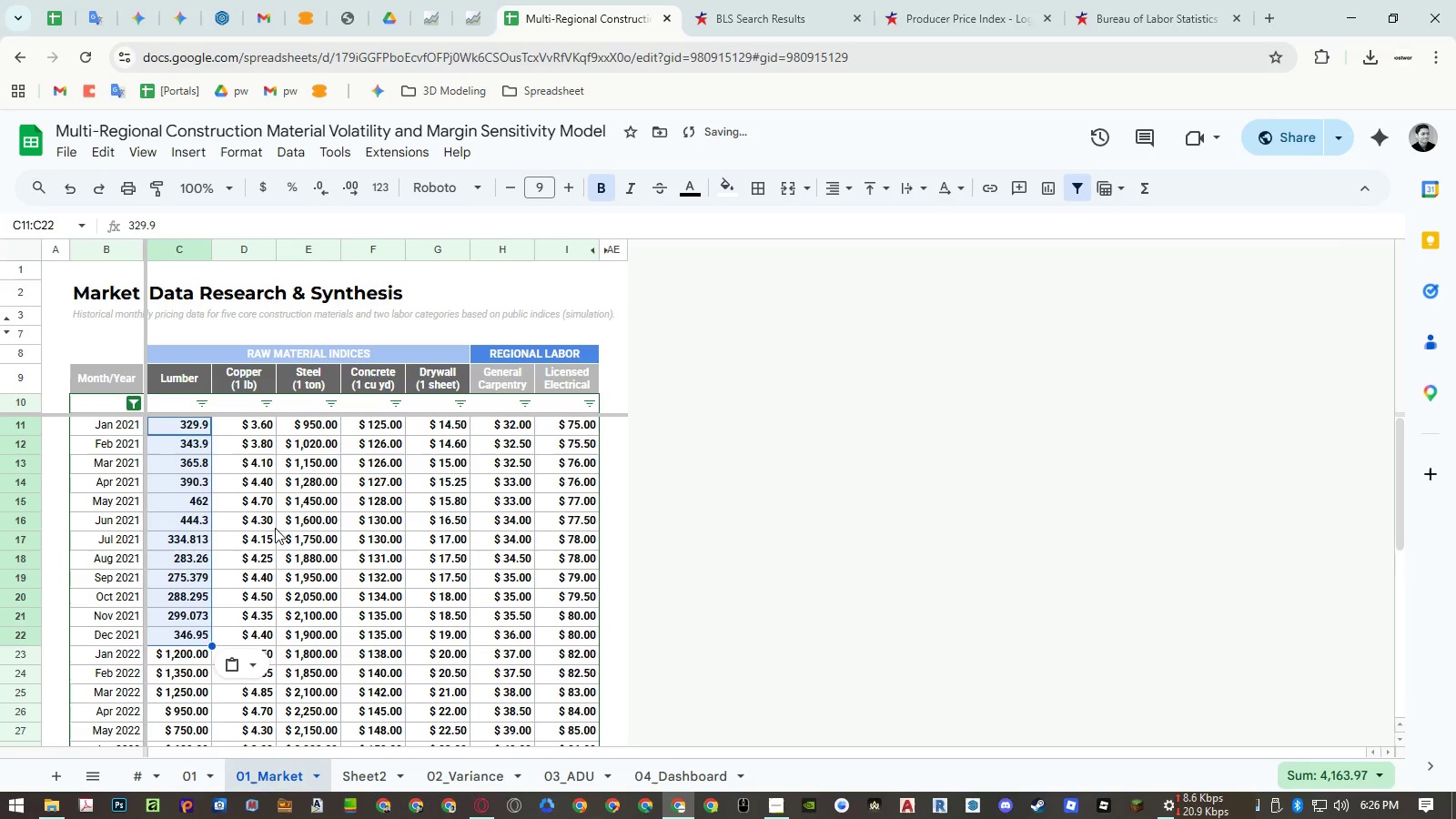 
left_click([186, 654])
 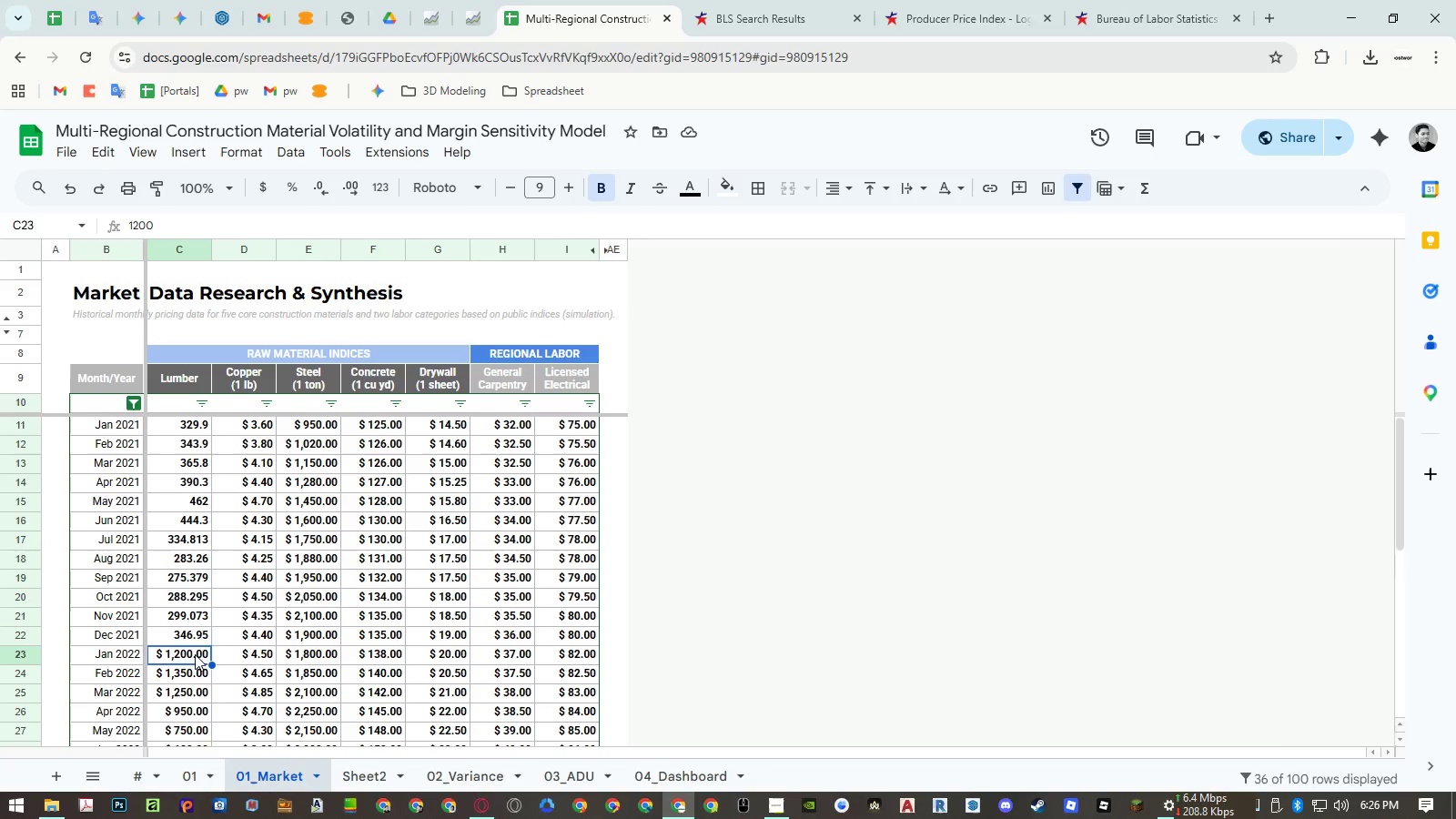 
key(Control+ControlLeft)
 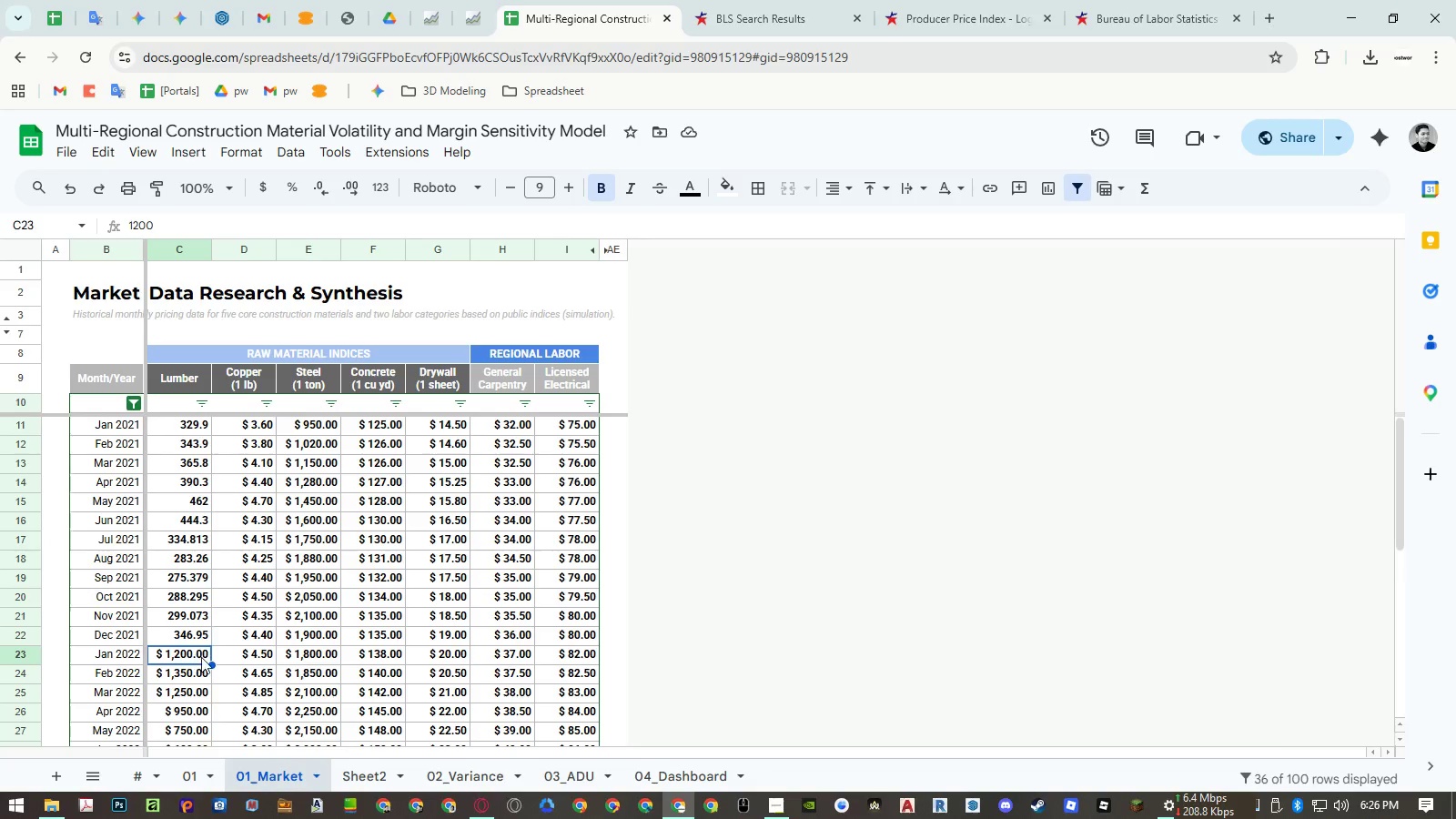 
key(Control+C)
 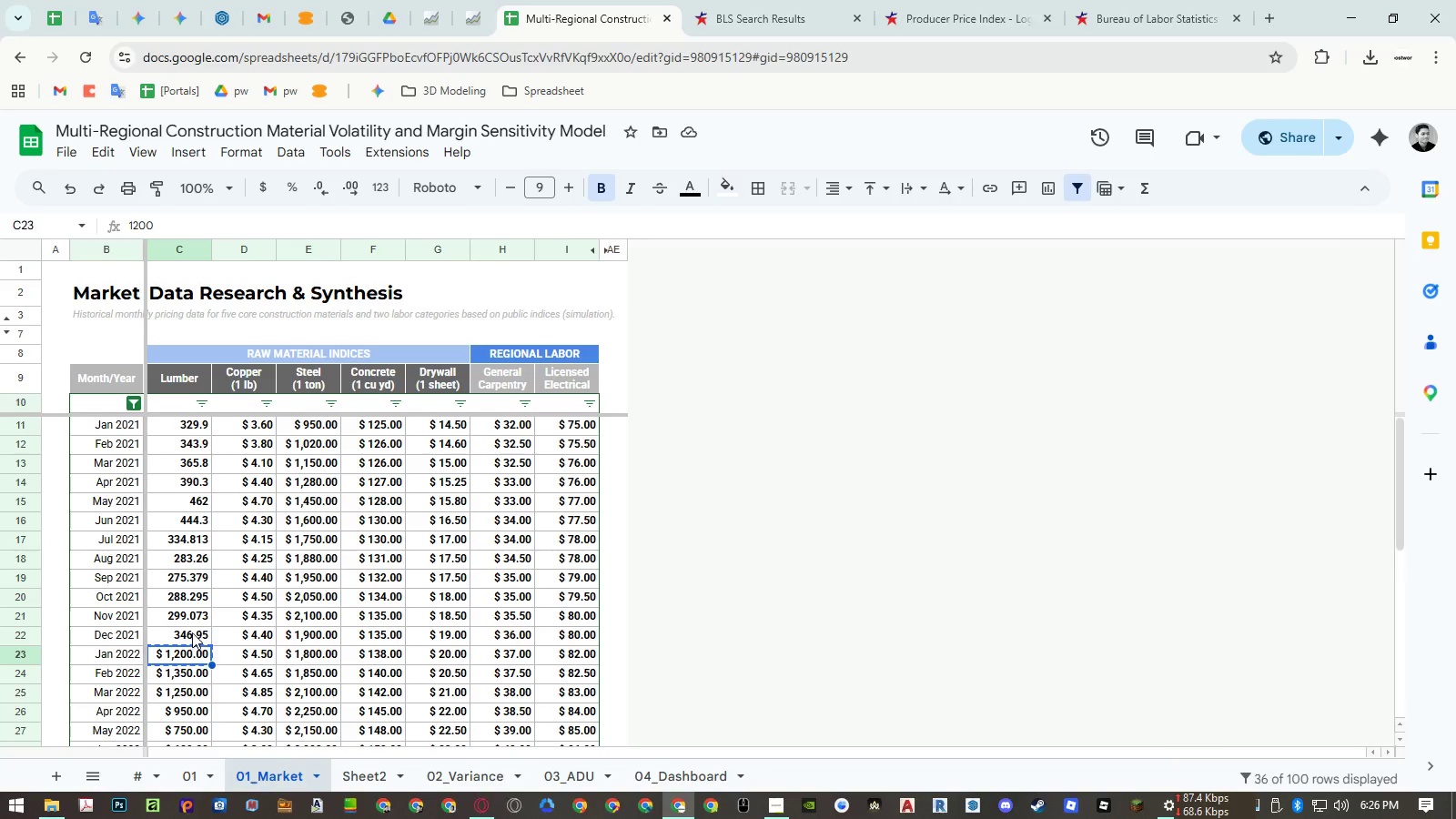 
left_click_drag(start_coordinate=[192, 632], to_coordinate=[200, 431])
 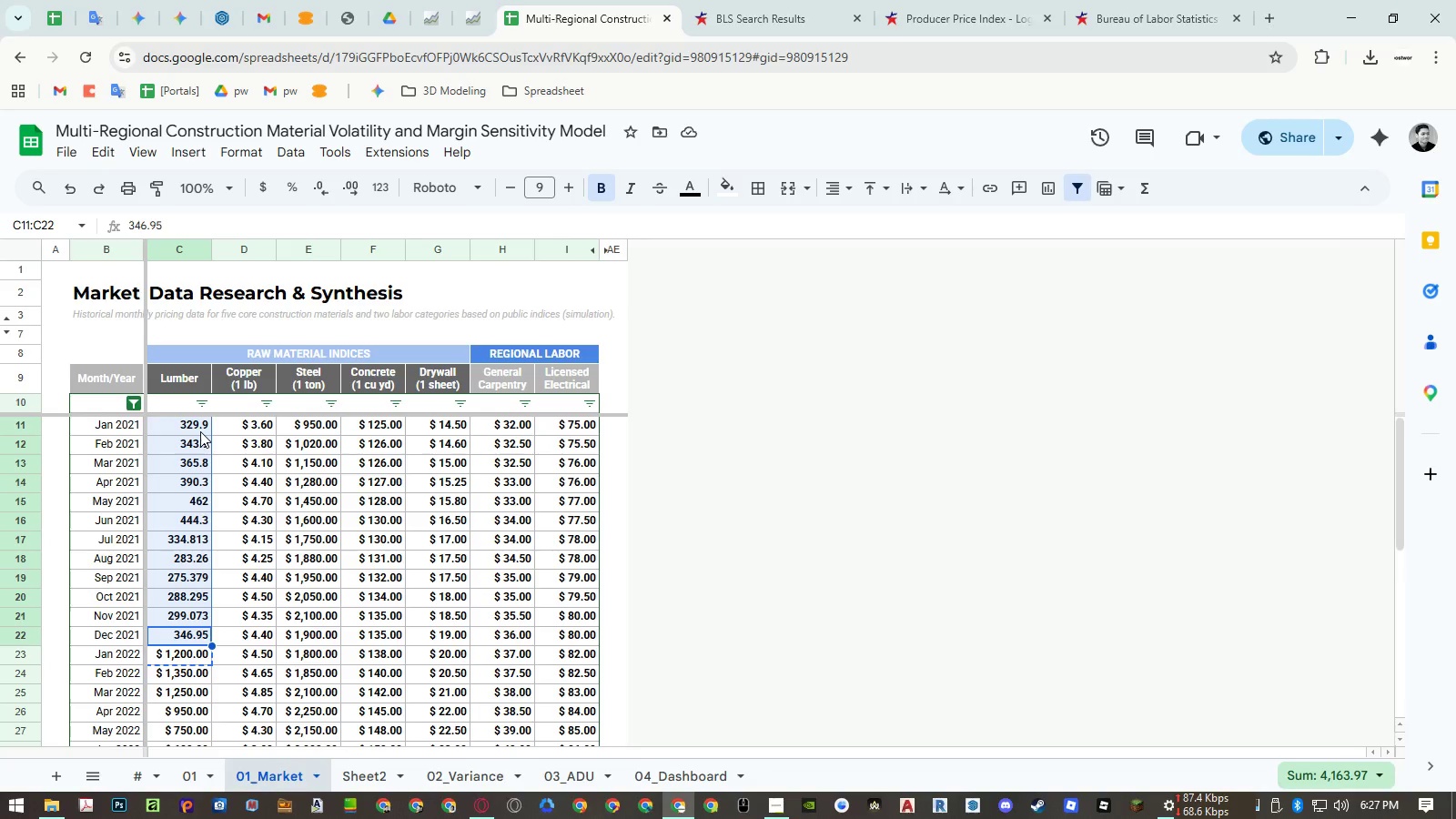 
hold_key(key=ControlLeft, duration=1.33)
 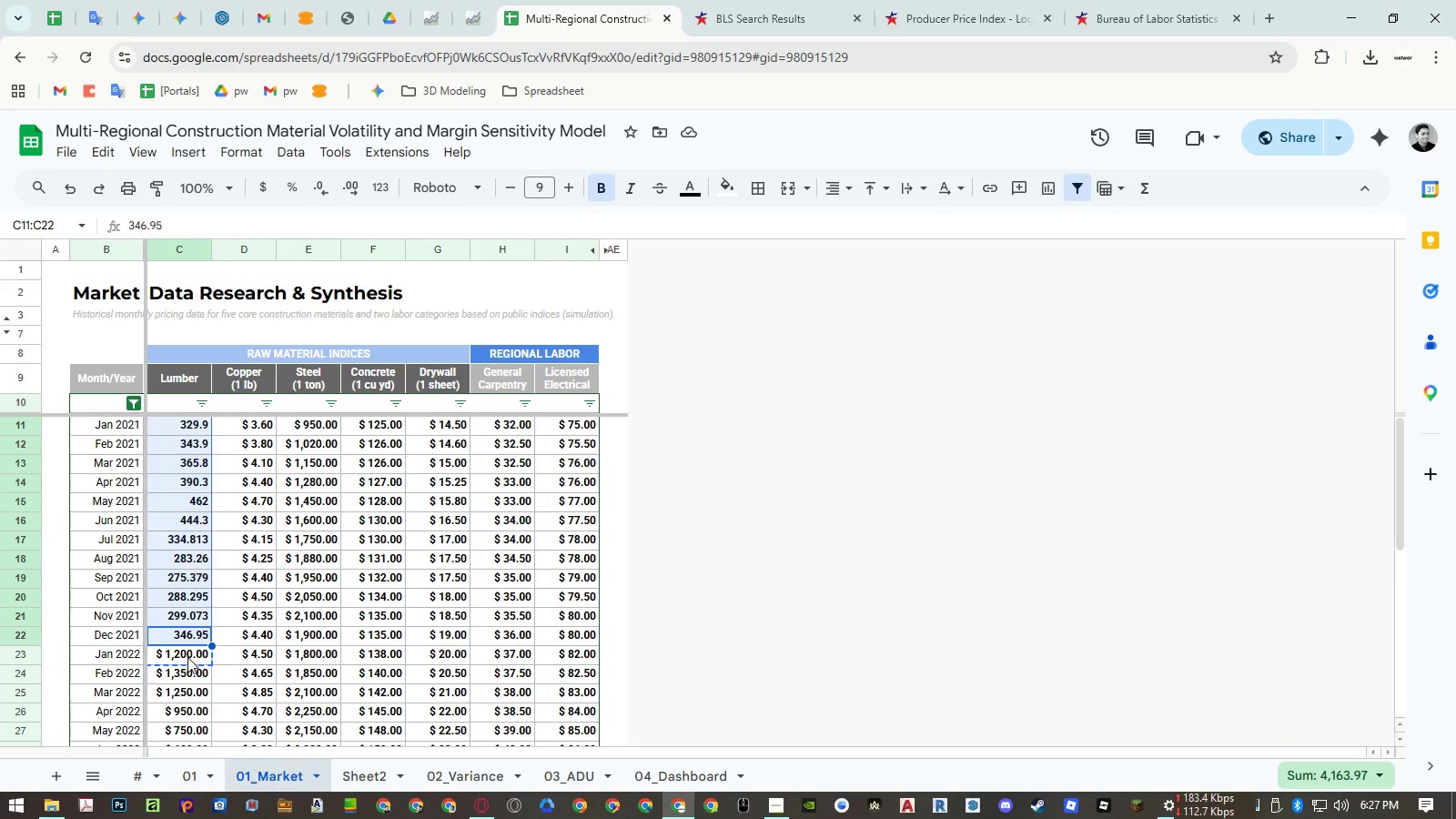 
key(Alt+Control+AltLeft)
 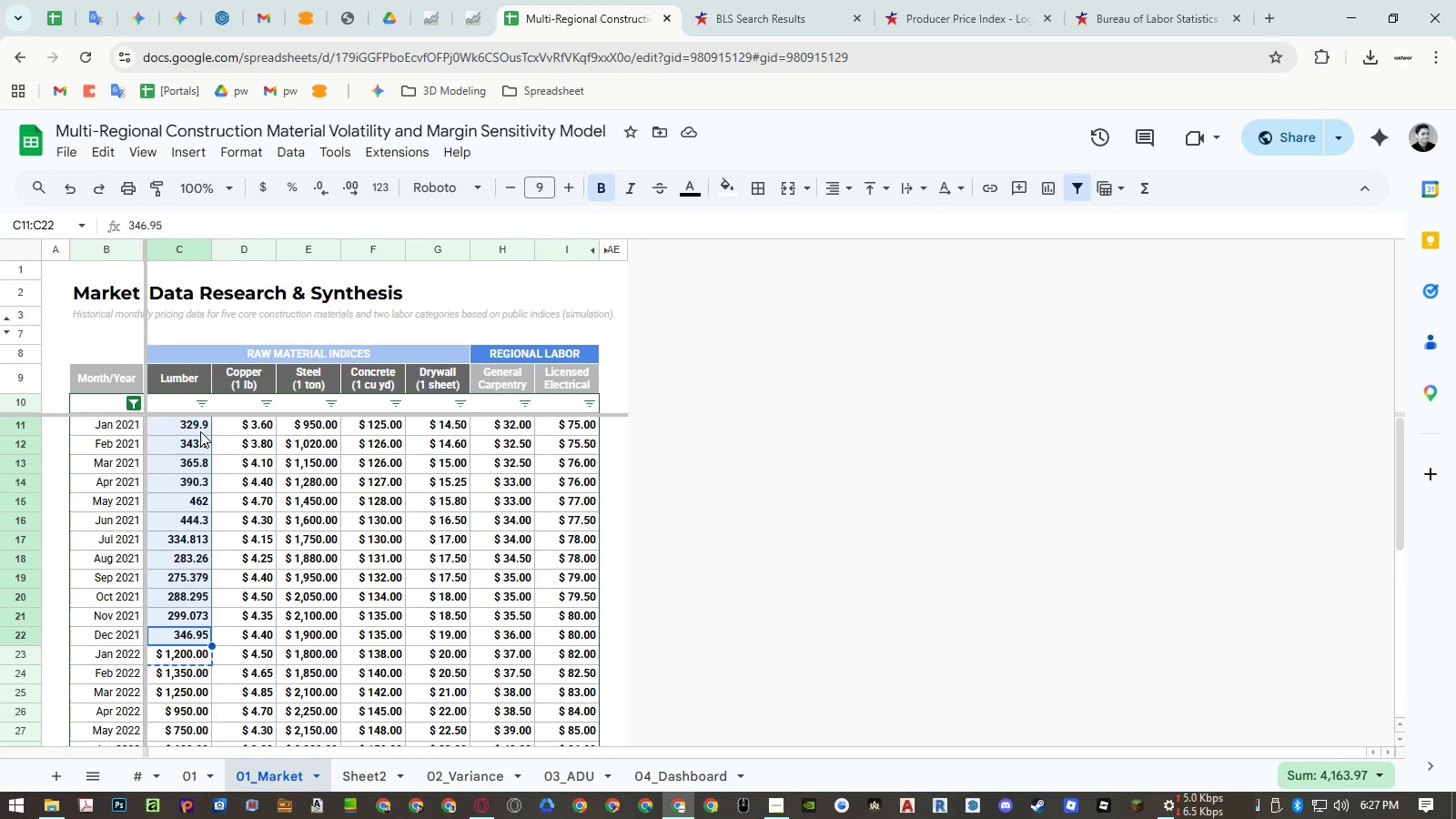 
key(Alt+Control+AltLeft)
 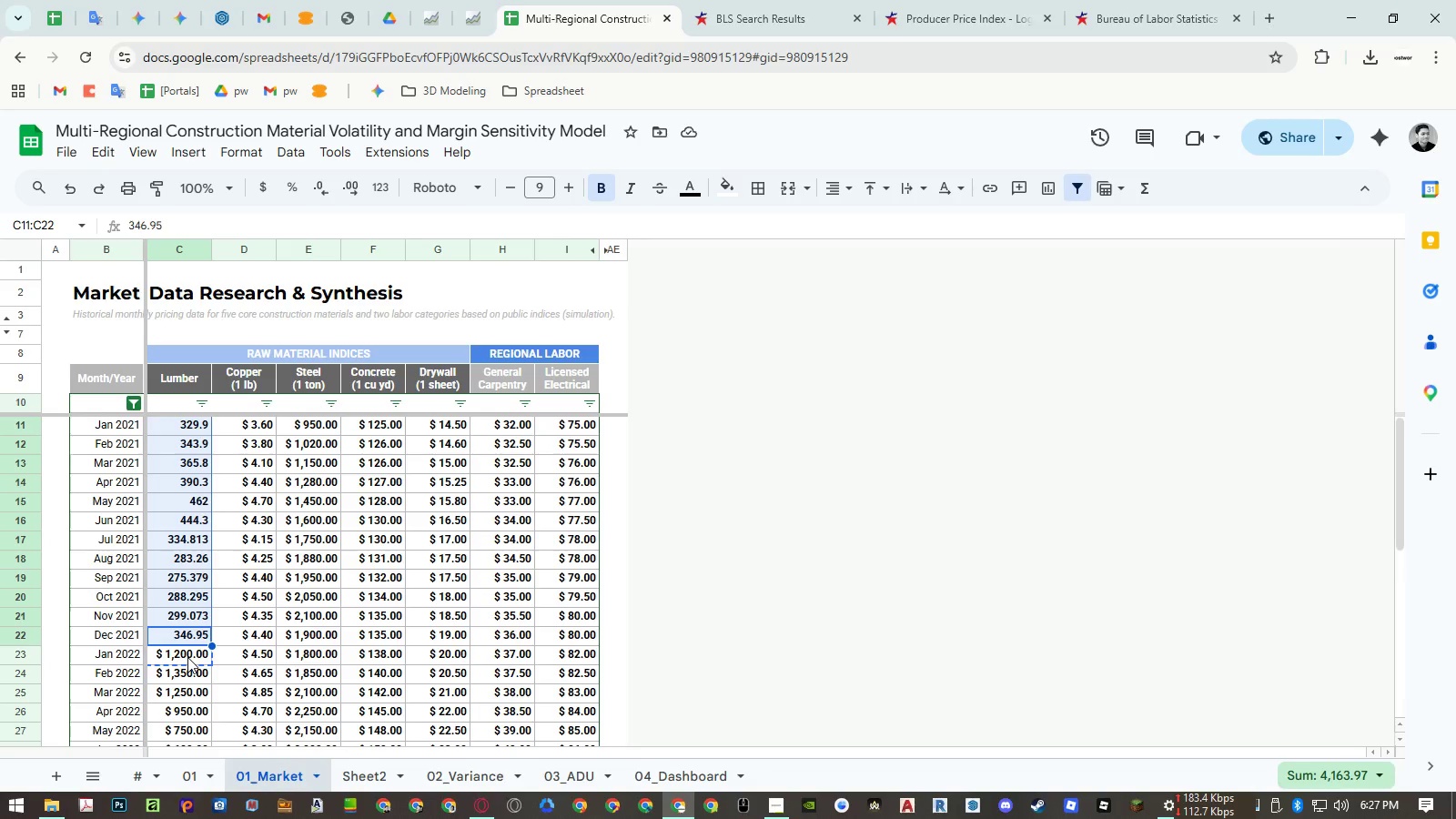 
left_click([187, 657])
 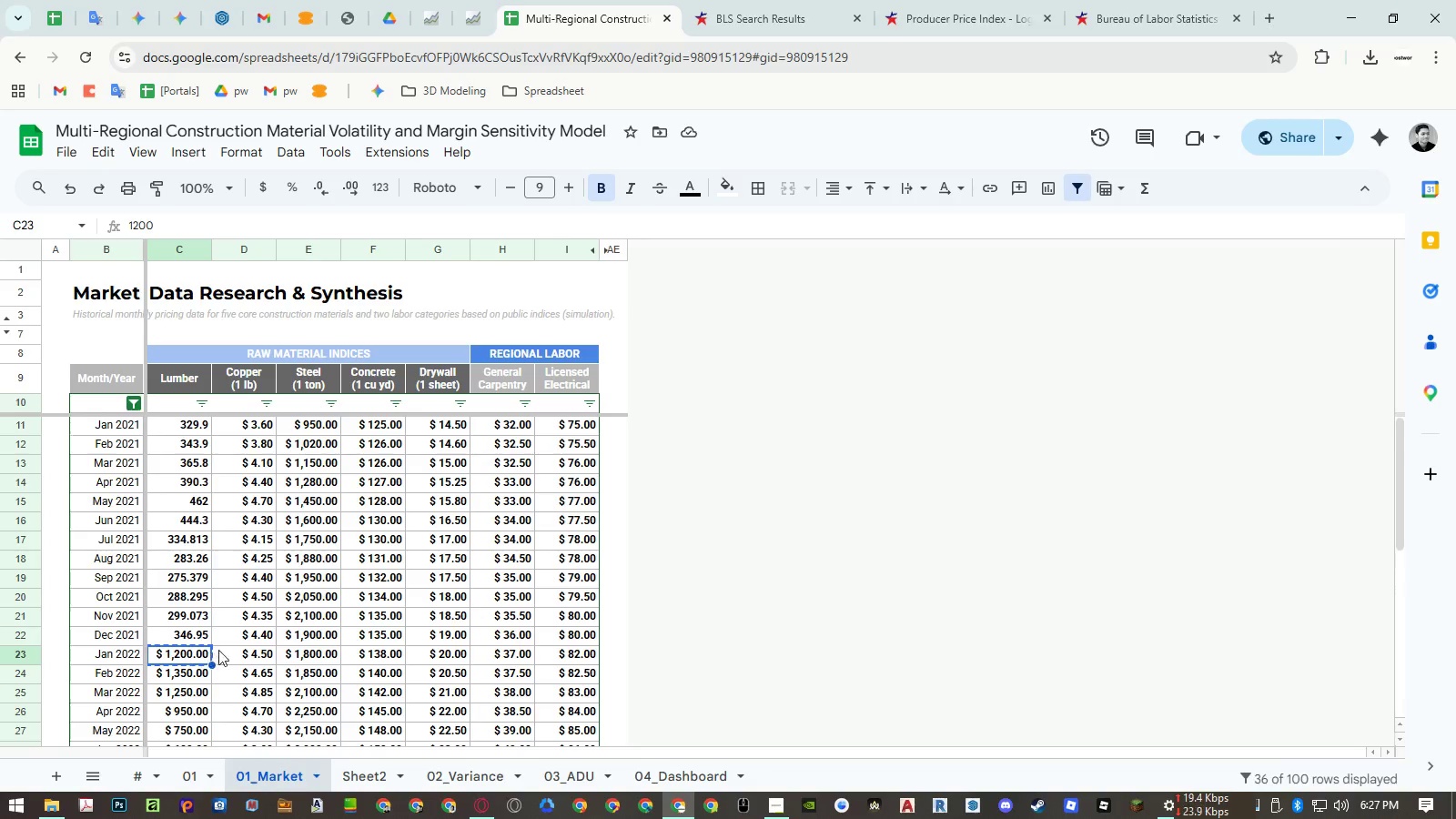 
hold_key(key=ShiftLeft, duration=1.5)
 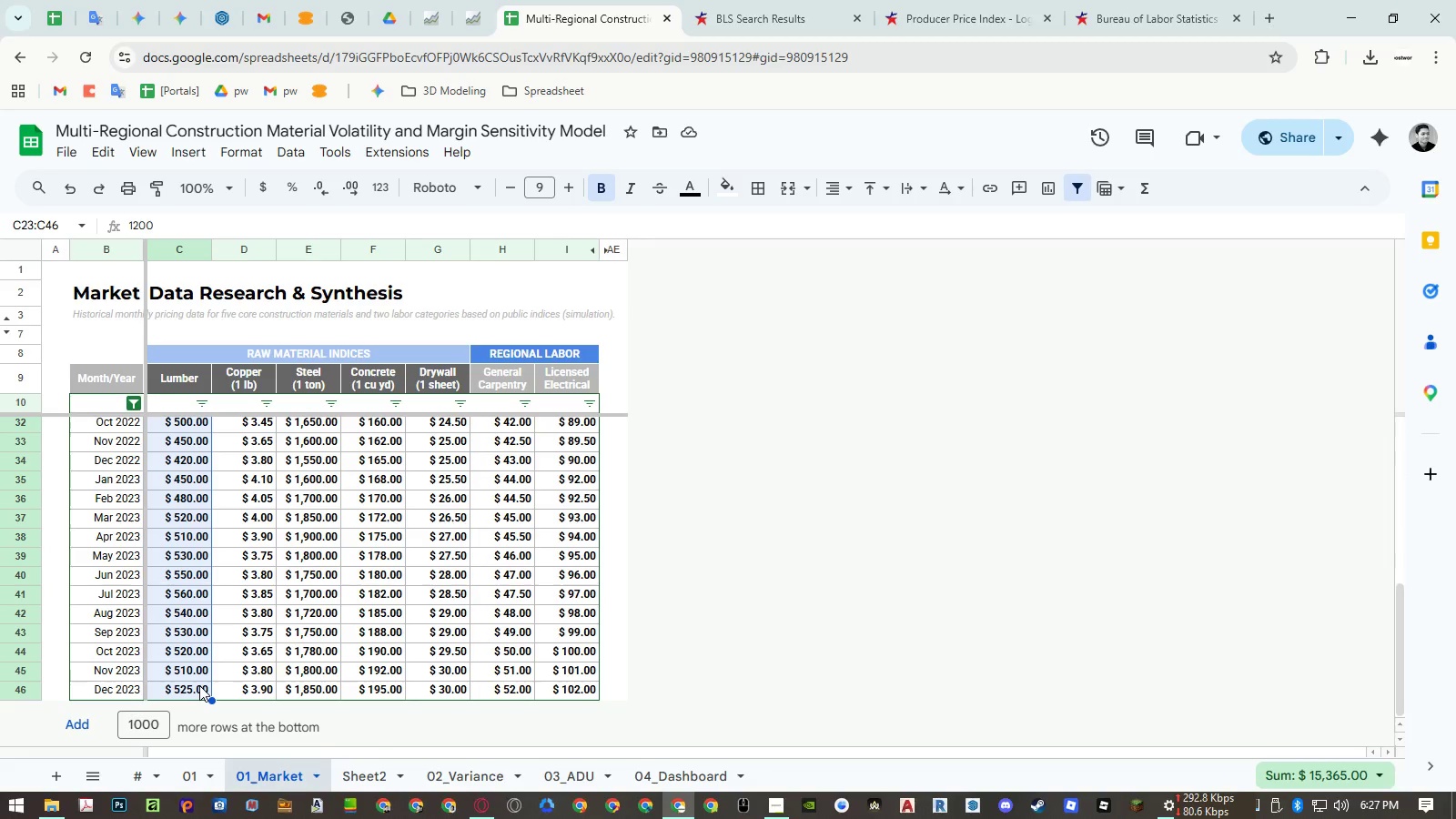 
scroll: coordinate [219, 650], scroll_direction: down, amount: 5.0
 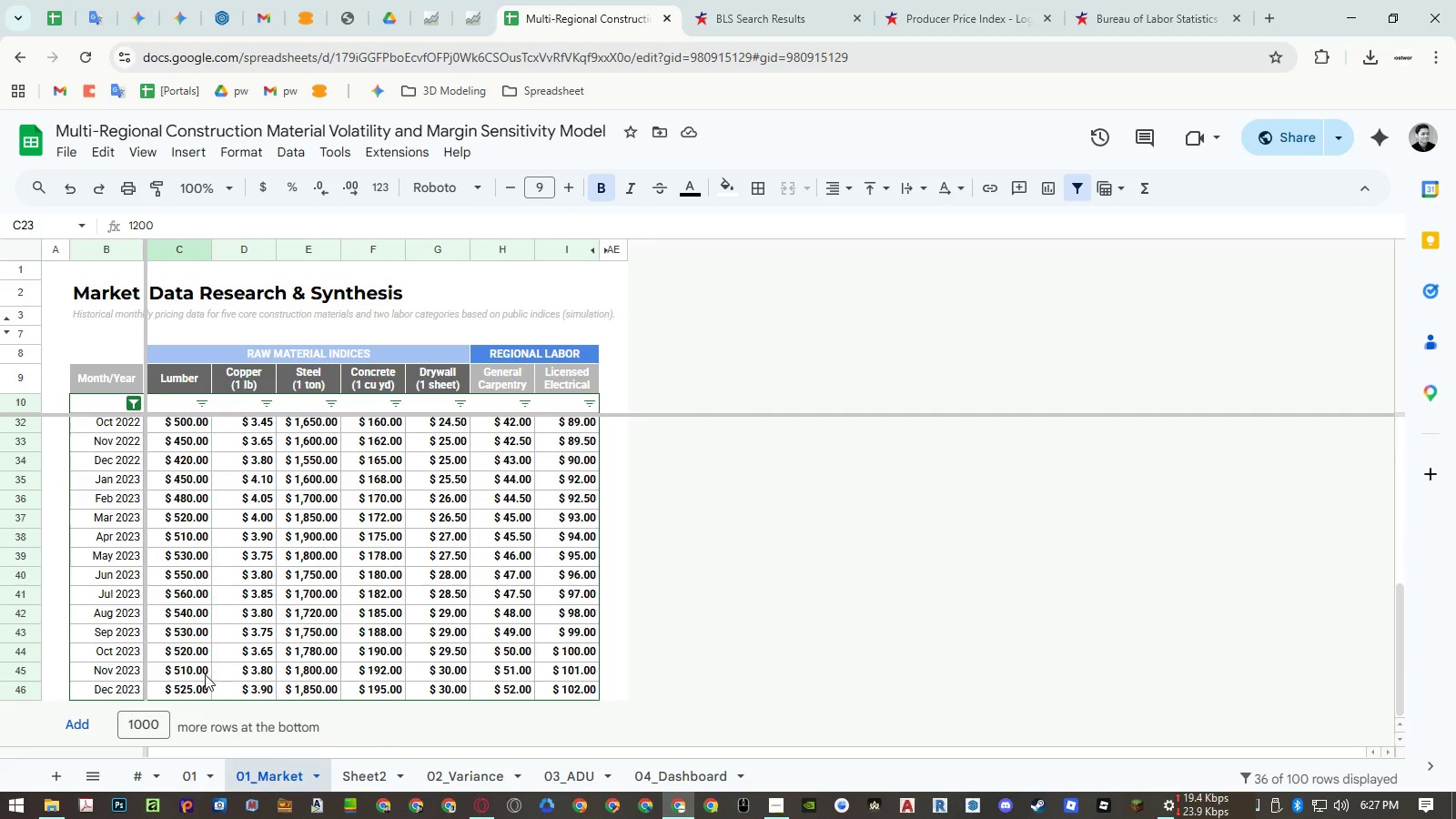 
hold_key(key=ShiftLeft, duration=0.48)
left_click([199, 685])
 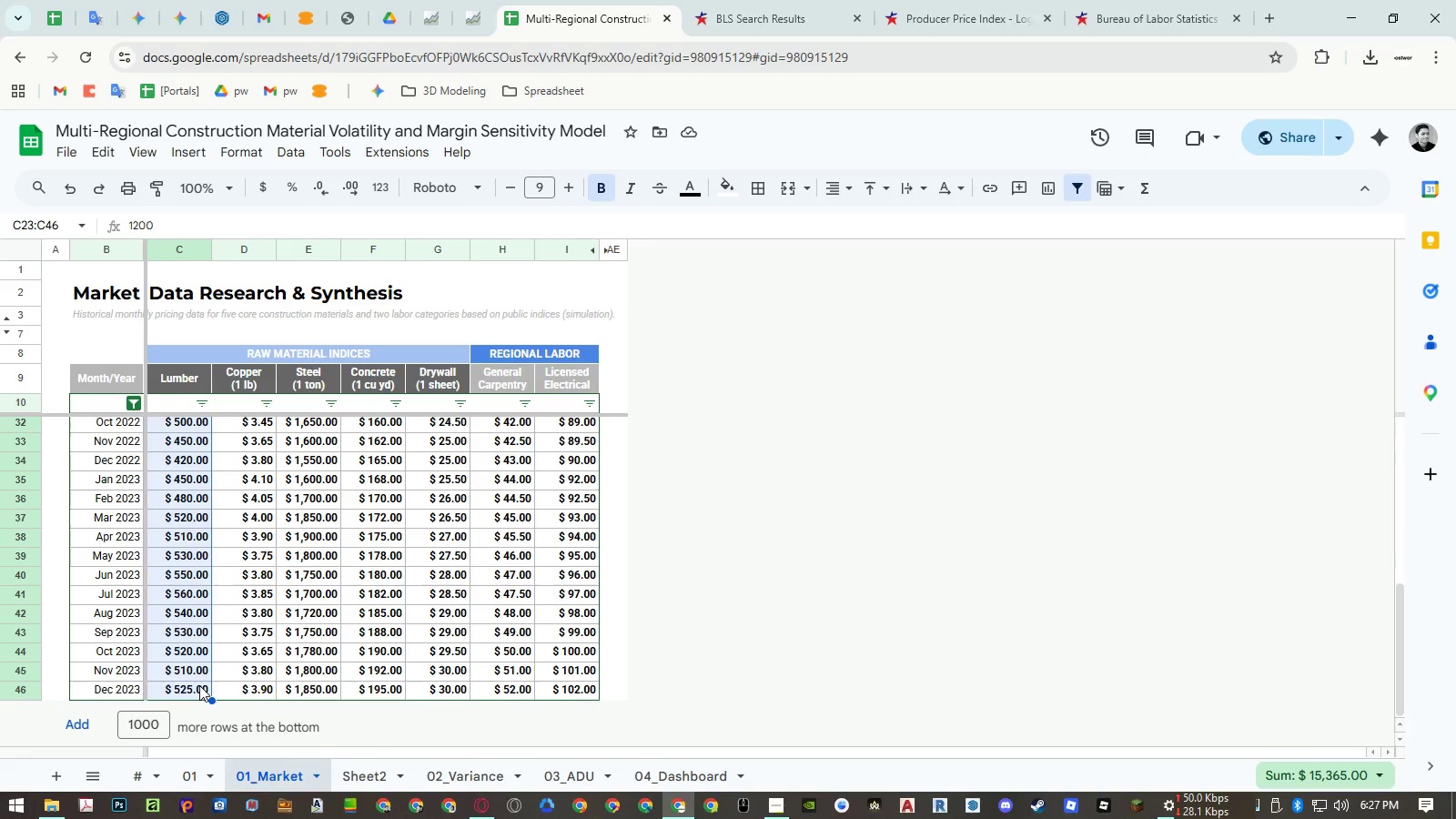 
key(Delete)
 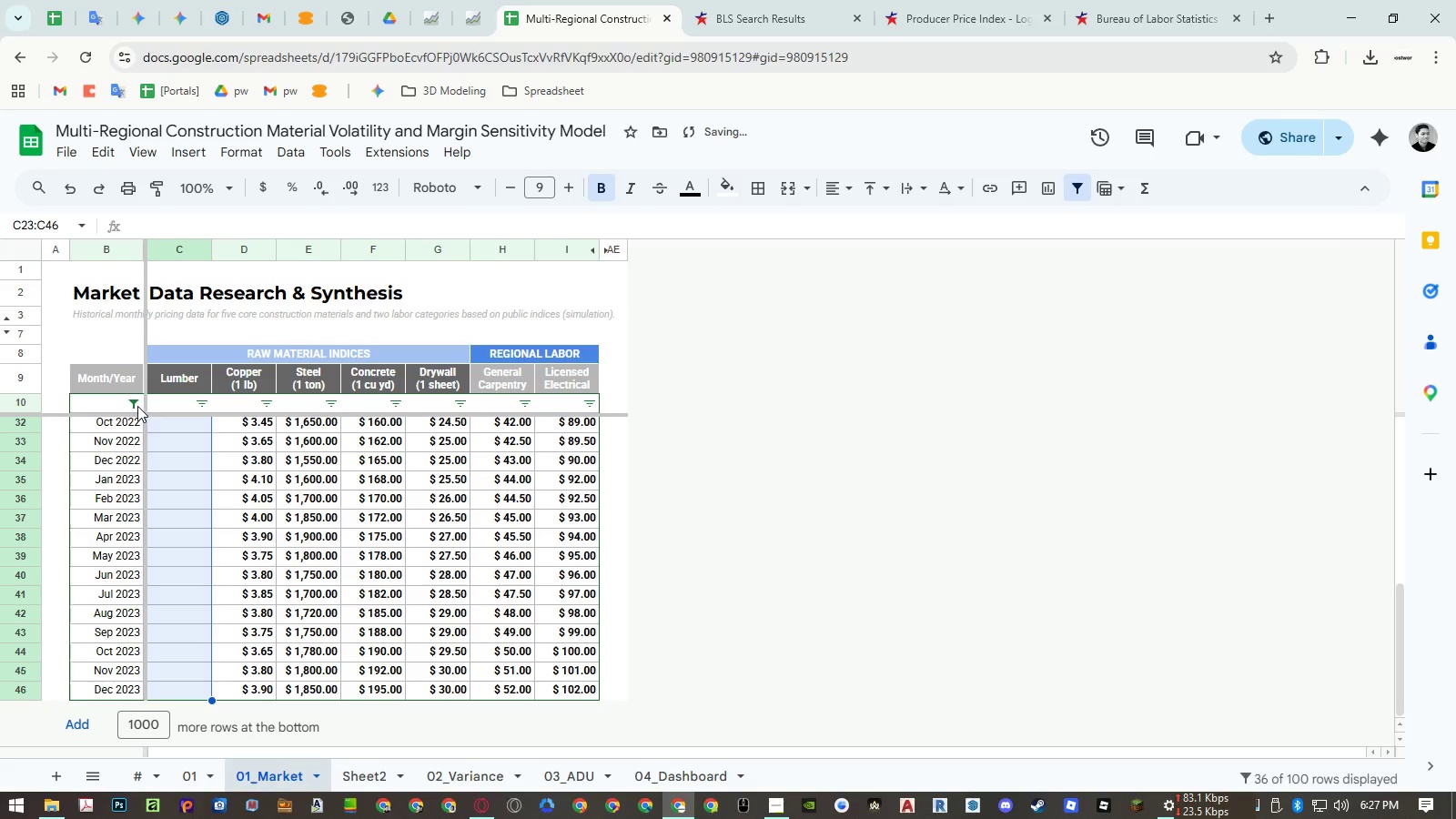 
left_click([135, 403])
 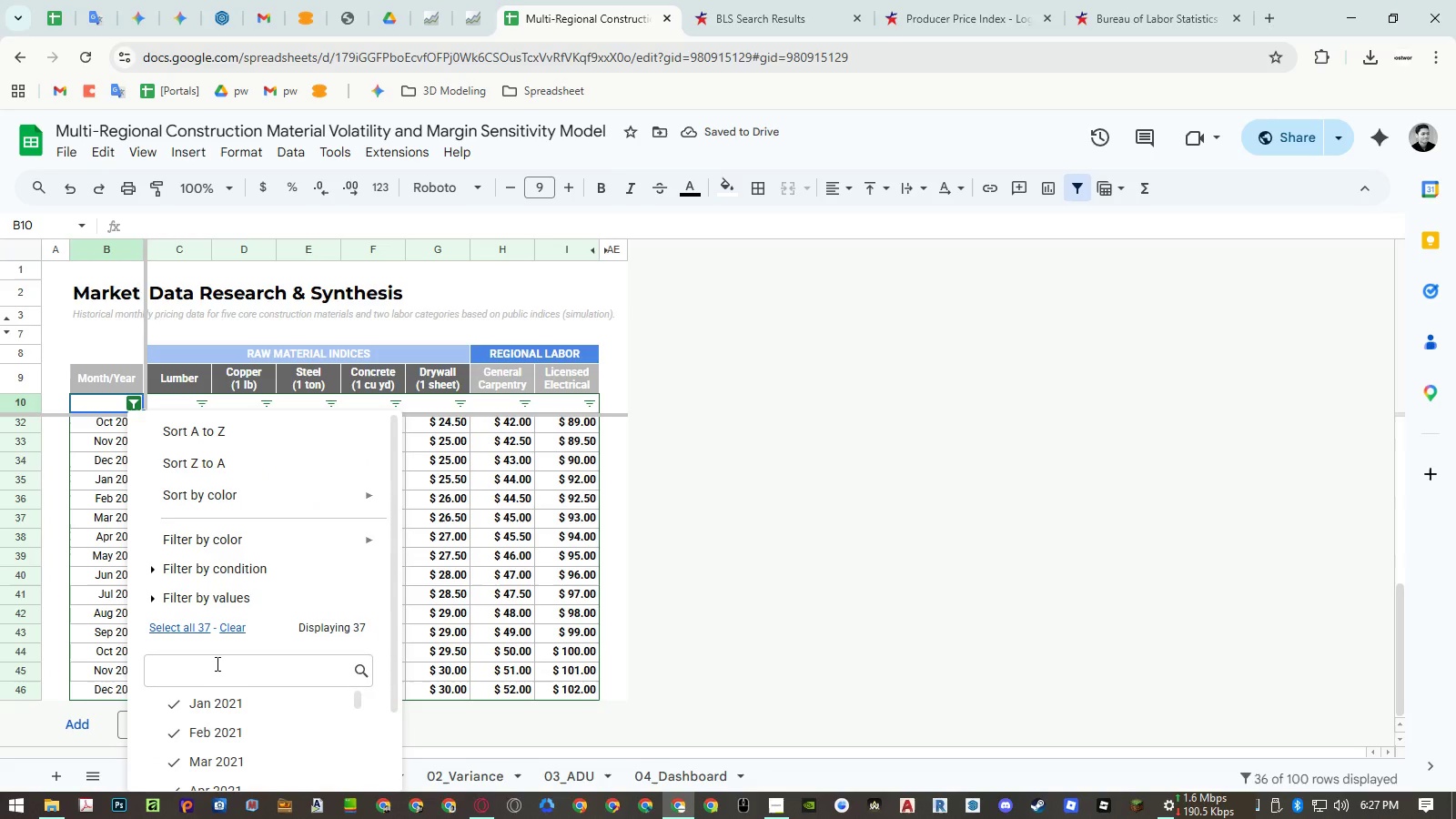 
left_click([191, 631])
 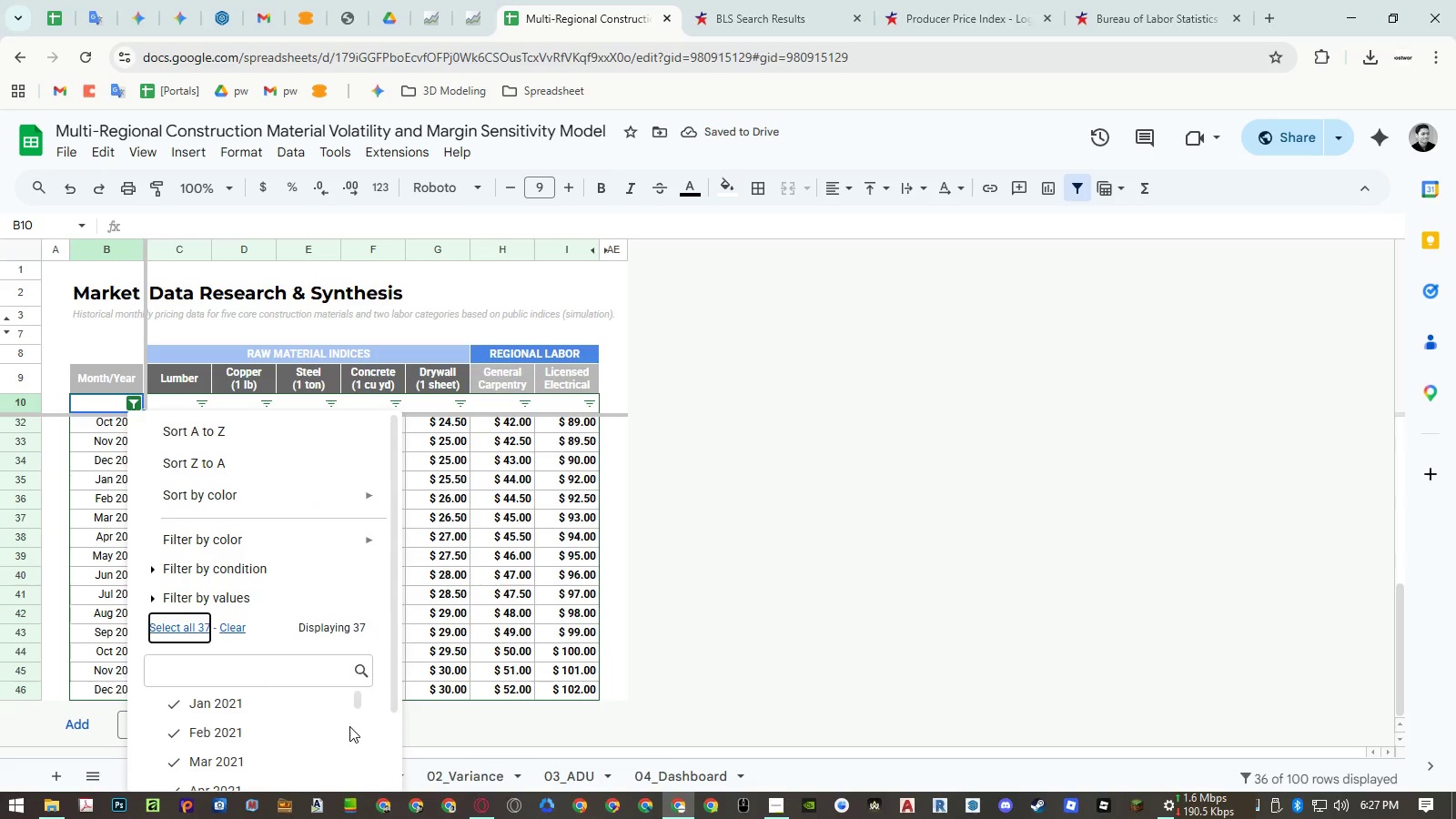 
scroll: coordinate [352, 731], scroll_direction: down, amount: 3.0
 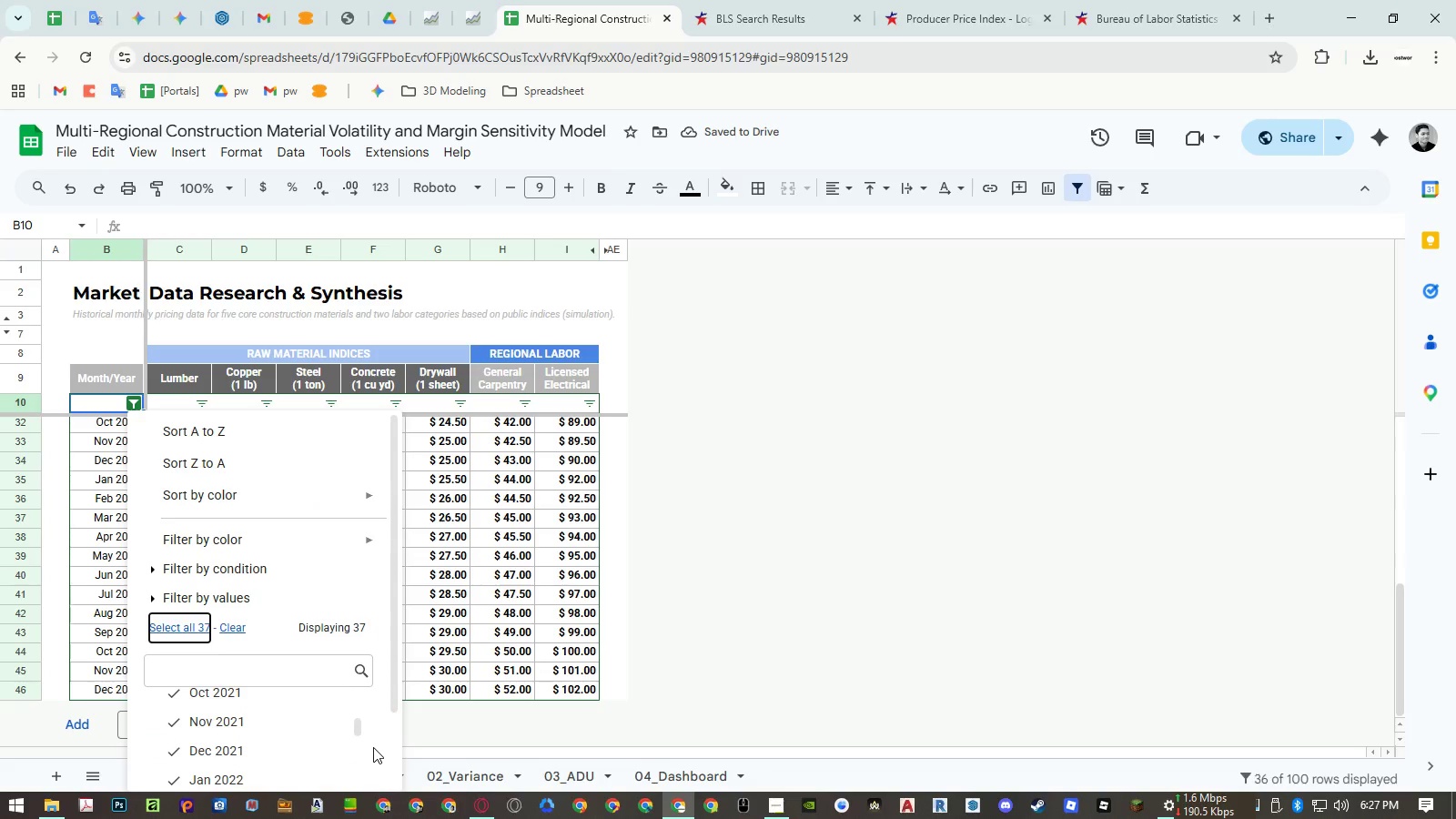 
left_click([352, 756])
 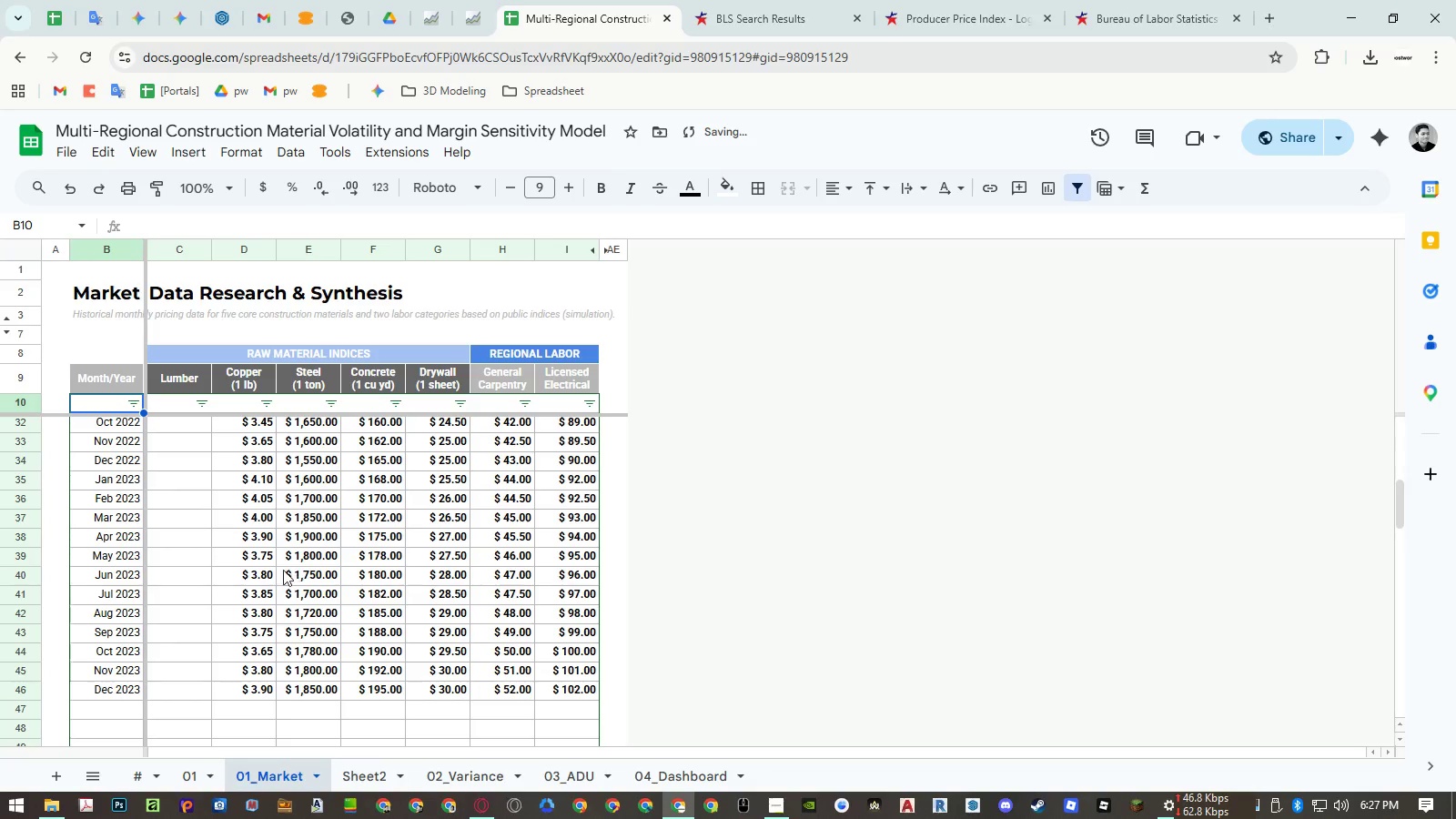 
scroll: coordinate [378, 749], scroll_direction: down, amount: 6.0
 